 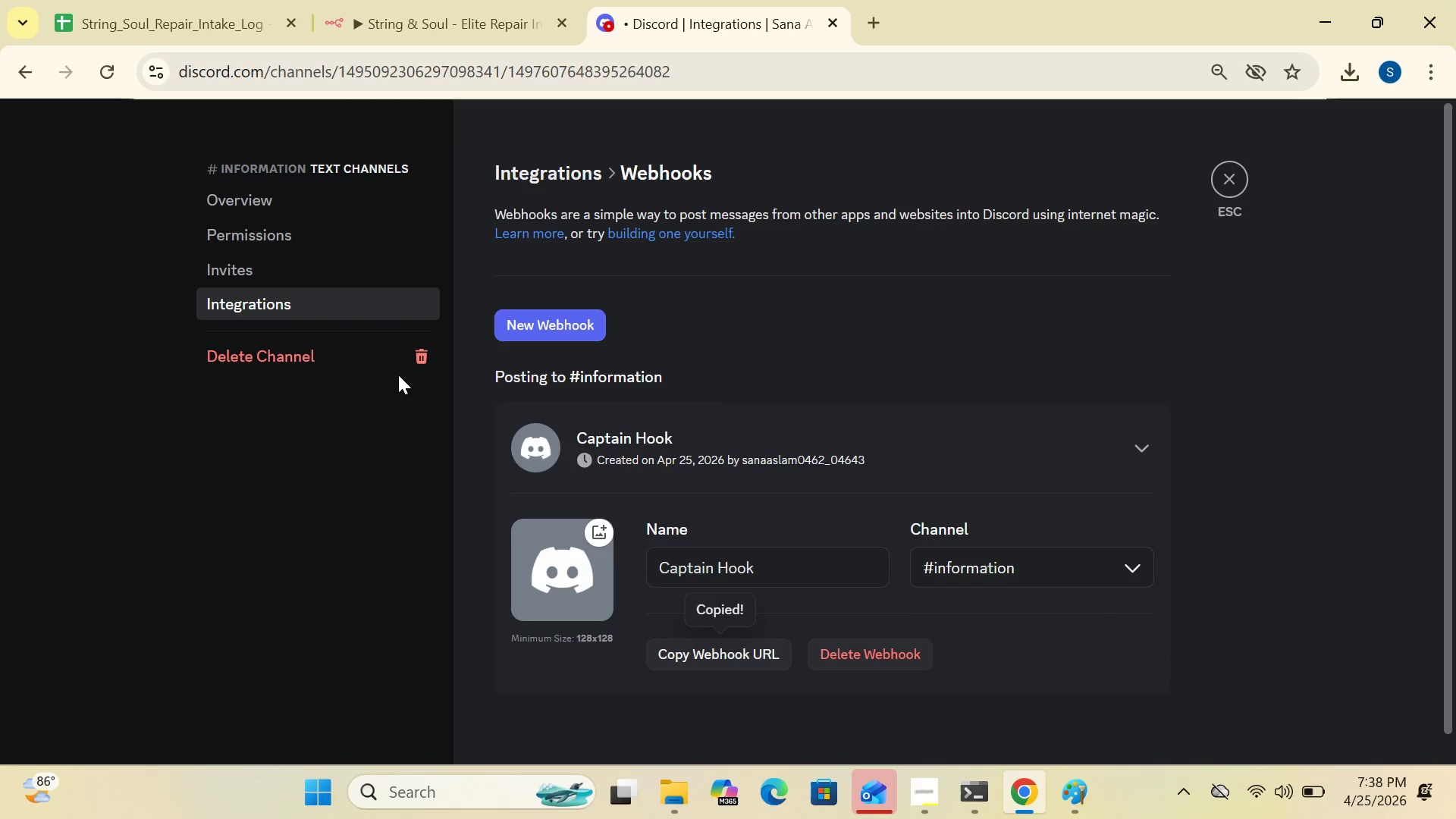 
left_click([381, 26])
 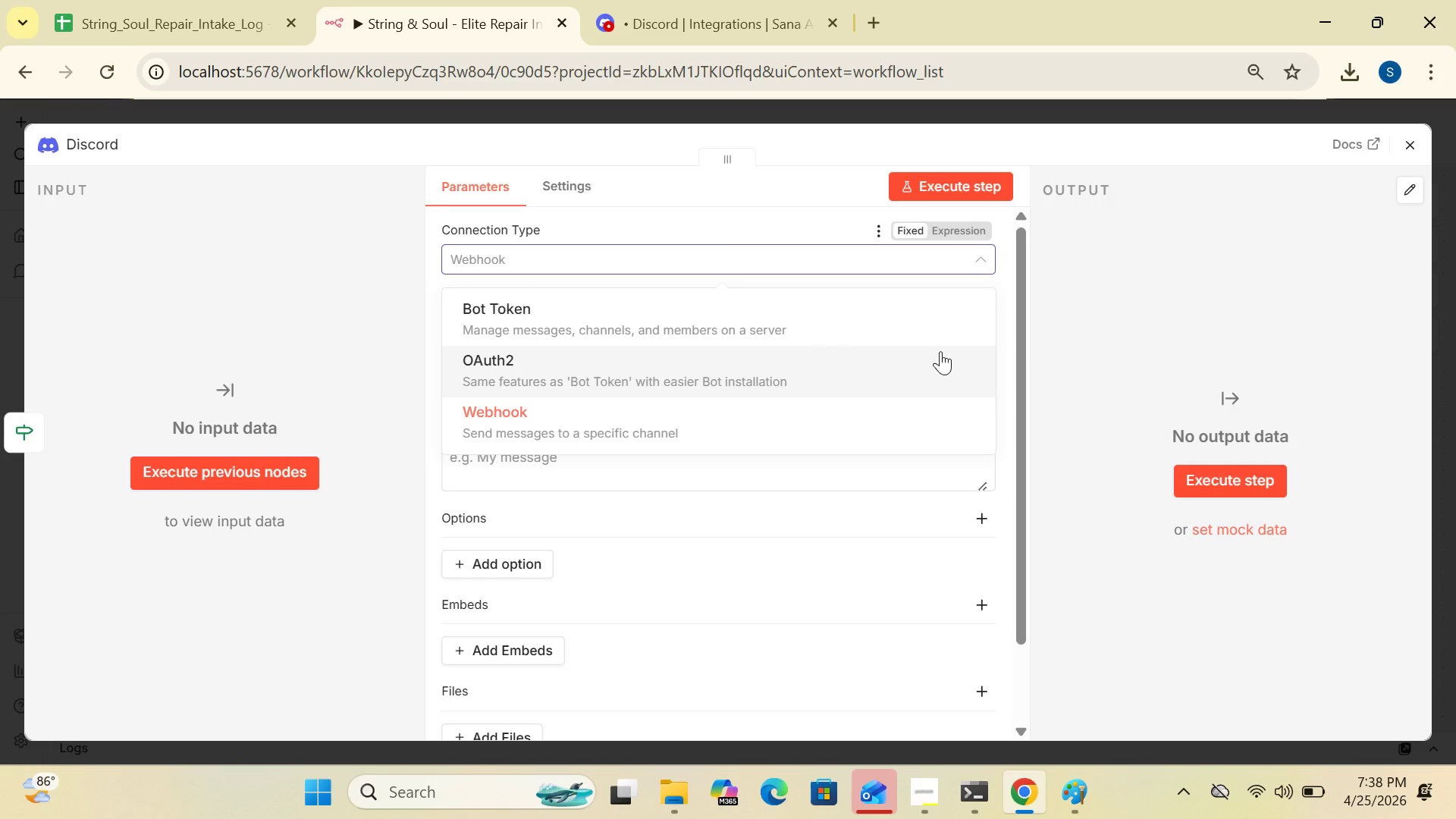 
left_click([1078, 366])
 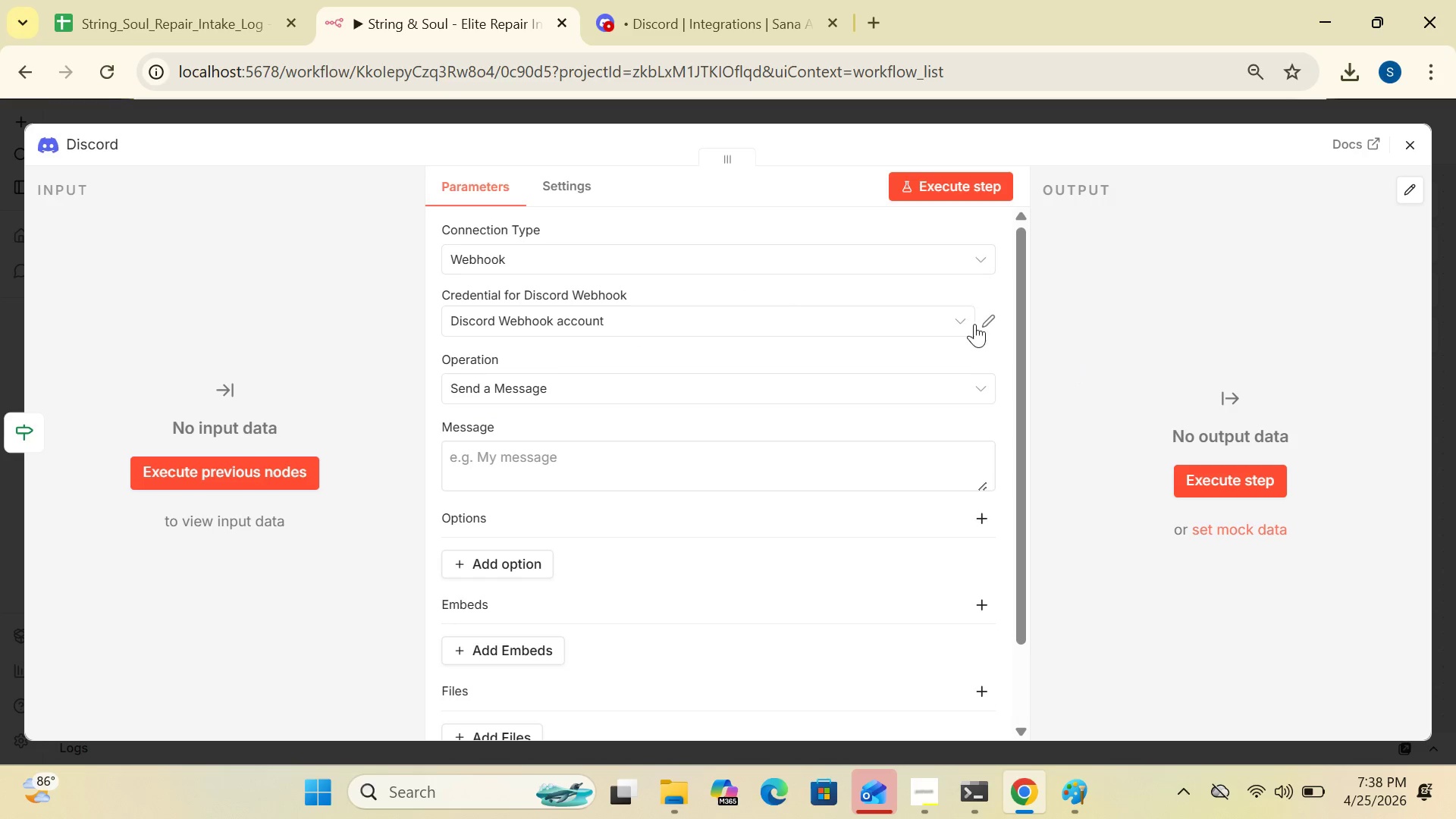 
left_click([992, 324])
 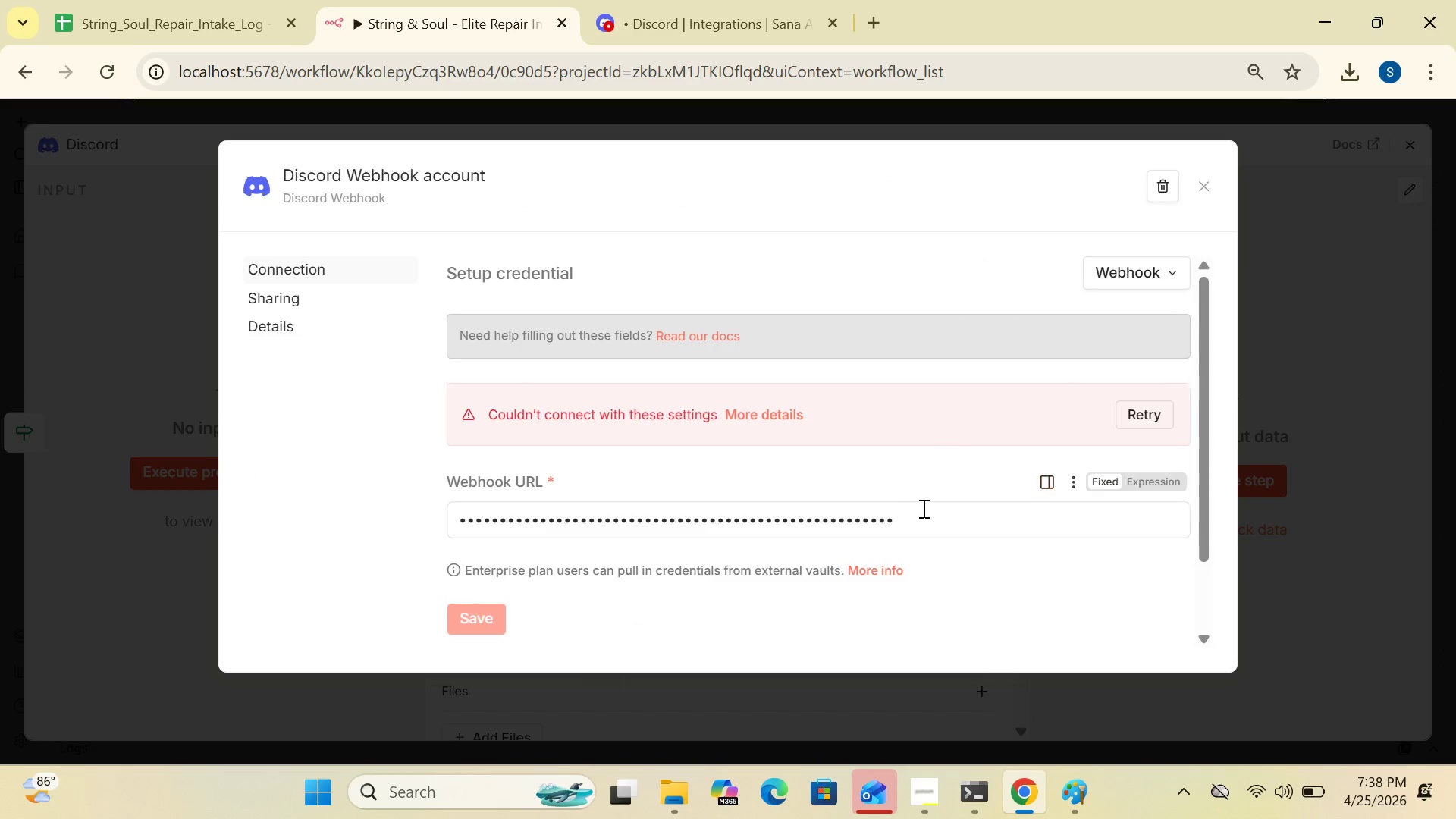 
left_click([911, 525])
 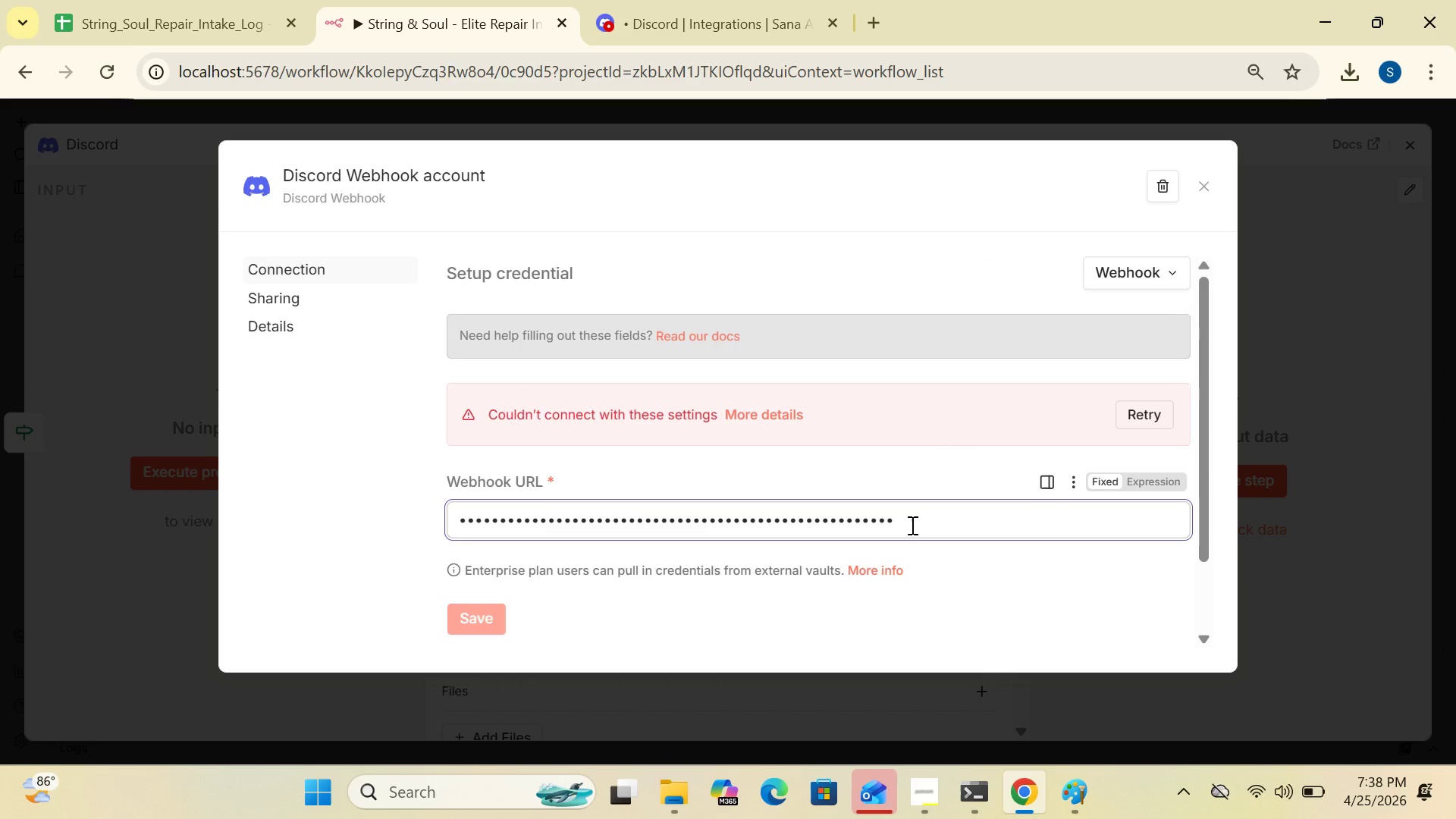 
hold_key(key=Backspace, duration=1.52)
 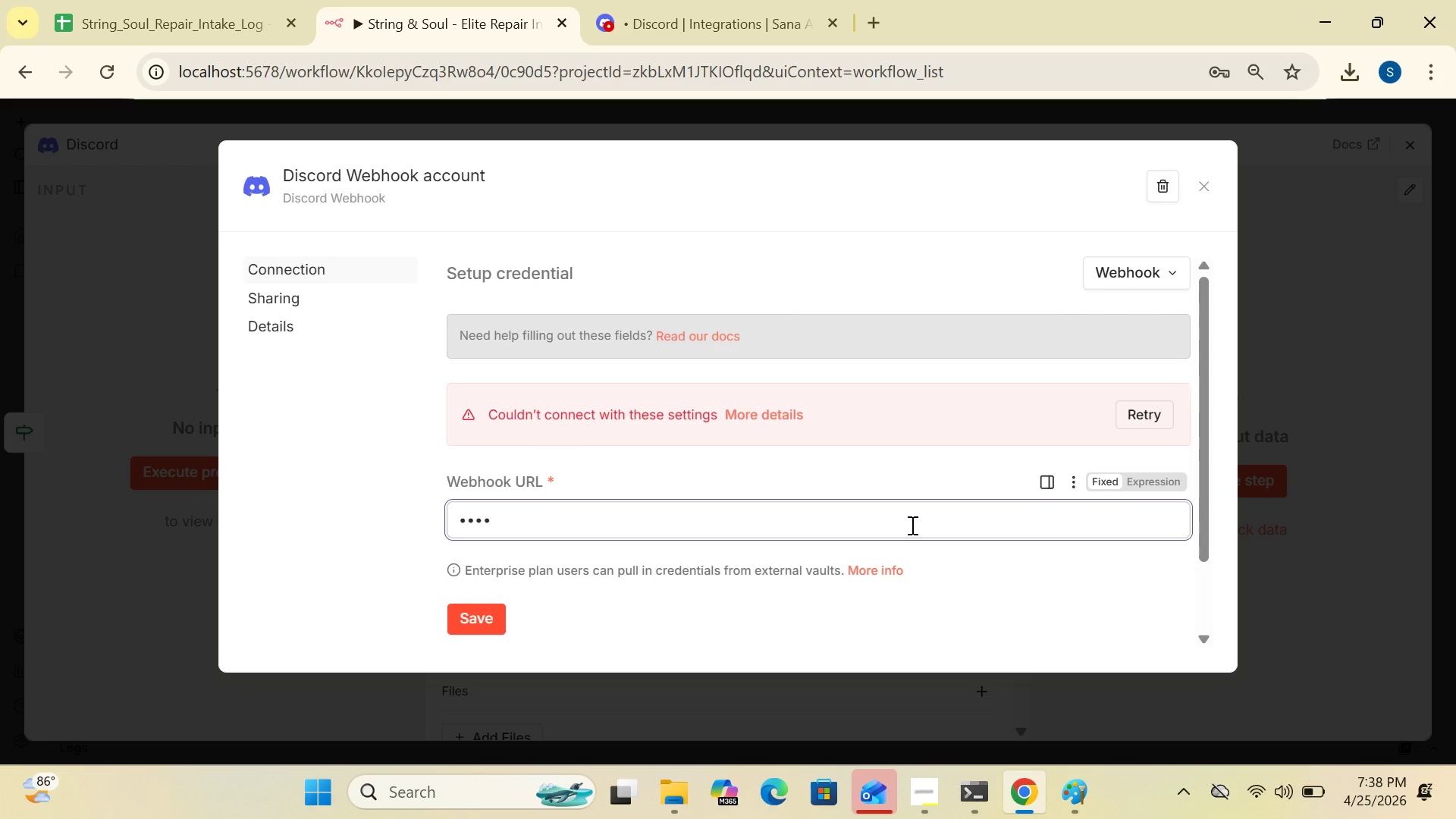 
hold_key(key=Backspace, duration=0.92)
 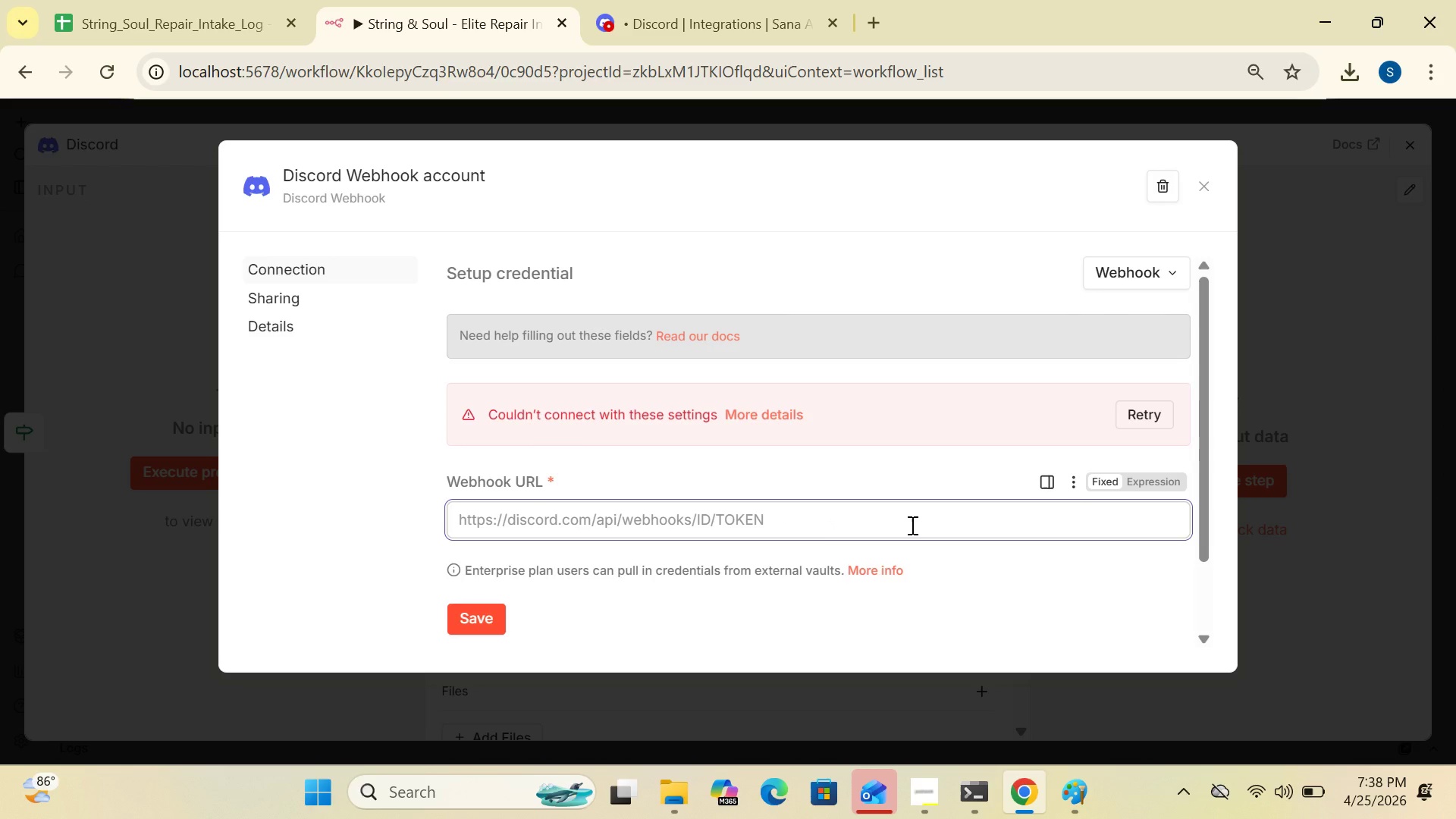 
key(Control+V)
 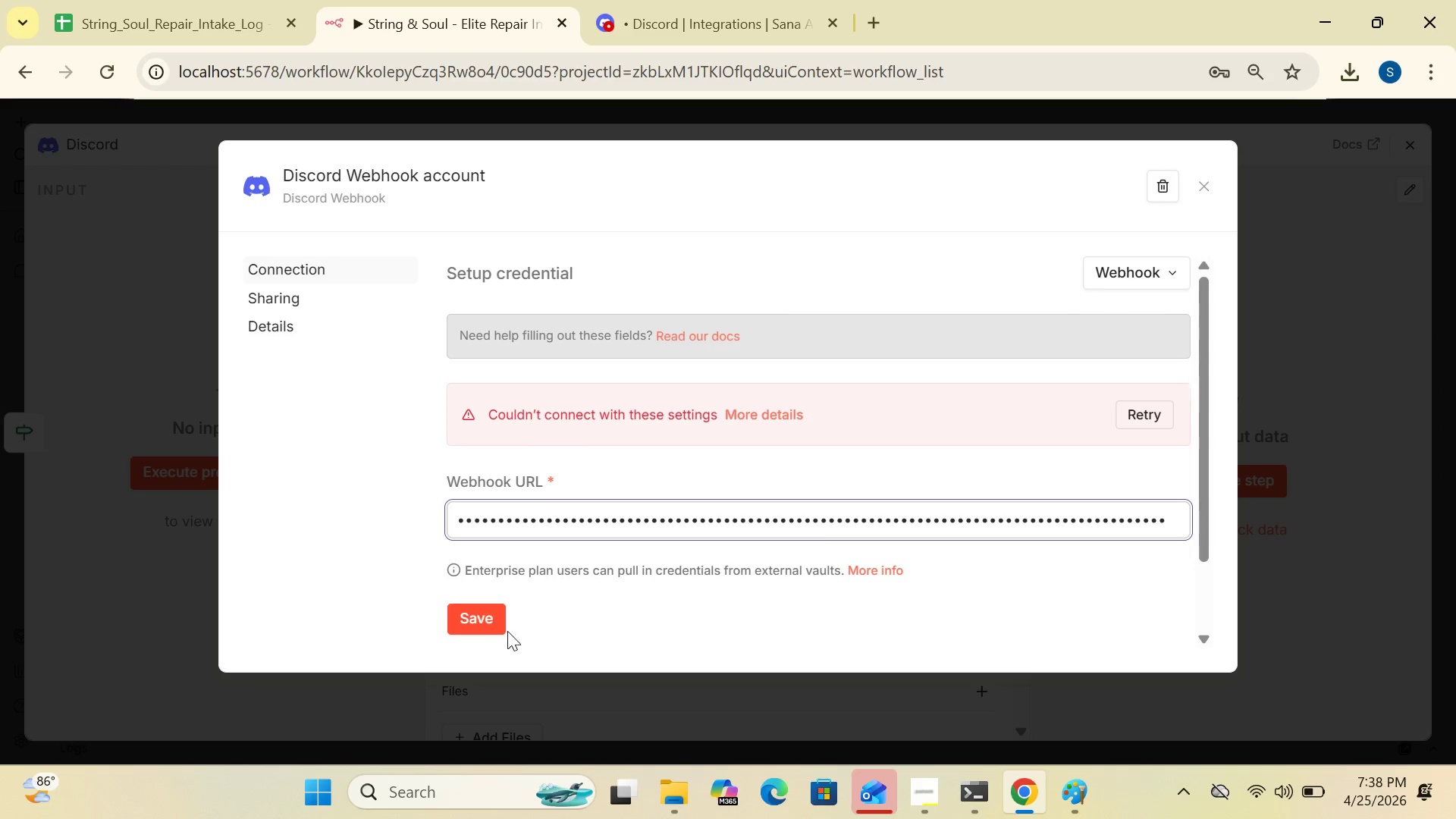 
left_click([479, 617])
 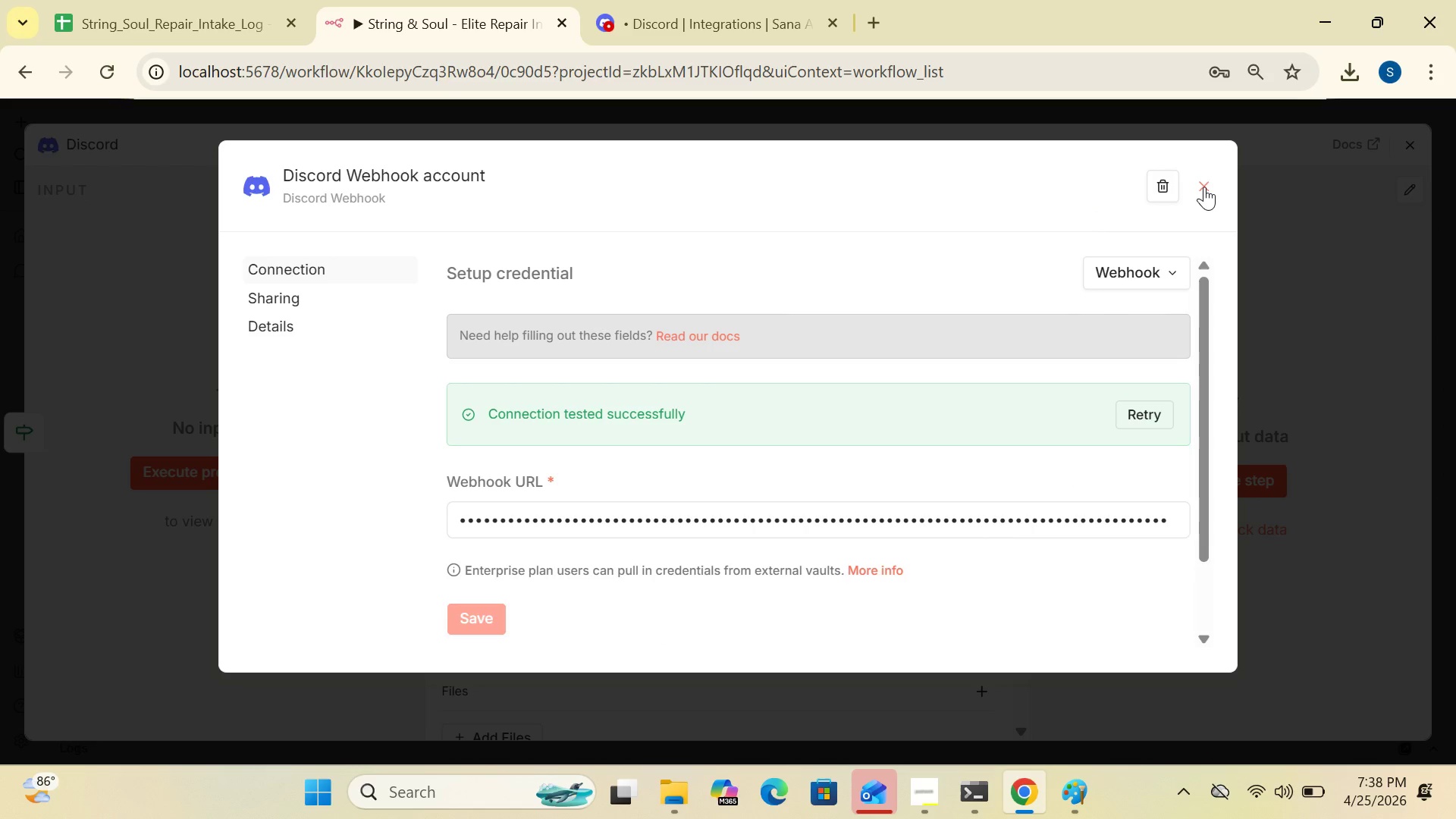 
left_click([1203, 187])
 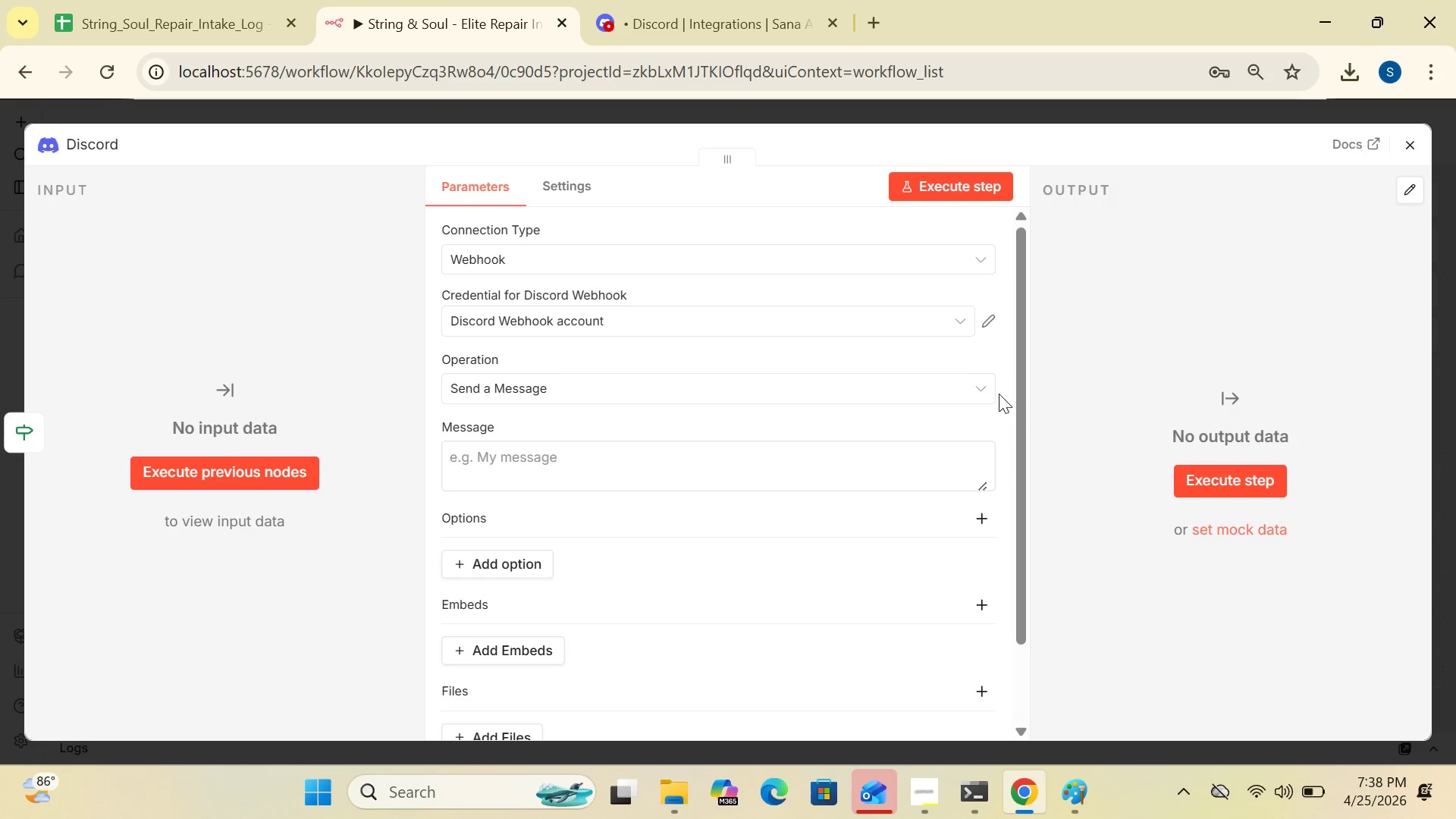 
left_click([981, 395])
 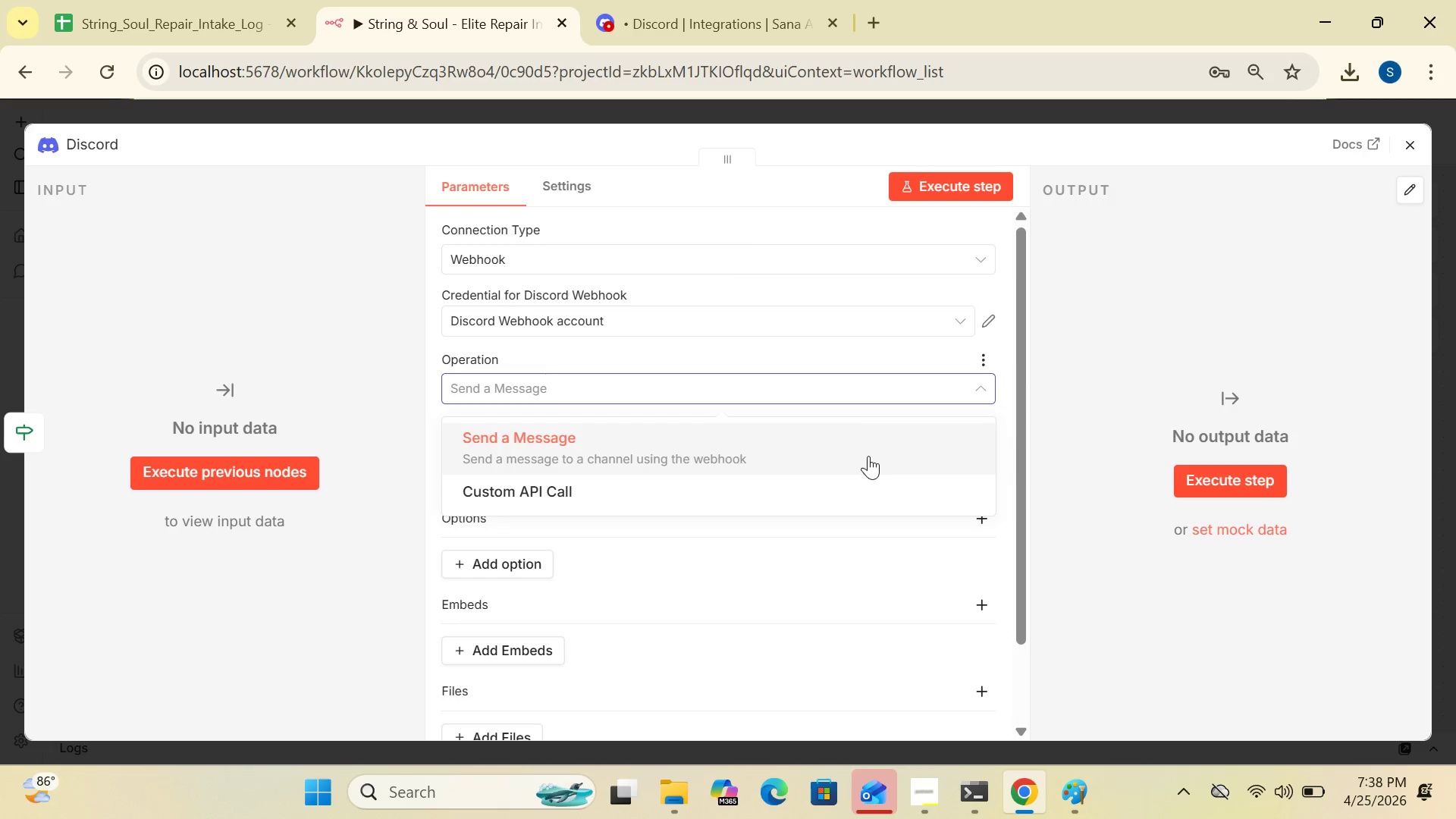 
left_click([868, 456])
 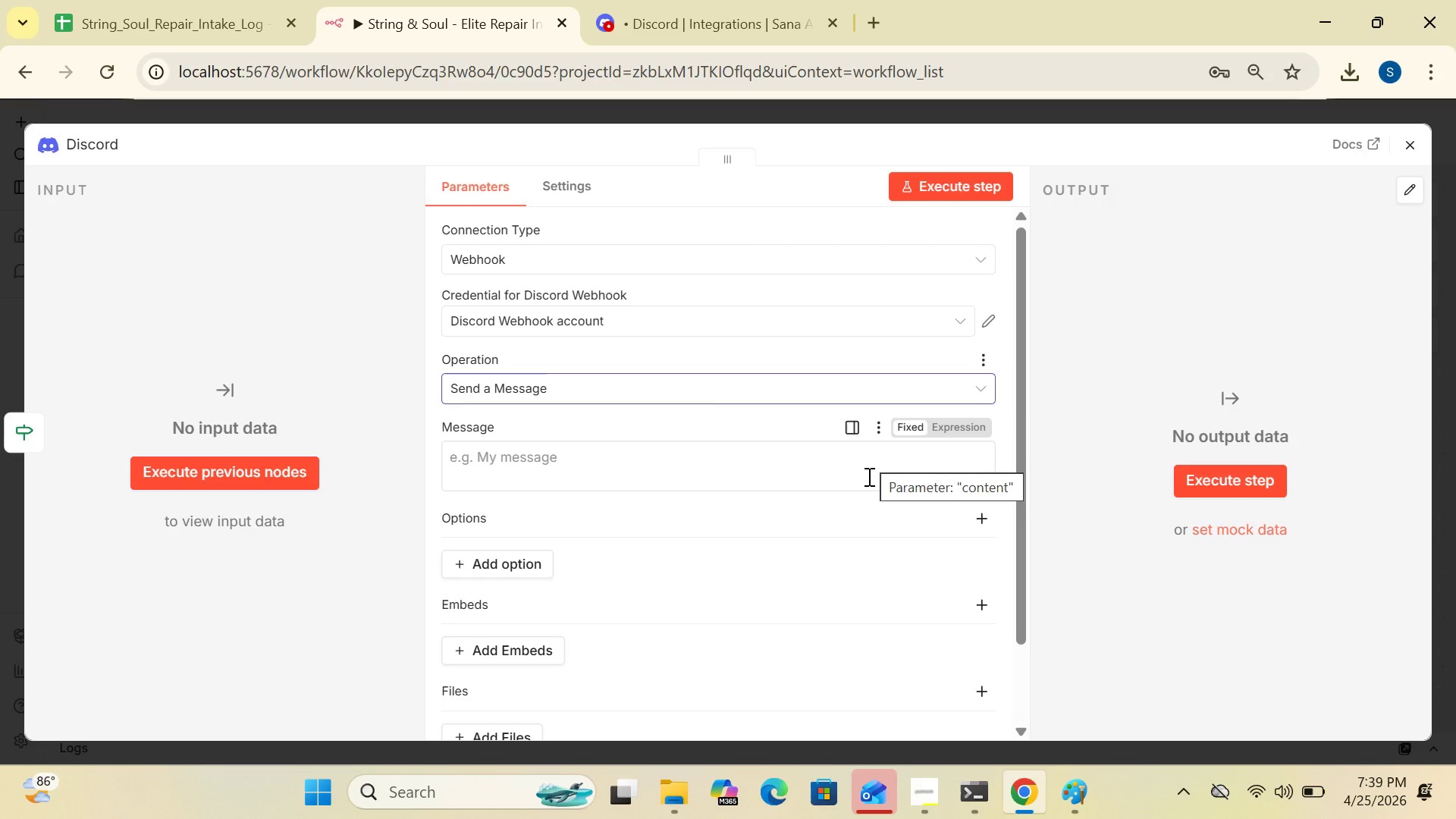 
wait(8.91)
 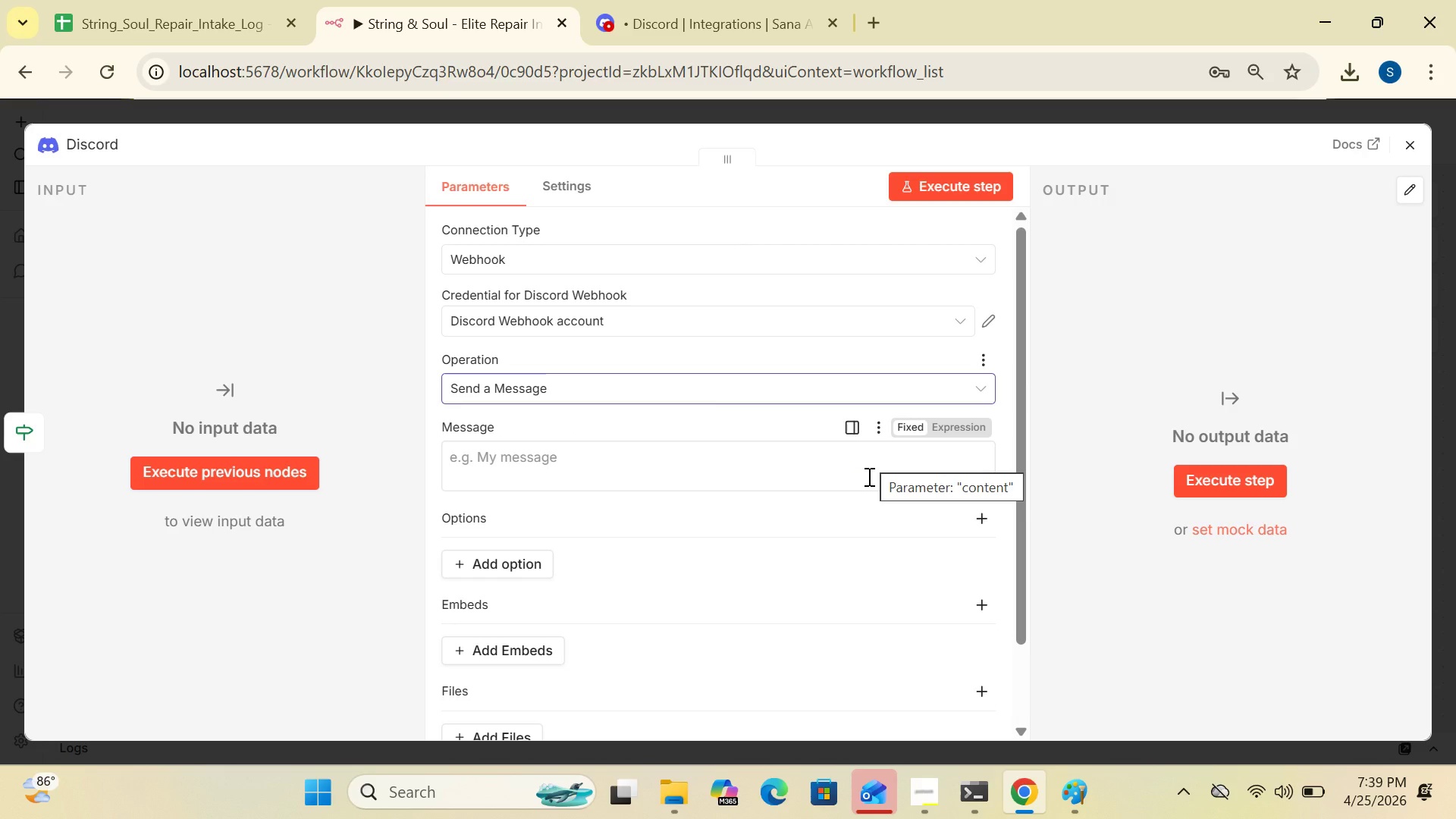 
left_click([961, 425])
 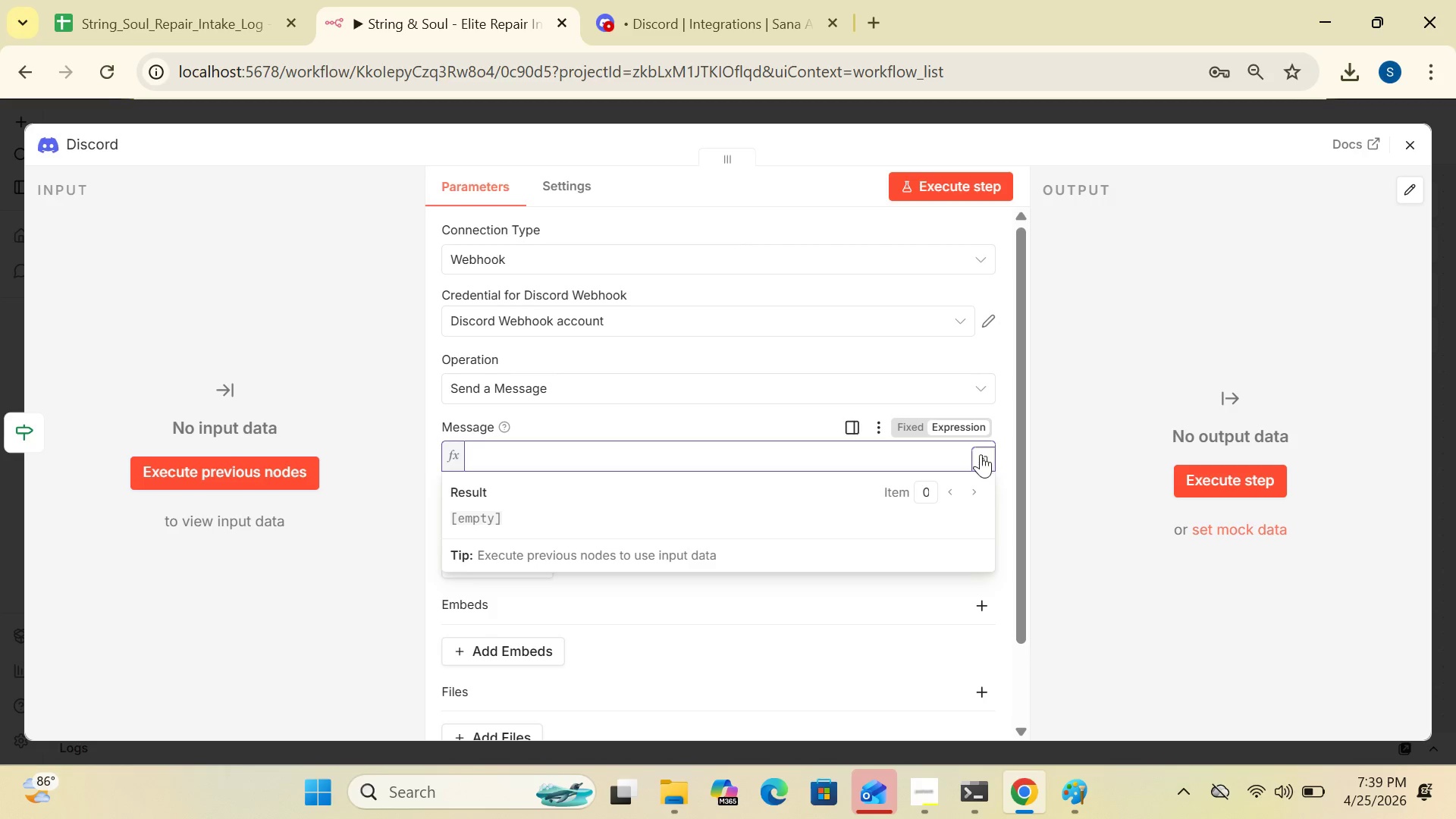 
left_click([980, 457])
 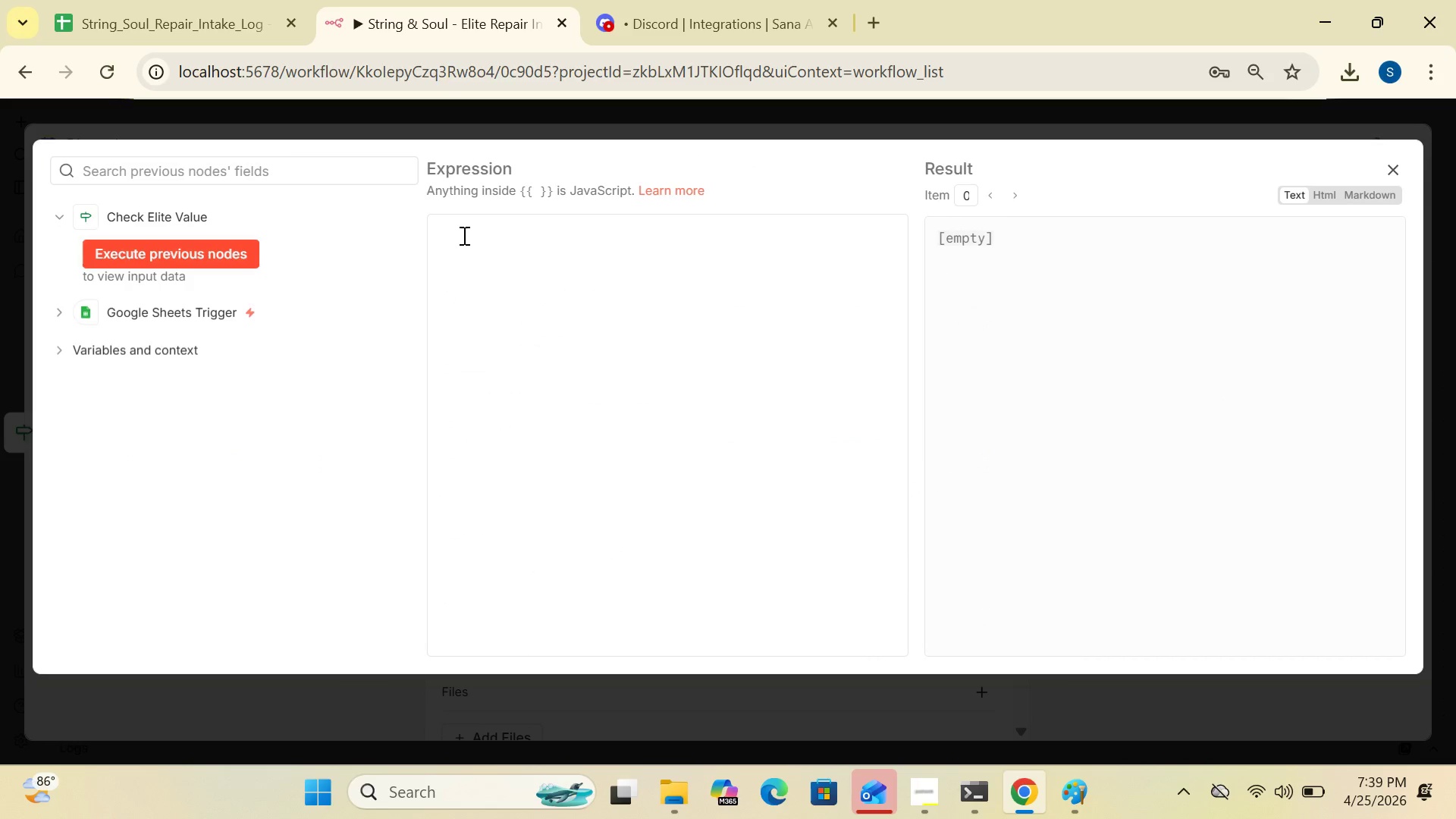 
left_click([453, 234])
 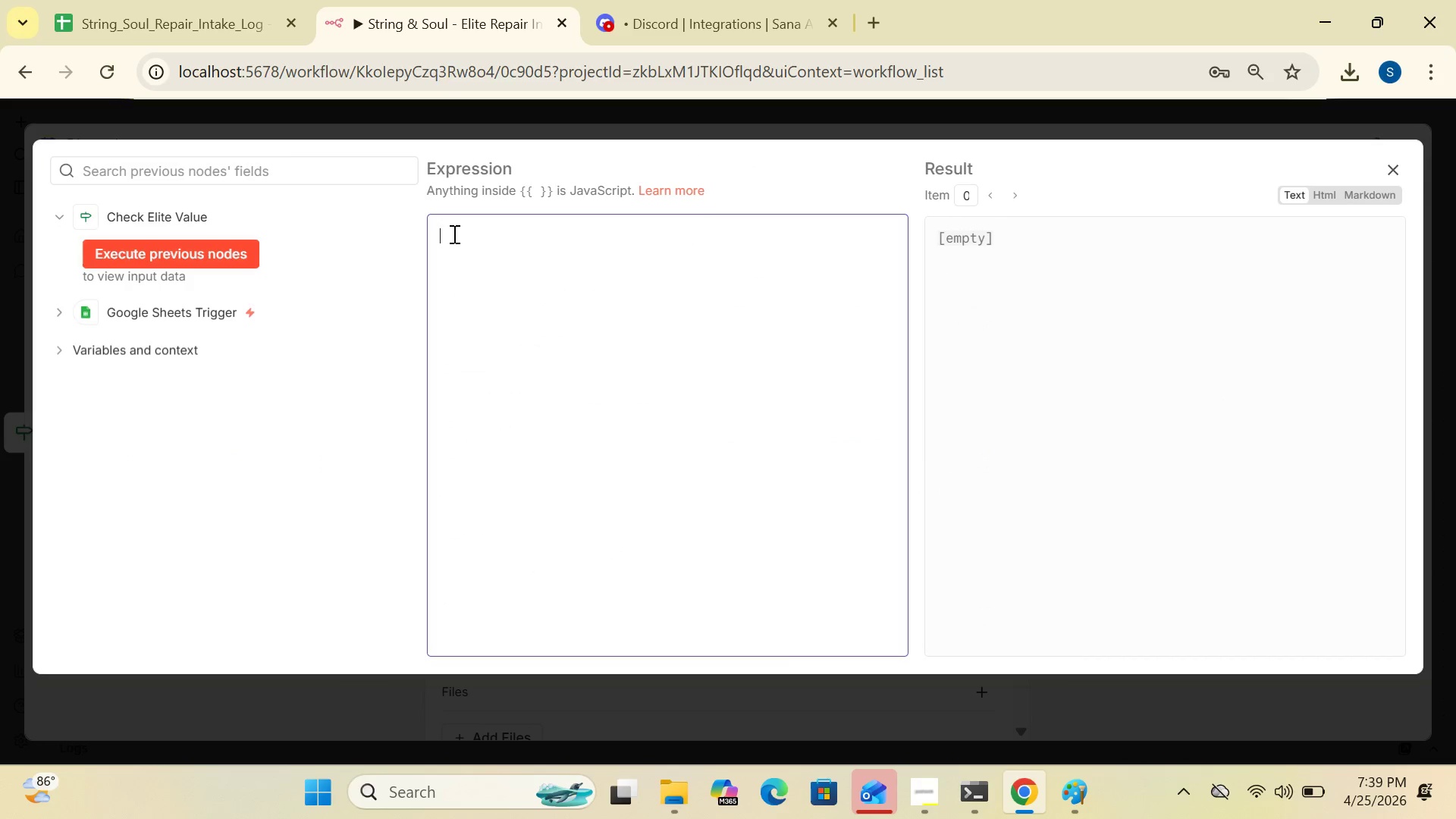 
key(Meta+Period)
 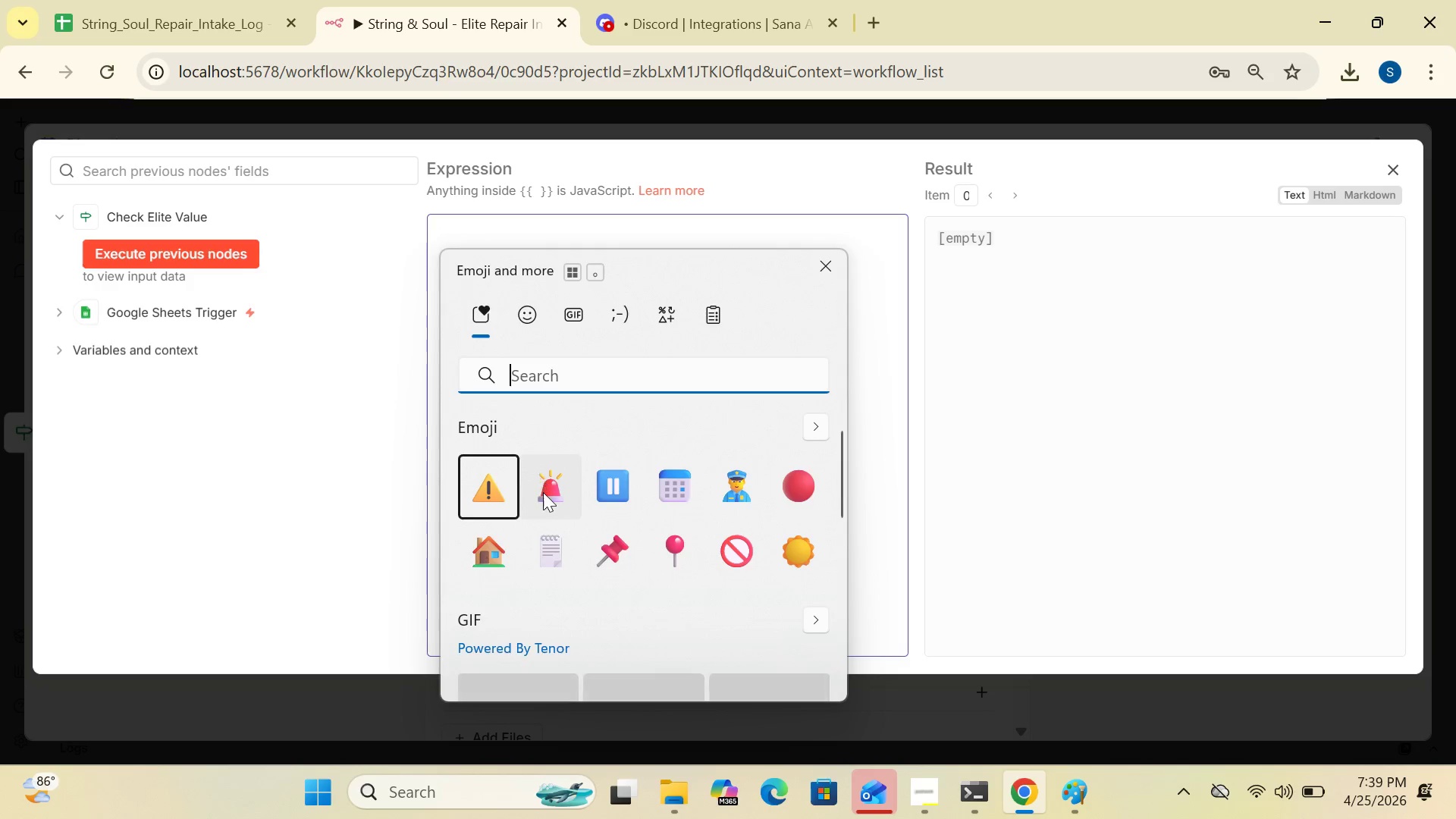 
left_click([547, 491])
 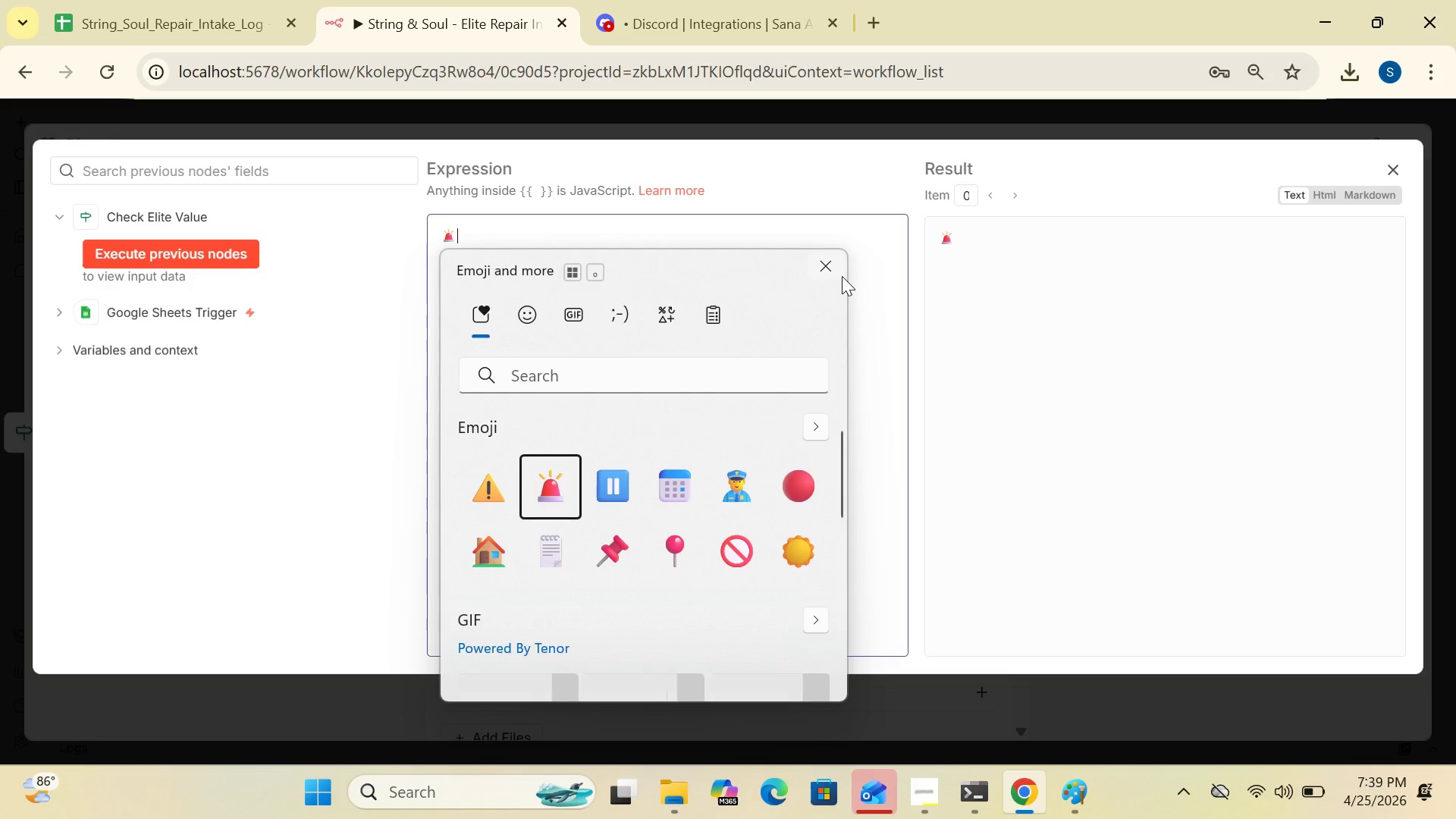 
left_click([830, 268])
 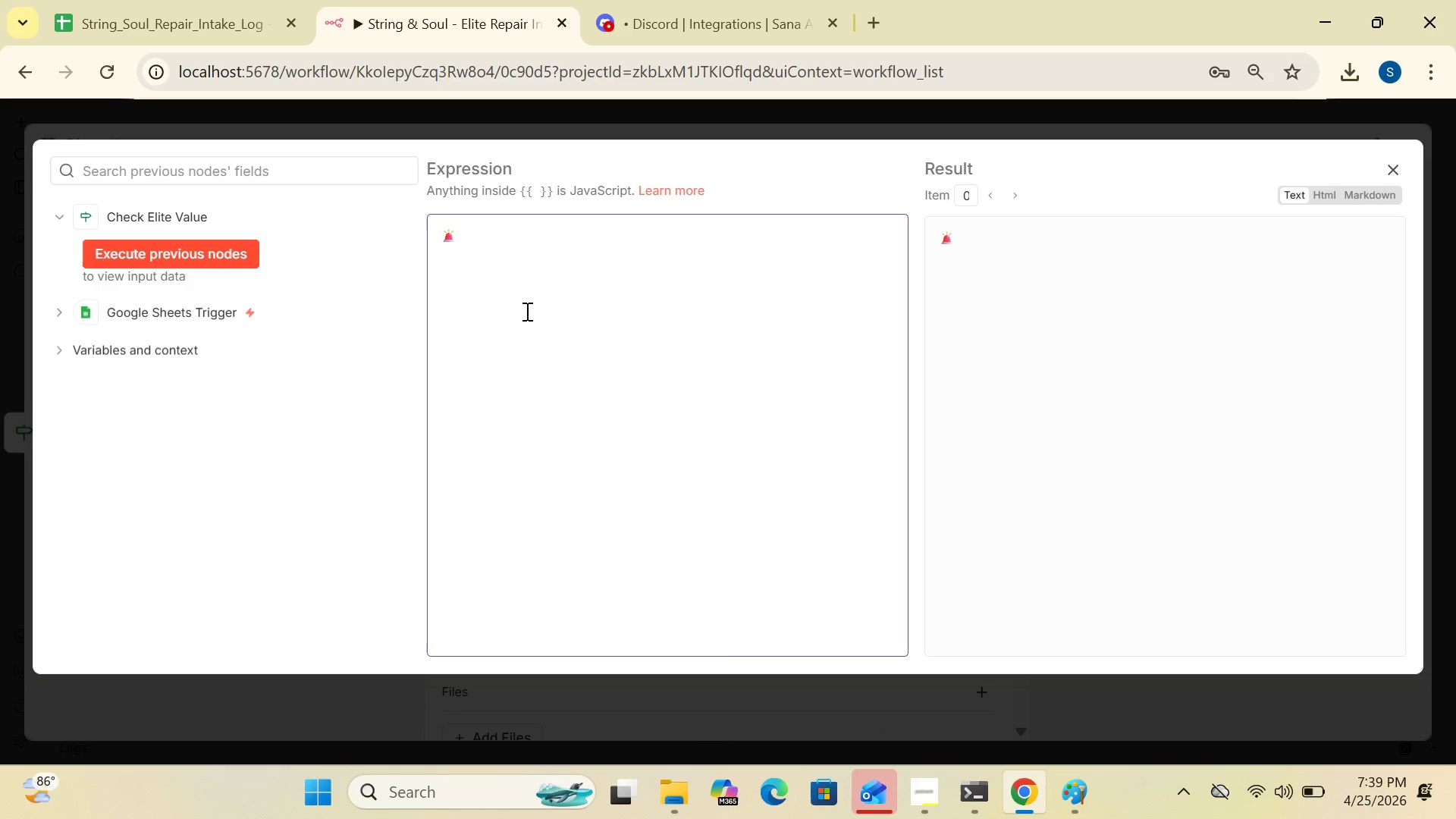 
type(Elite)
key(Backspace)
key(Backspace)
key(Backspace)
key(Backspace)
type(LITE REPAIT)
key(Backspace)
type(R AK)
key(Backspace)
type(LERT)
 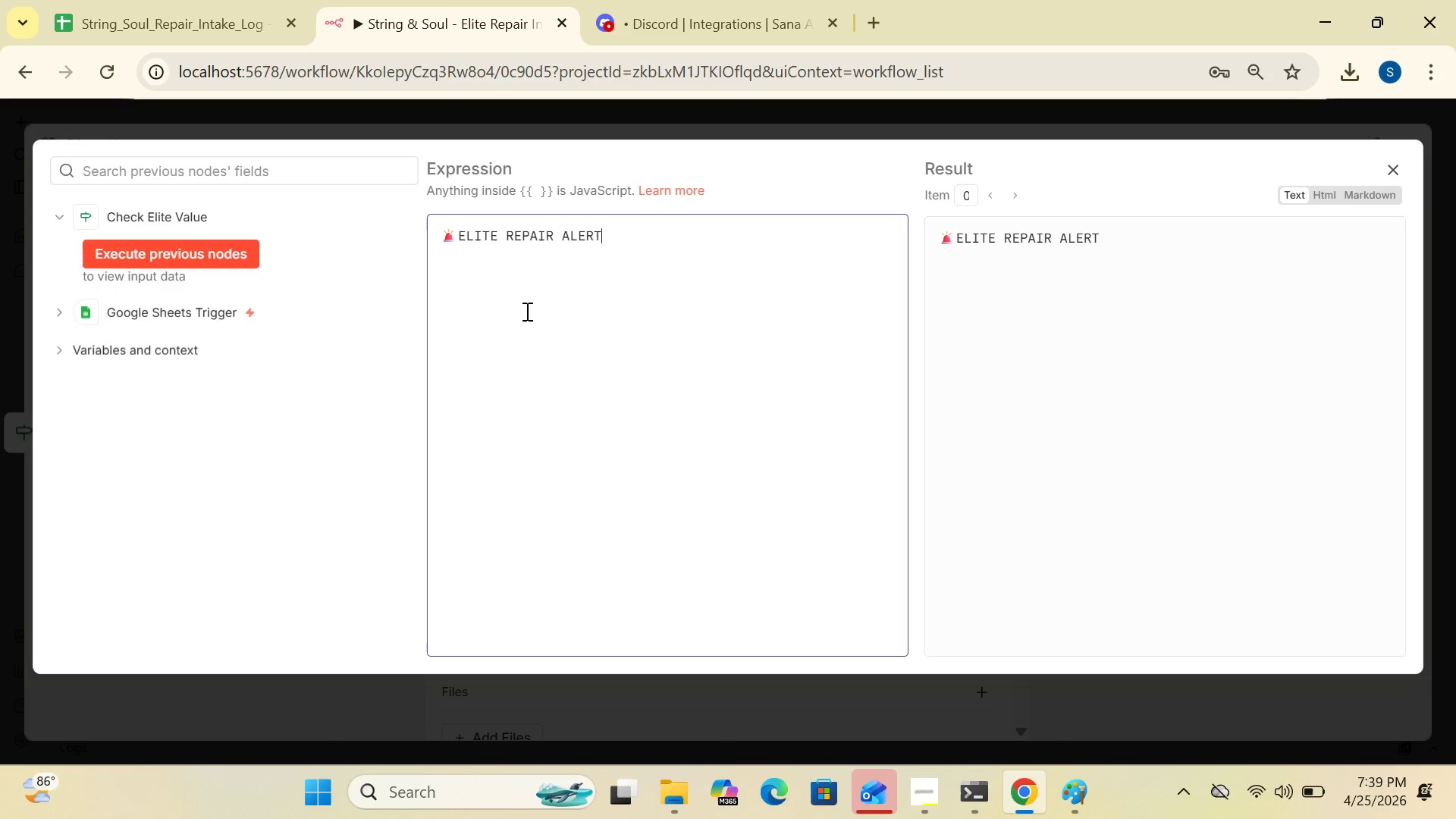 
type( - PM Review Required)
 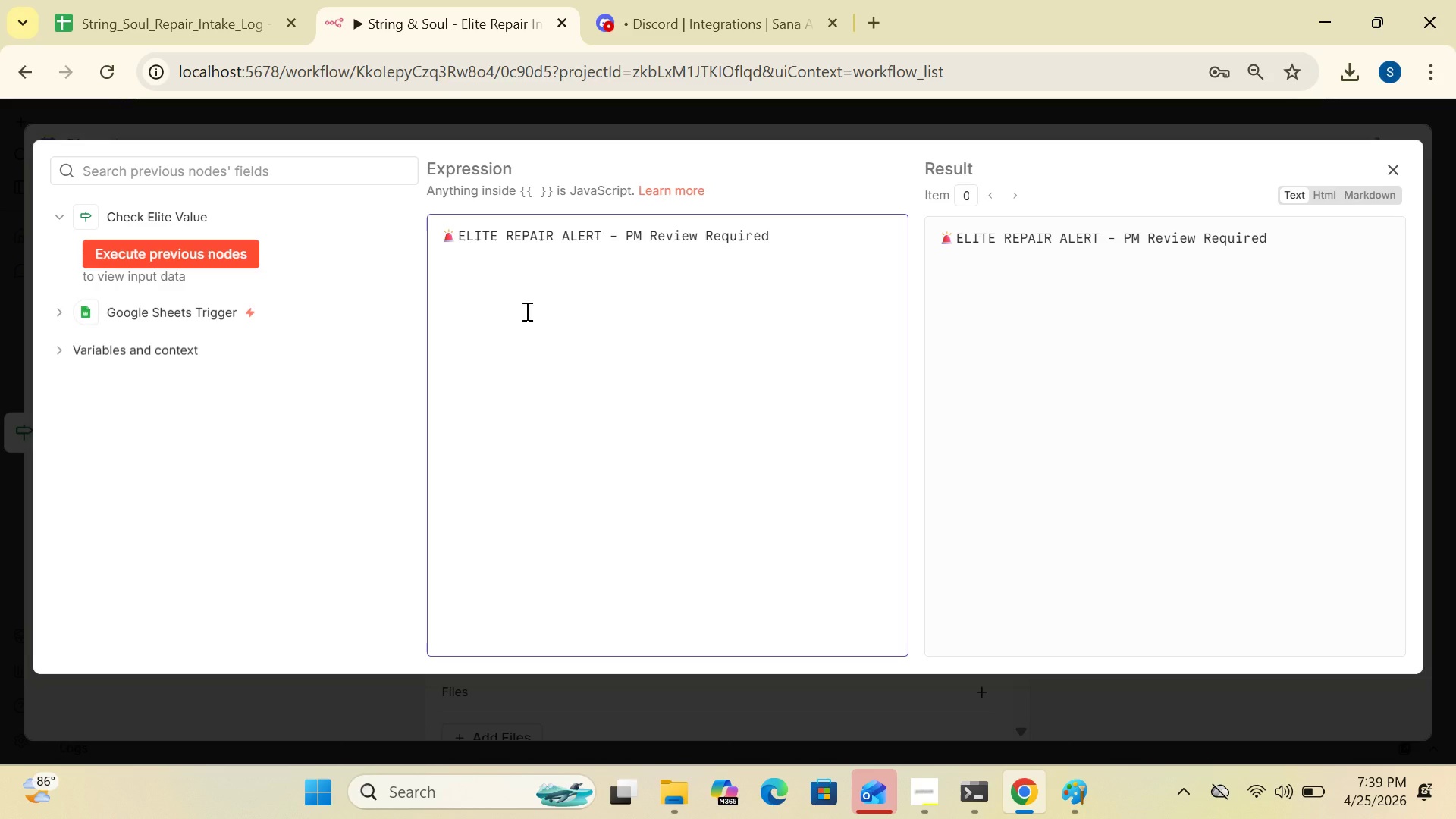 
key(Enter)
 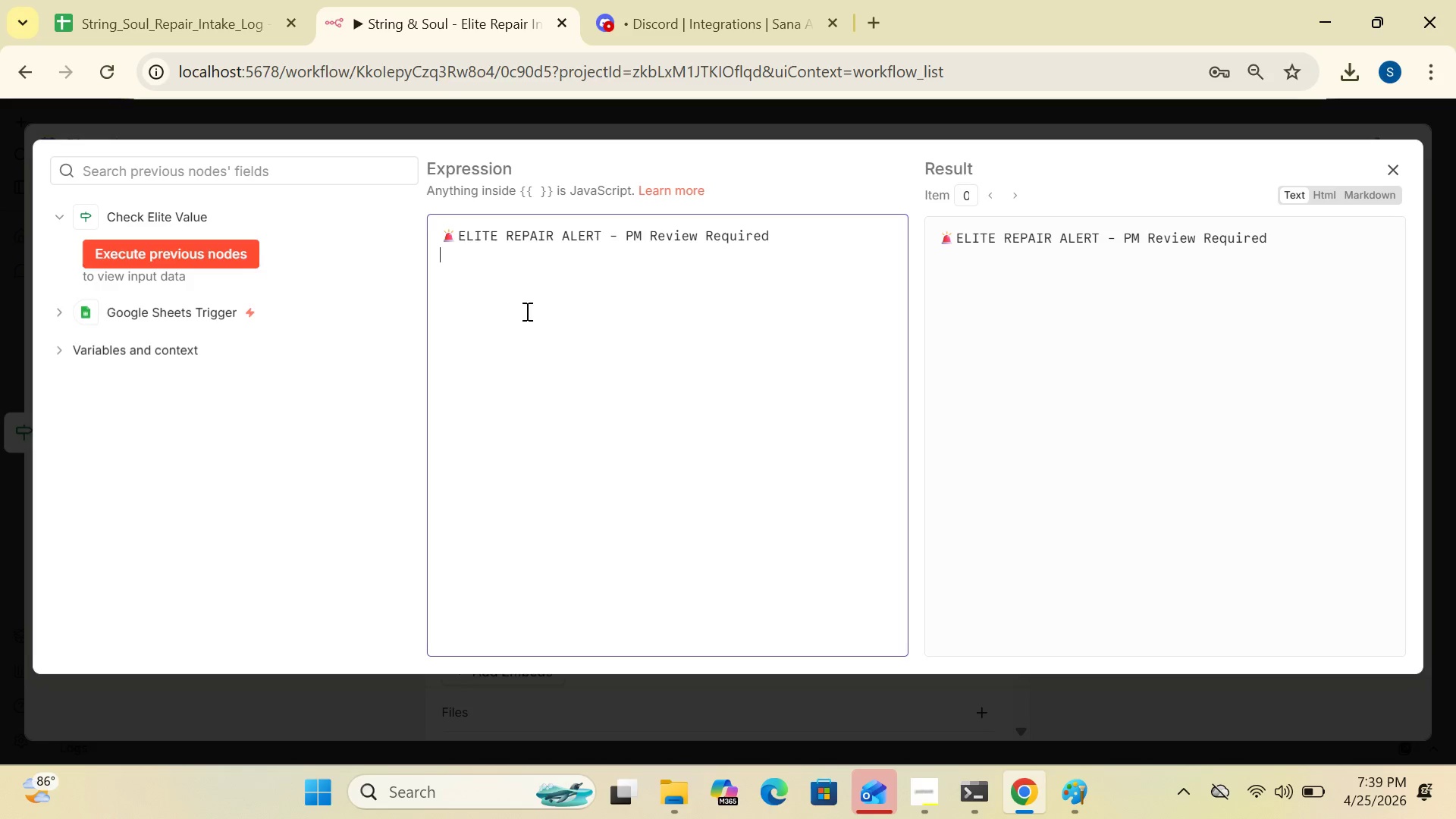 
key(Enter)
 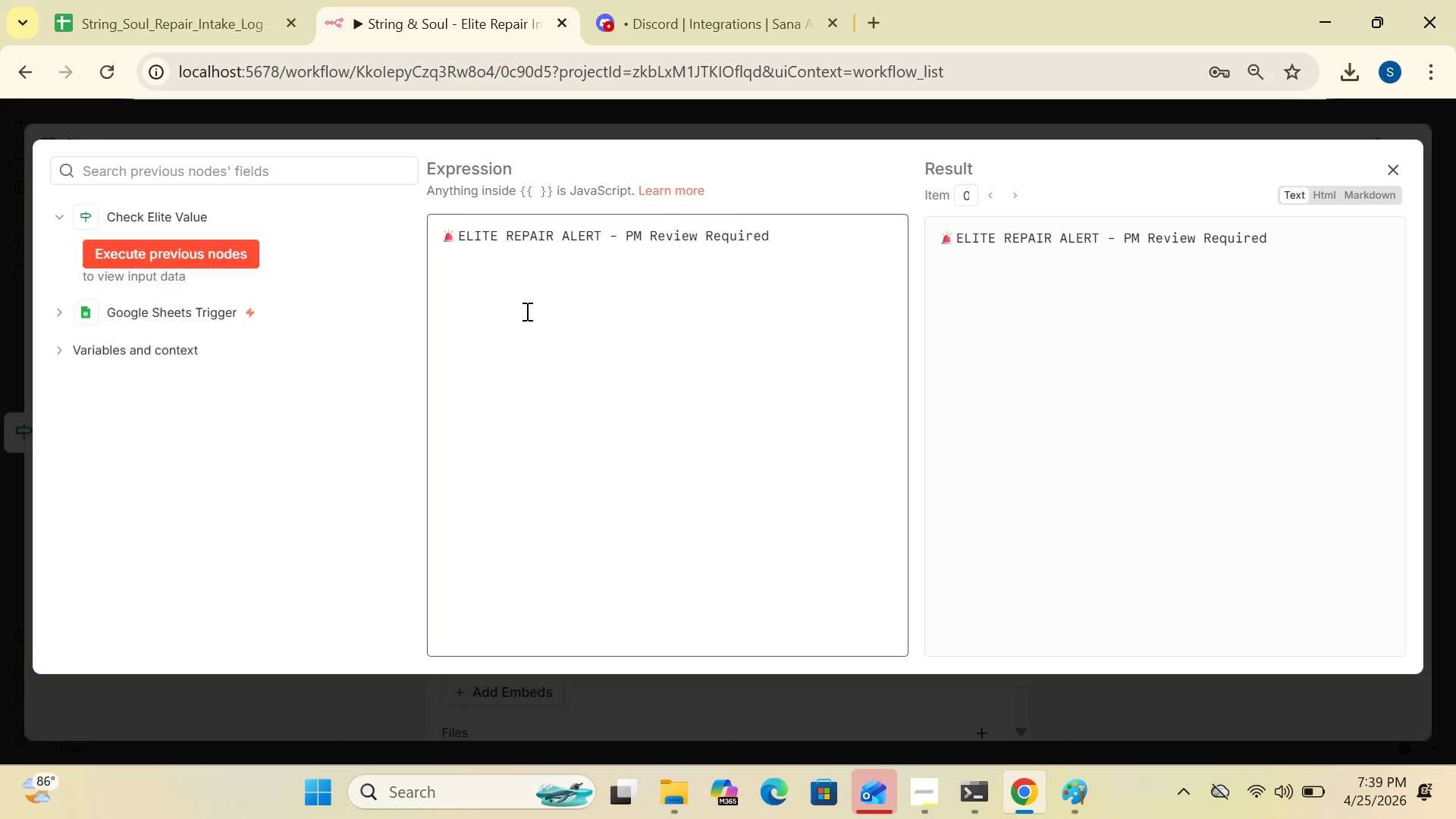 
type(Customer: {{ )
key(Backspace)
type($)
 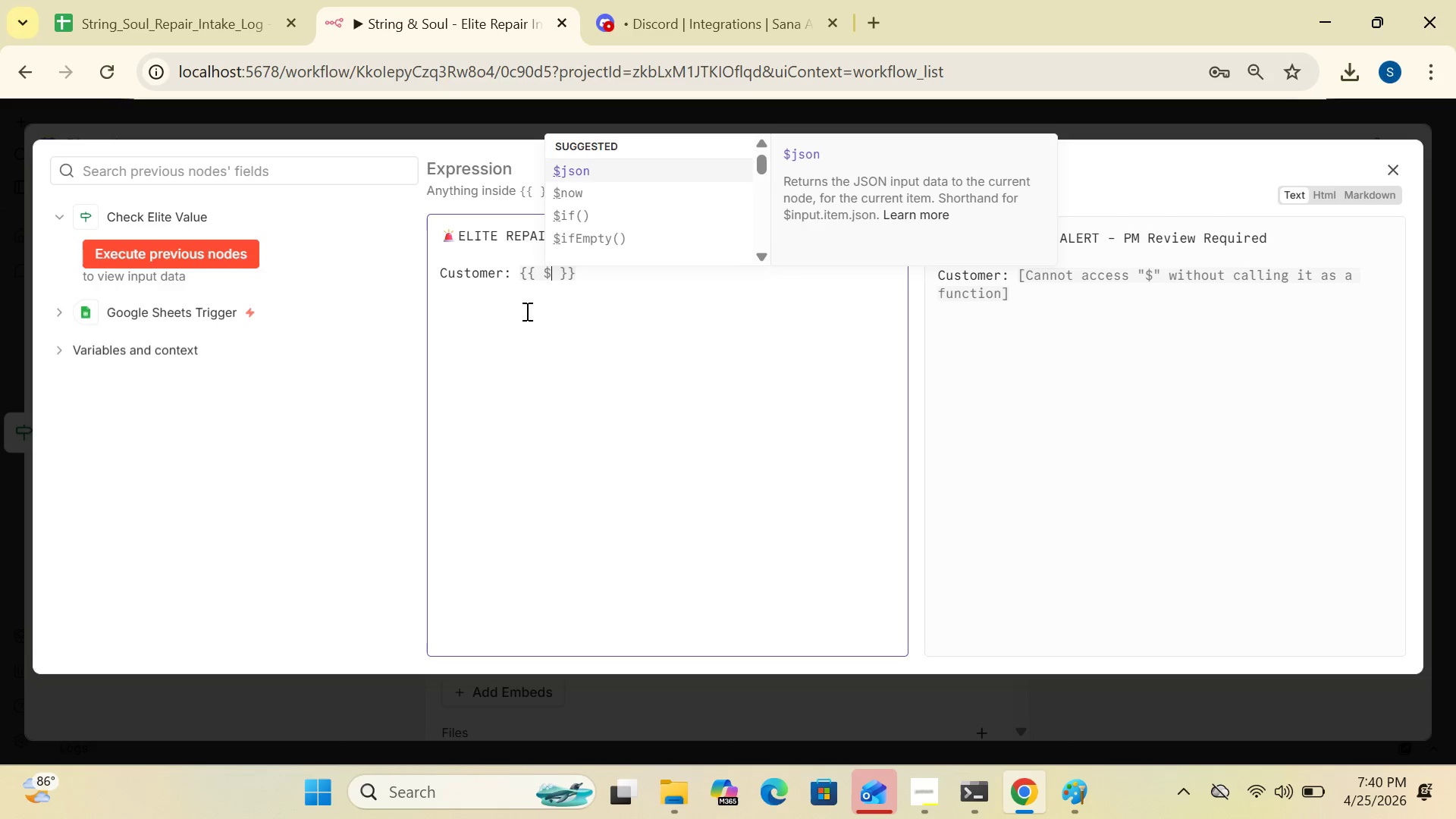 
left_click([582, 165])
 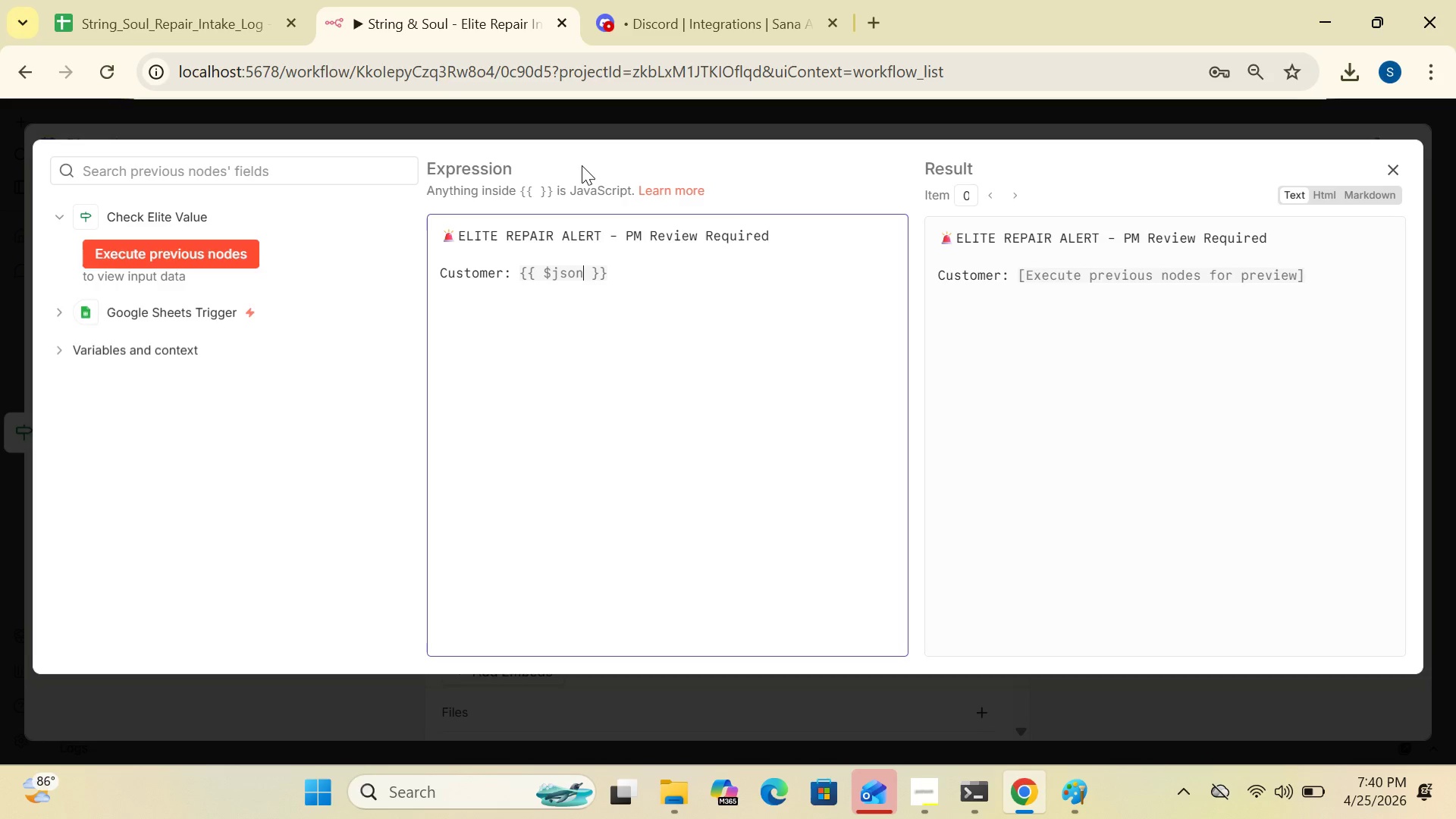 
key(BracketLeft)
 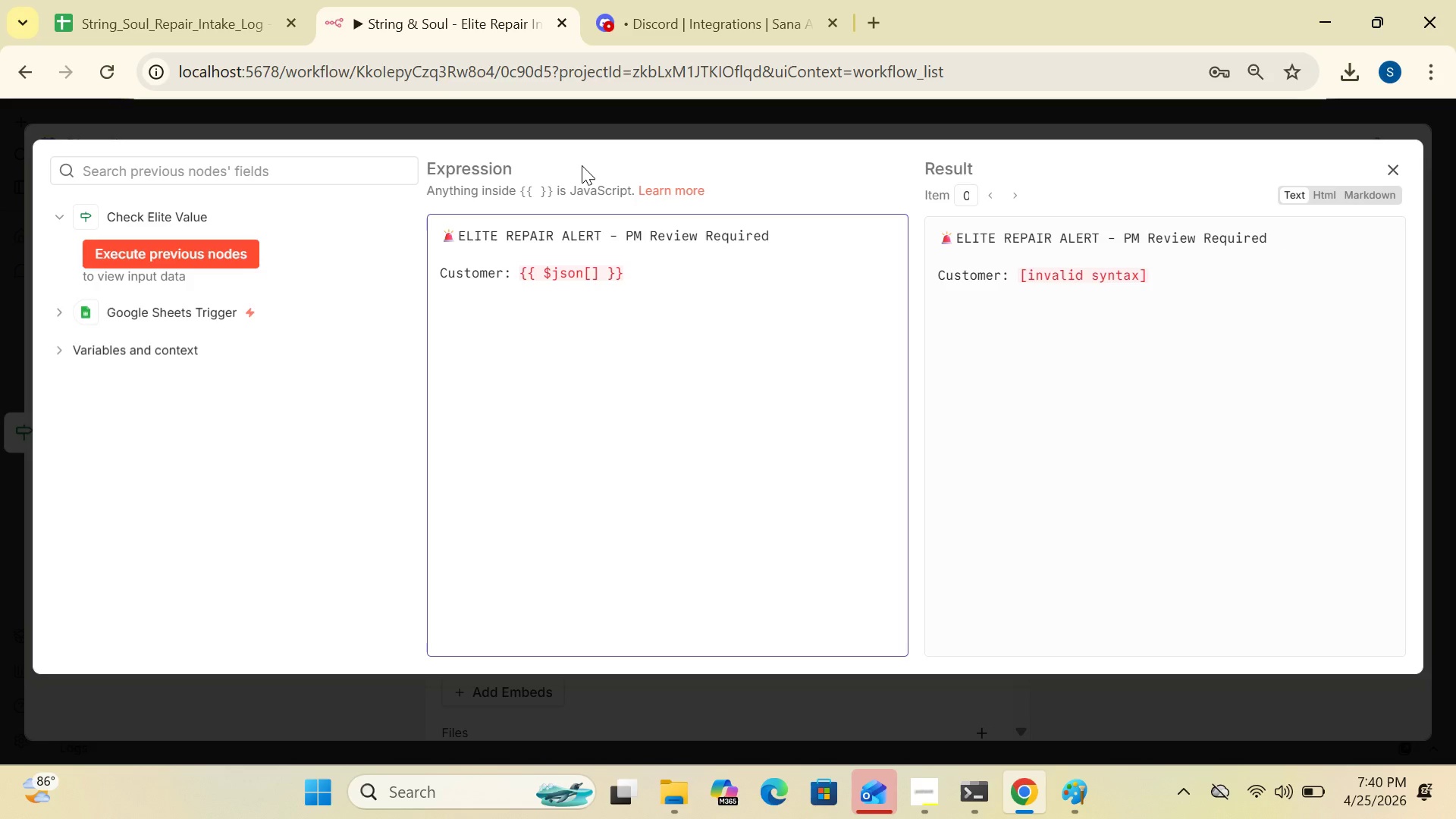 
key(Shift+Quote)
 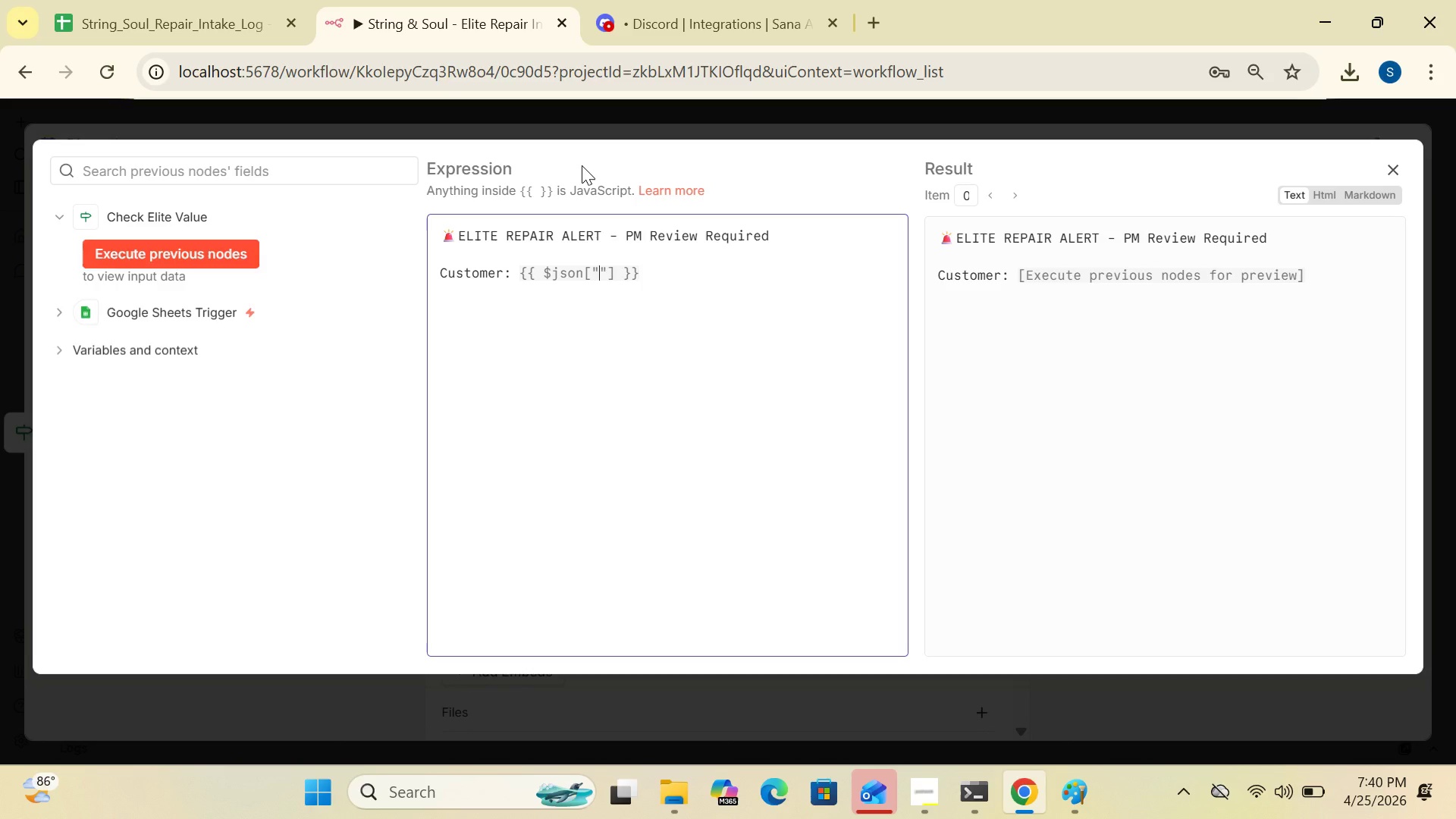 
type(Customer Name)
 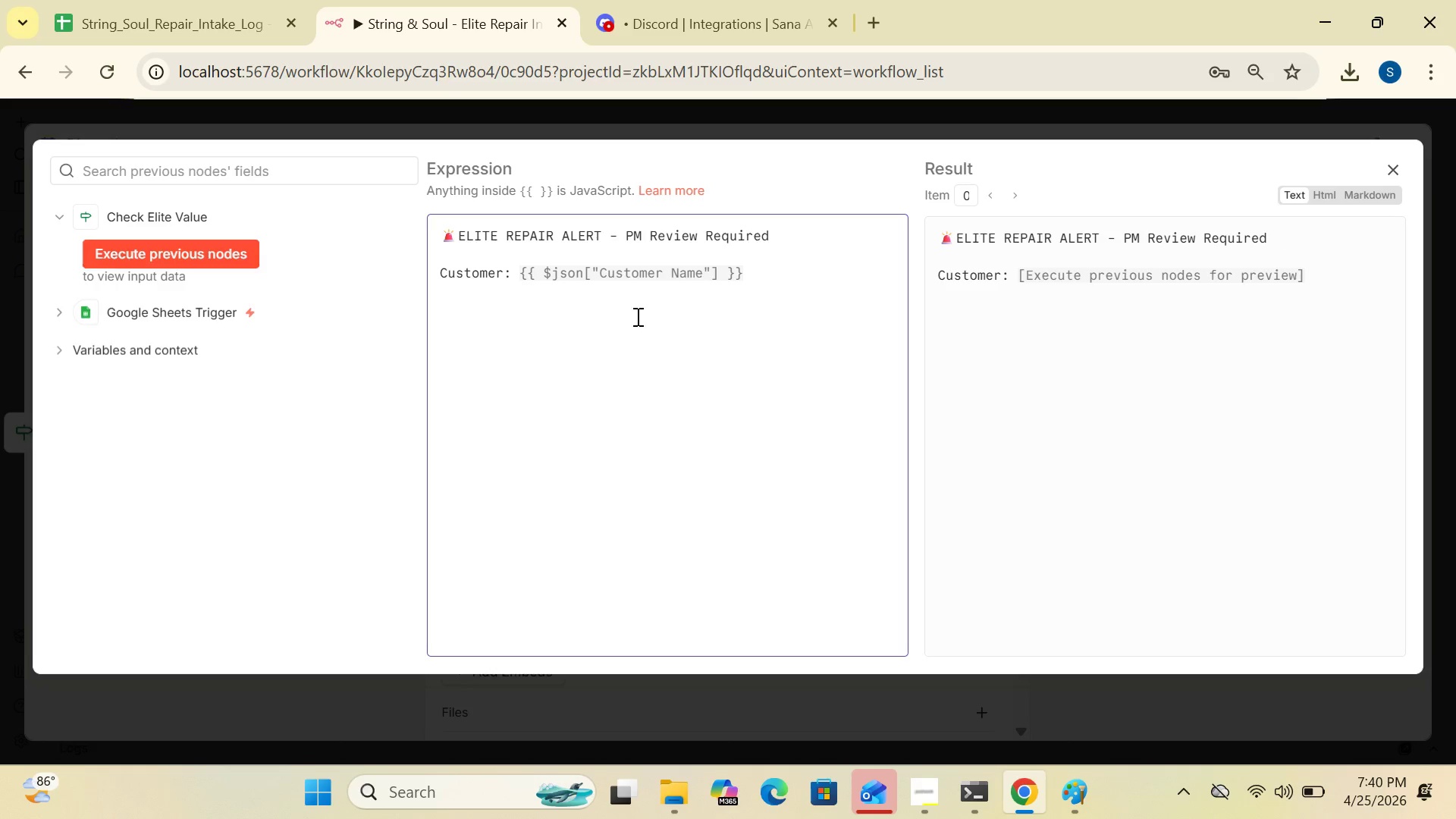 
wait(5.44)
 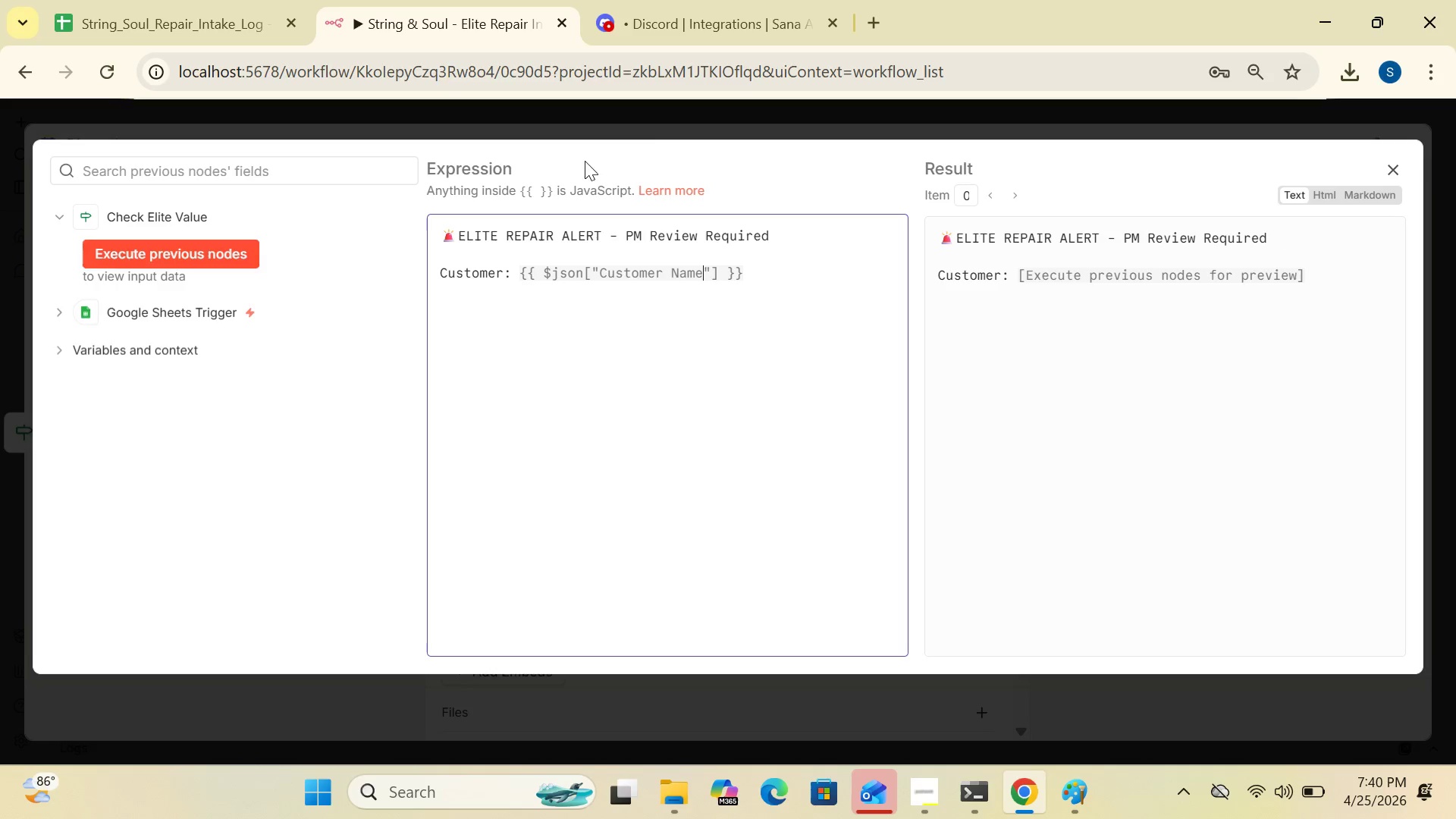 
left_click([752, 275])
 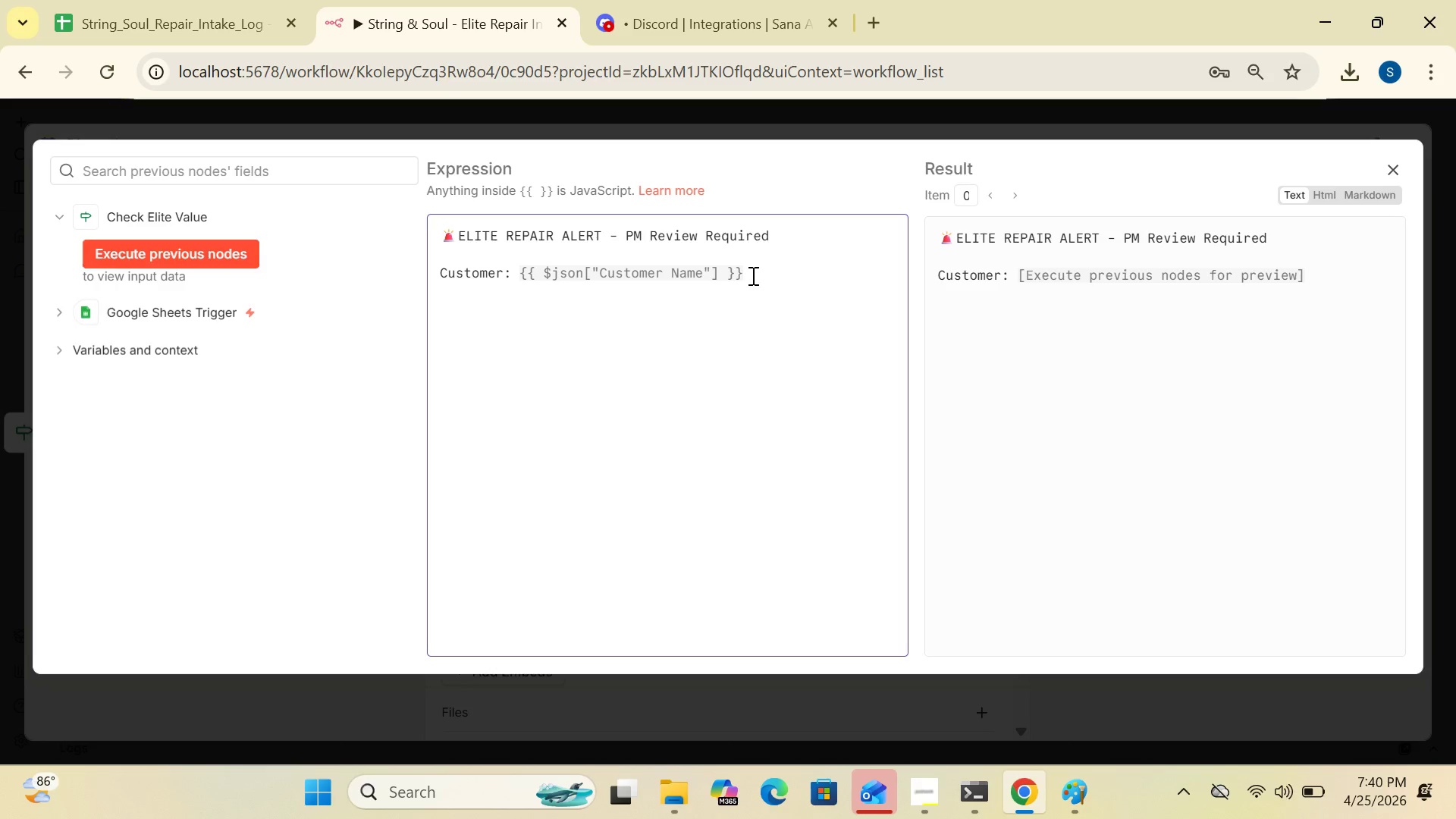 
key(Enter)
 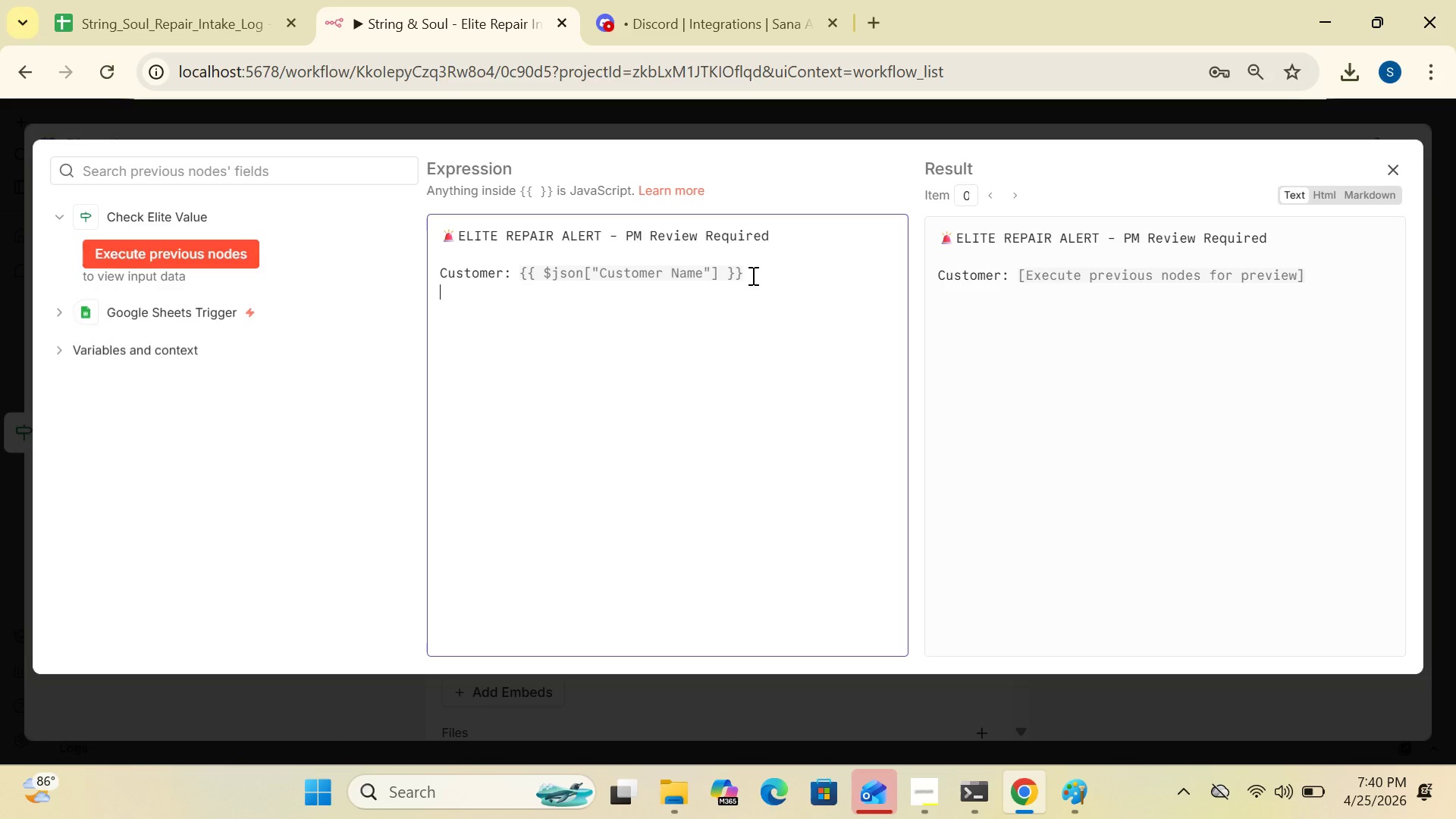 
type(Instrument;)
key(Backspace)
type(: {{$)
 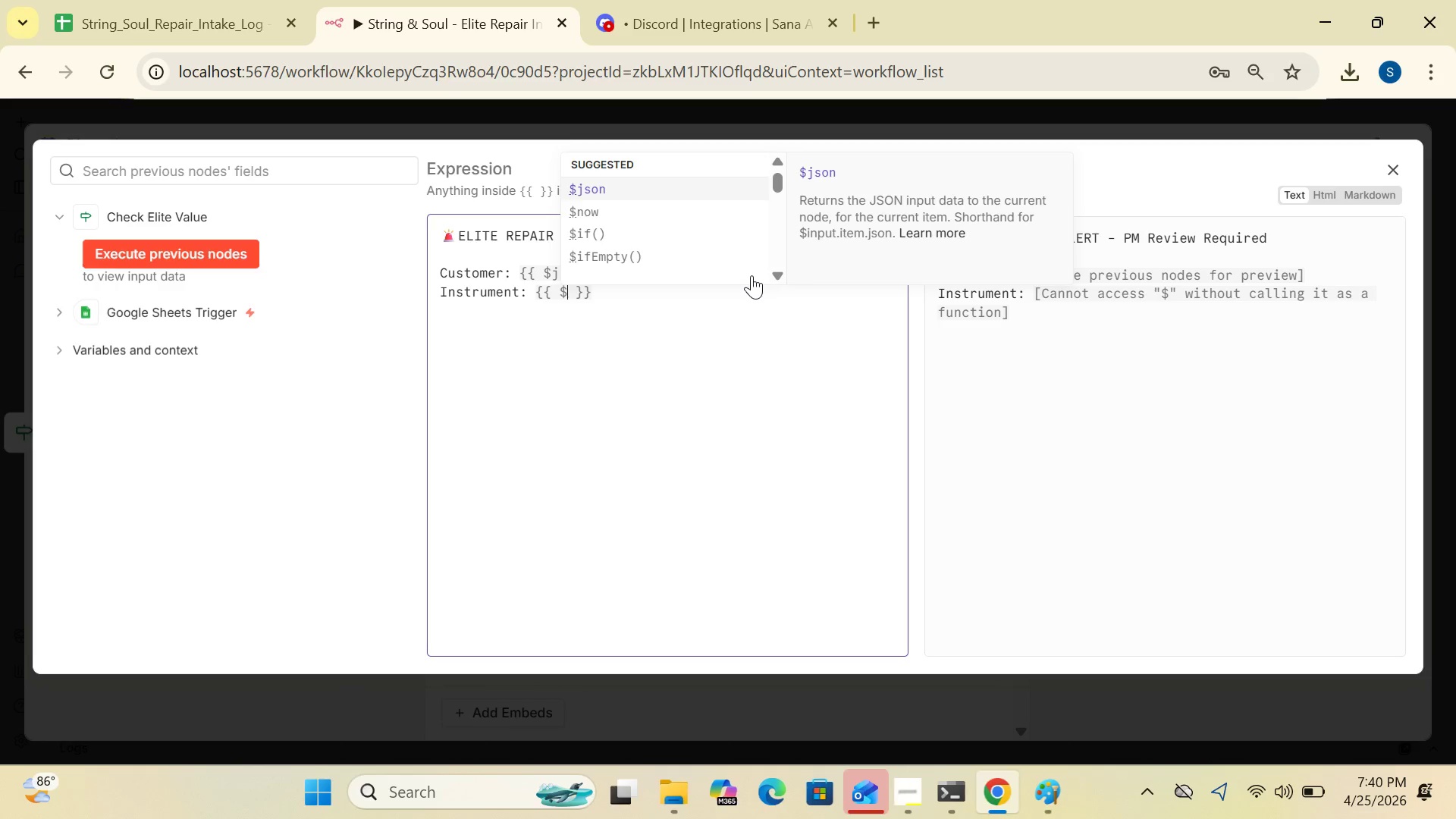 
left_click([675, 177])
 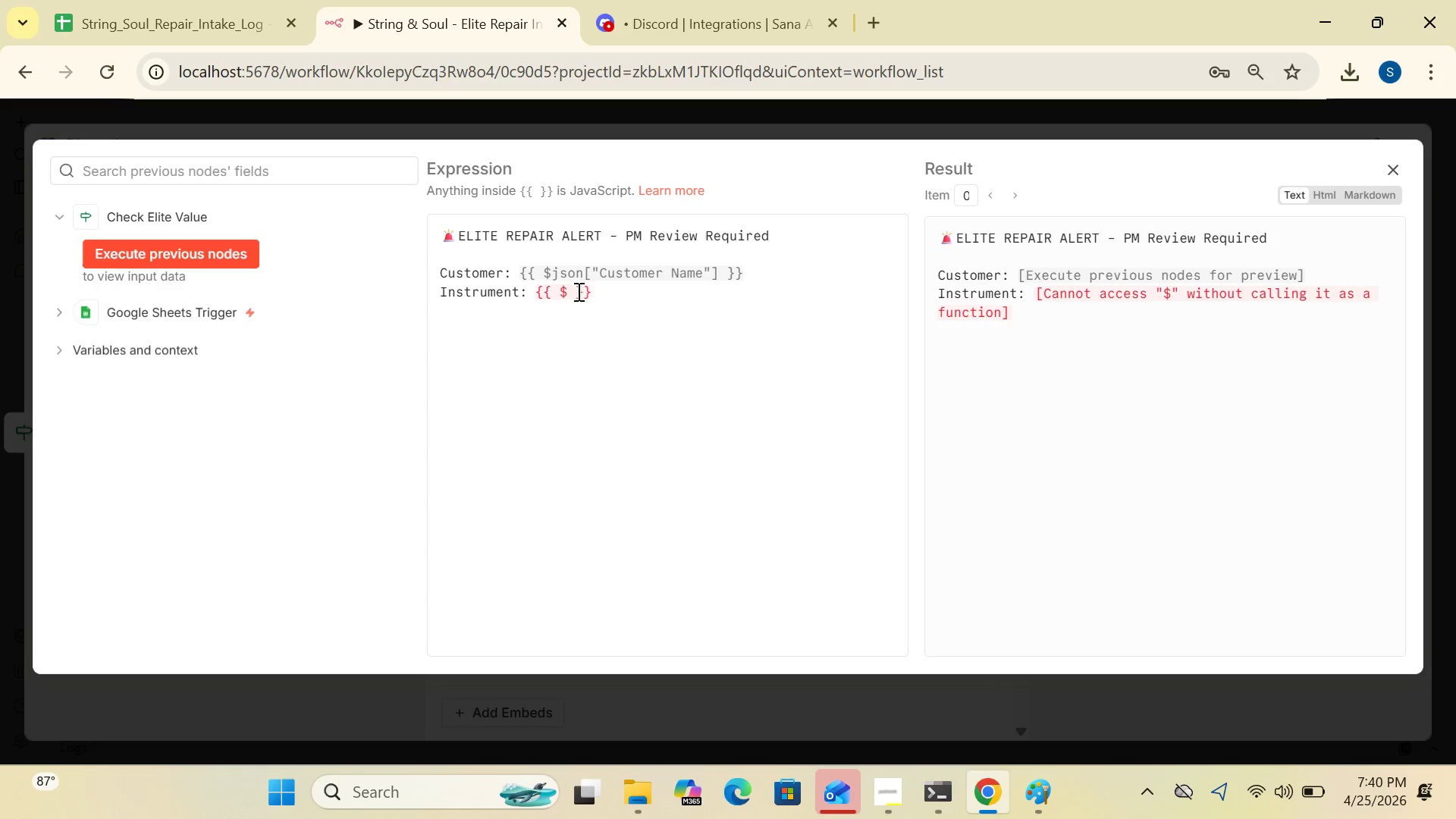 
left_click([576, 290])
 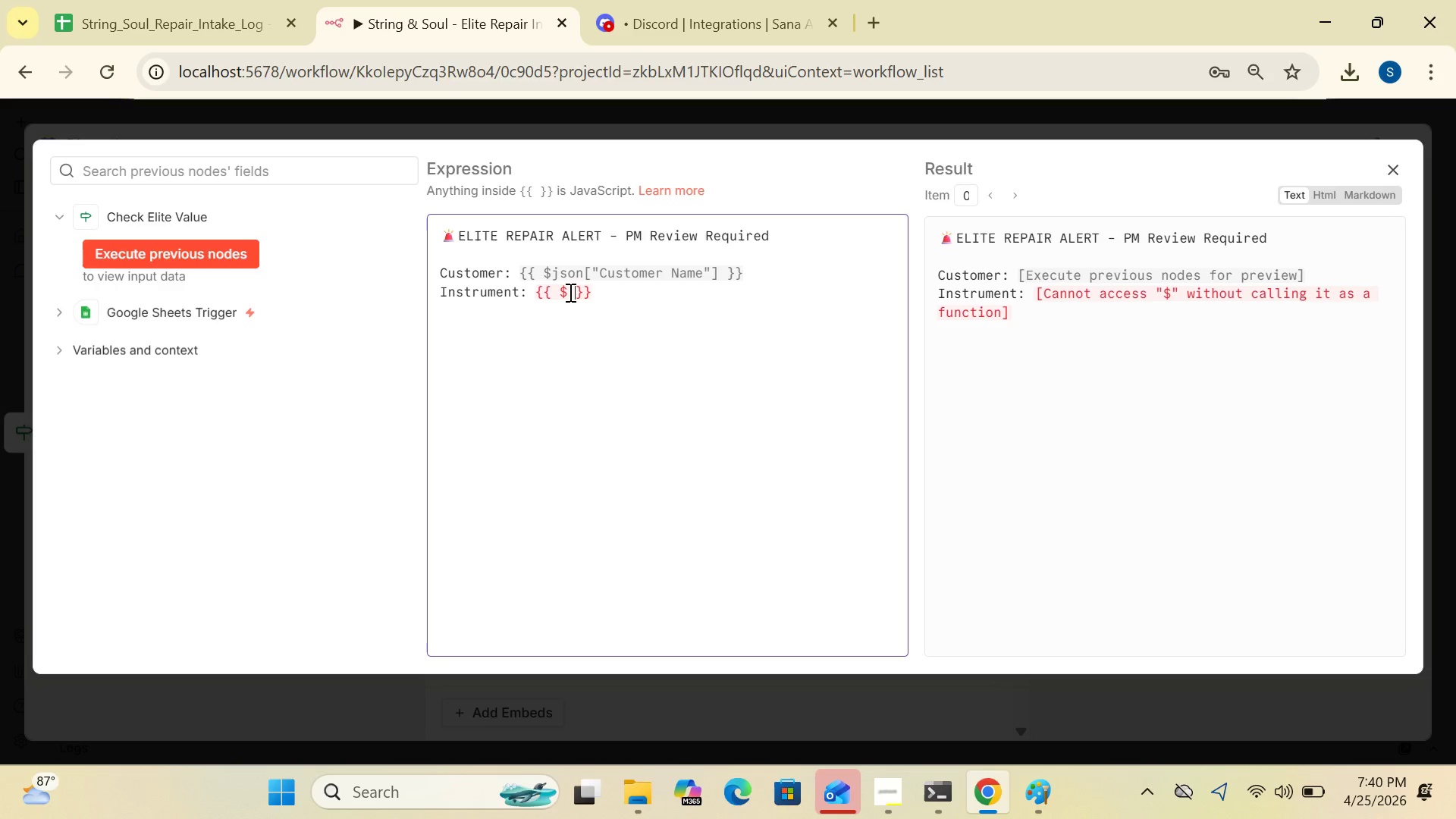 
left_click([569, 292])
 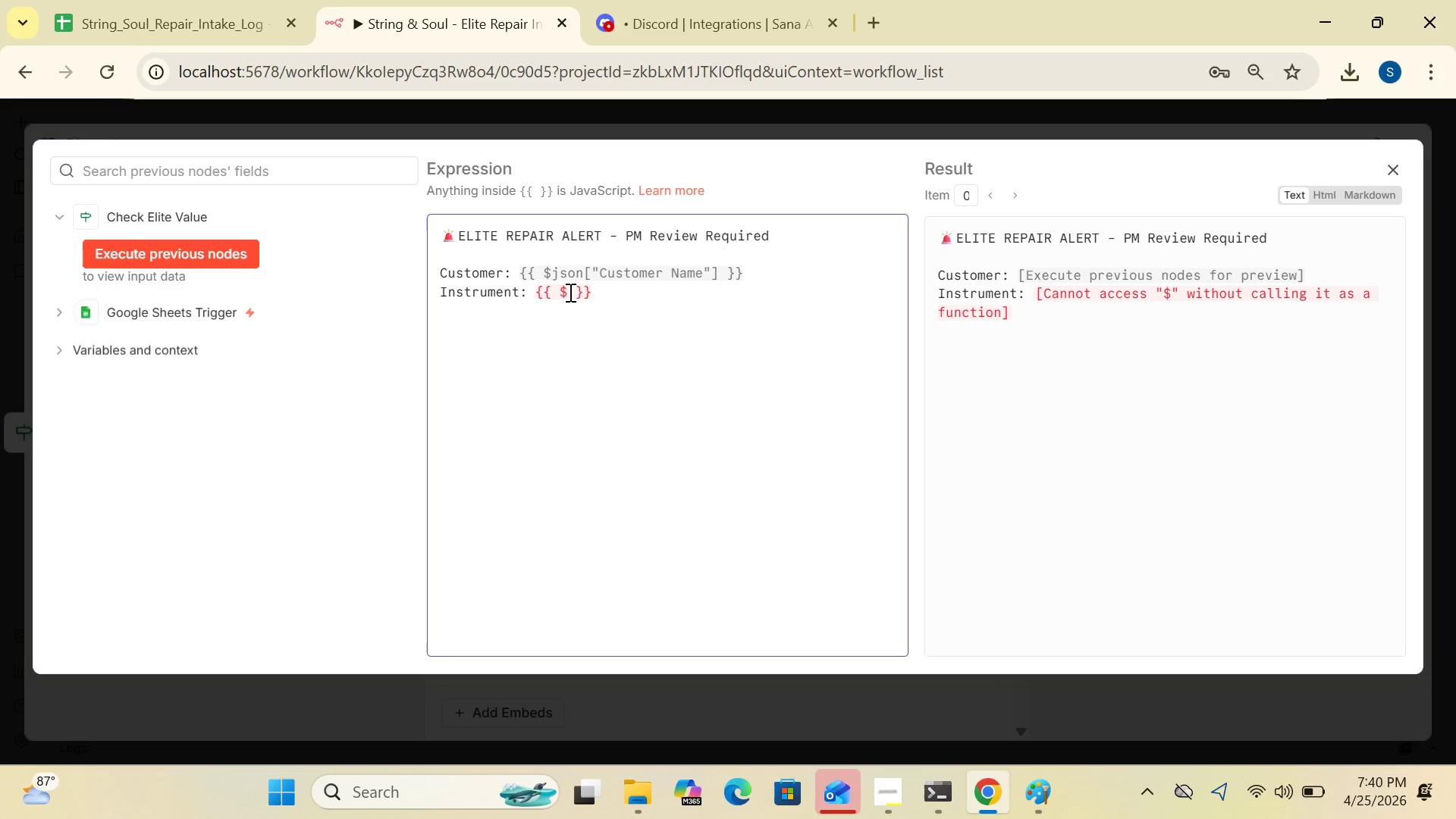 
type(json["Instrument Type)
 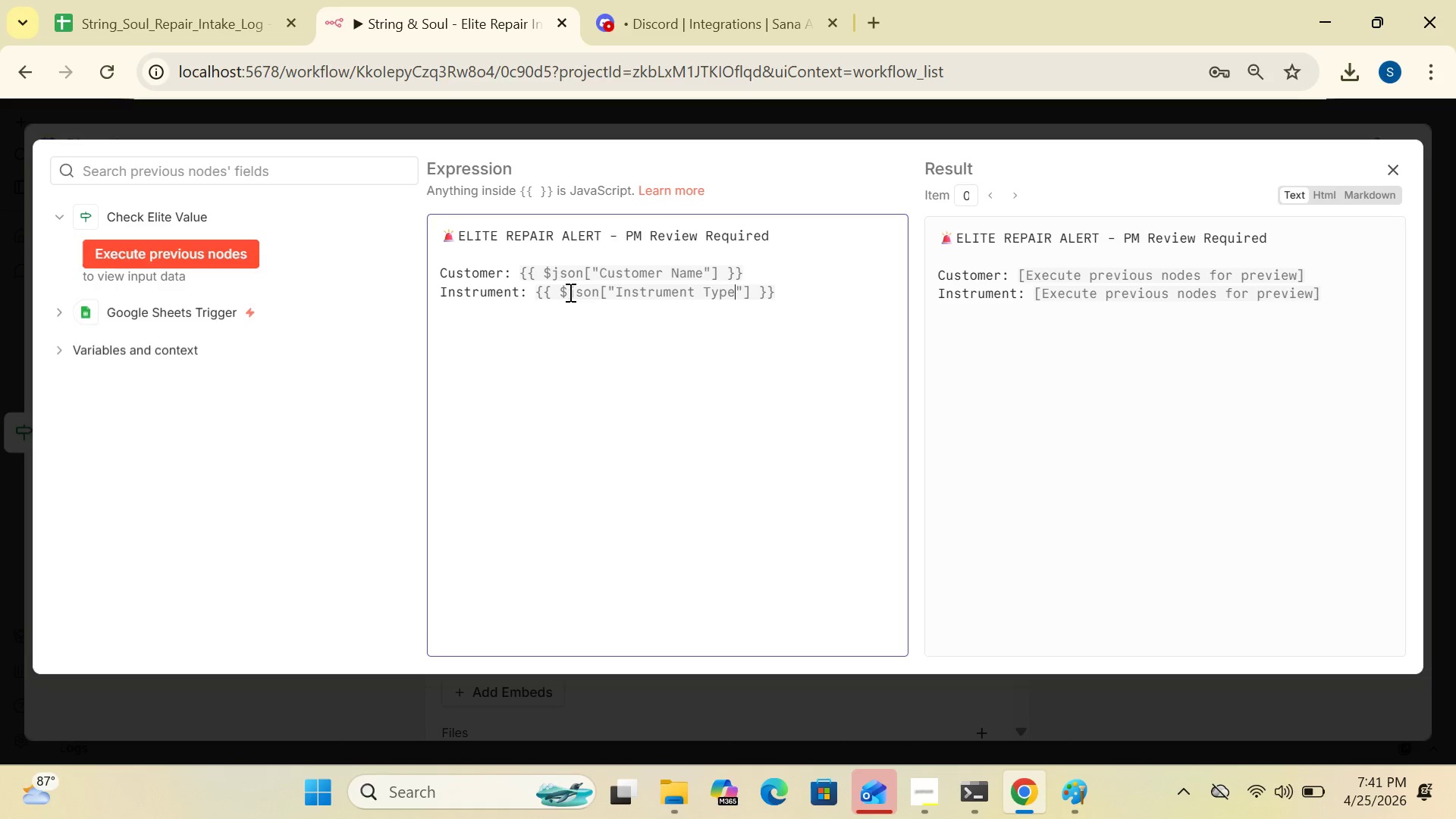 
left_click([786, 290])
 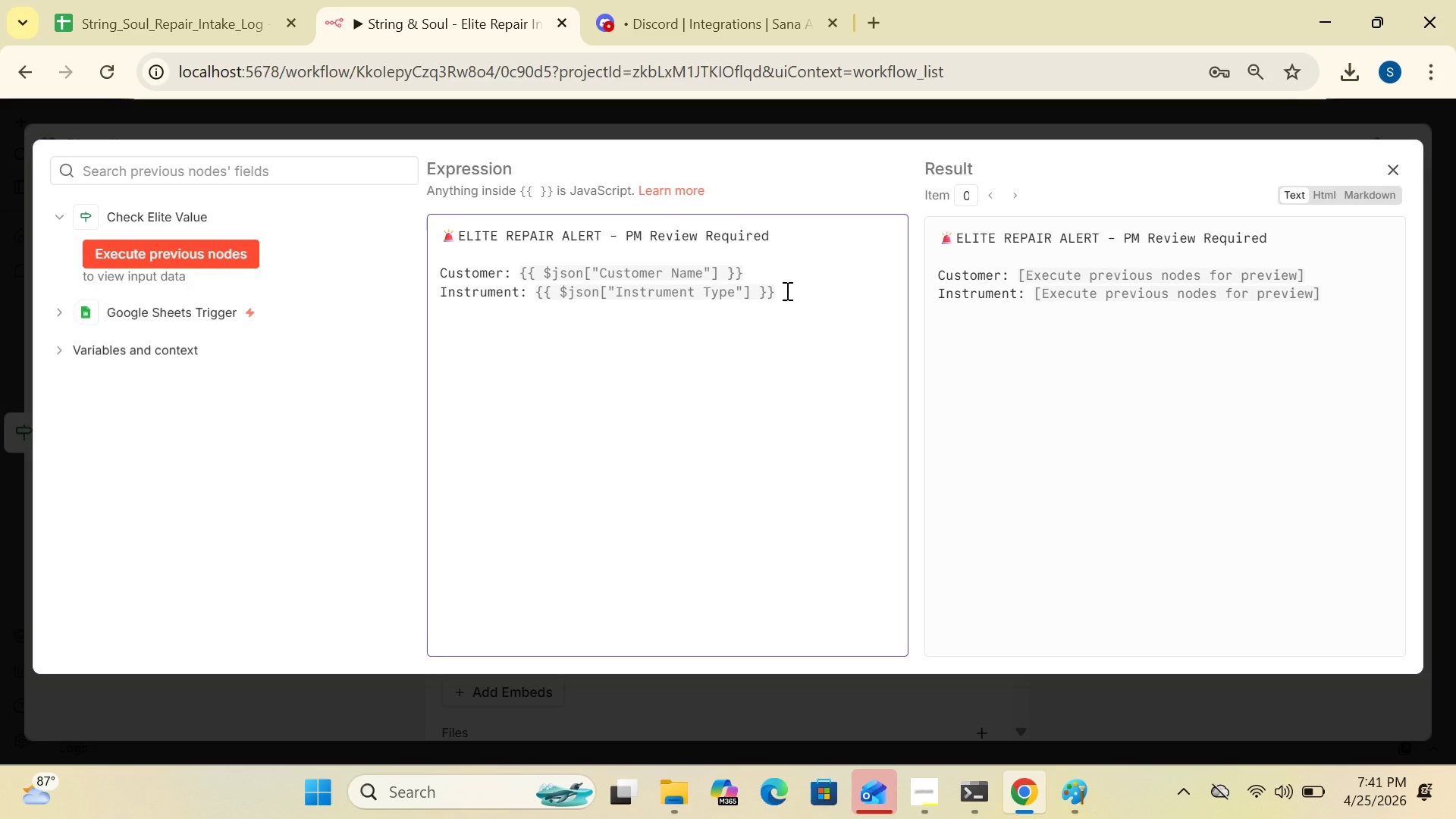 
key(Enter)
 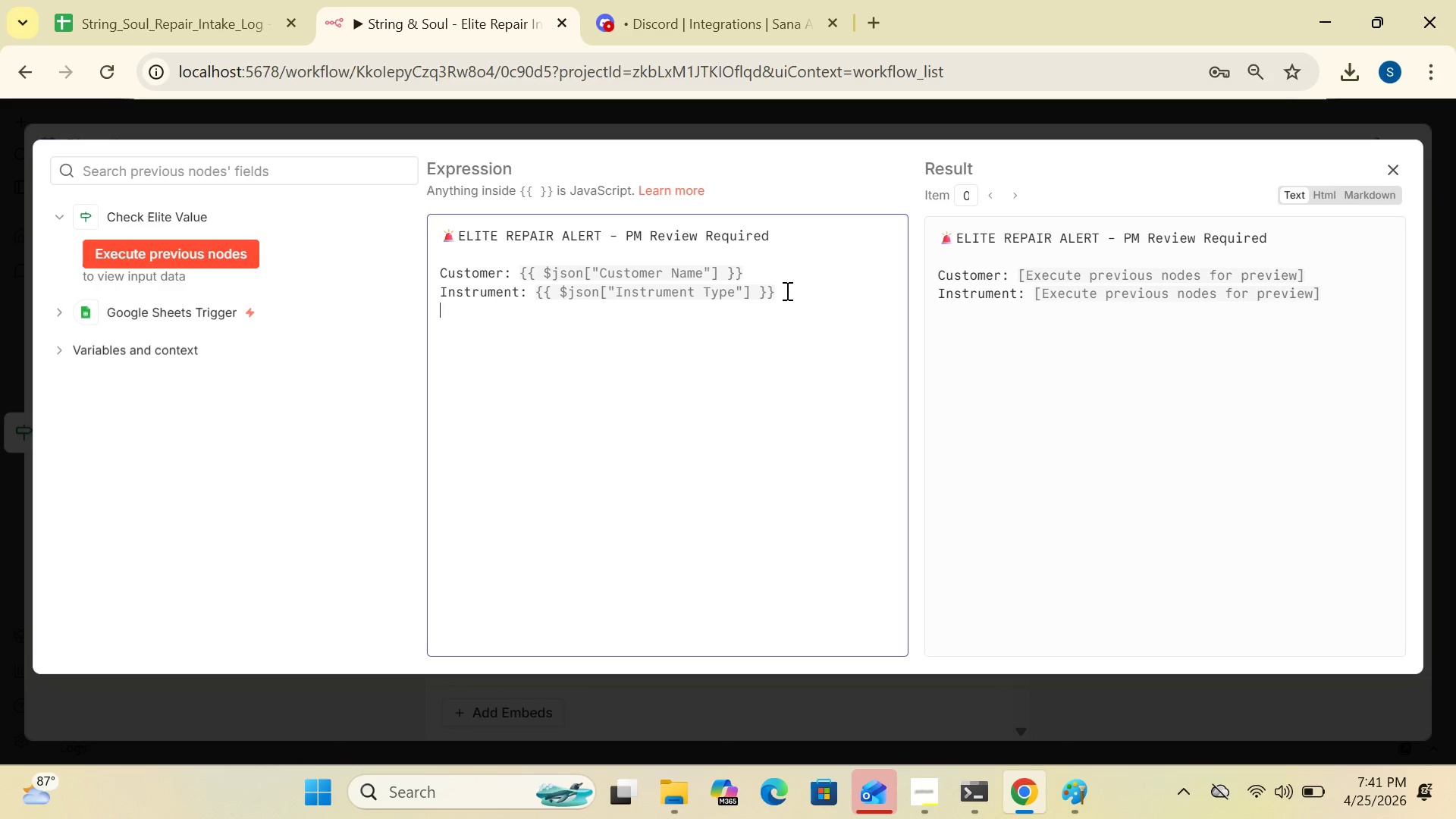 
type(Estimated Value;)
key(Backspace)
type(: ${{)
 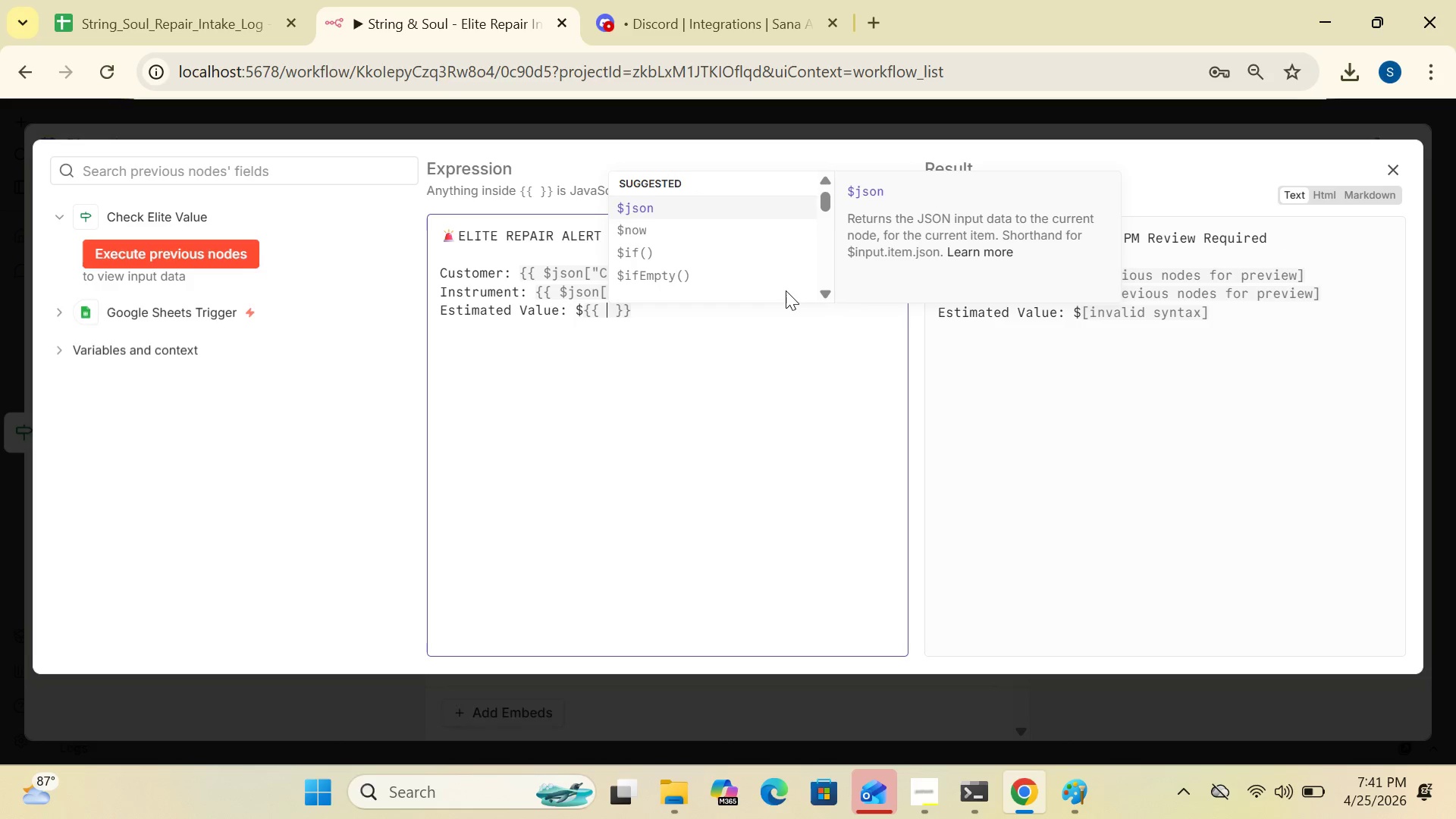 
left_click([717, 208])
 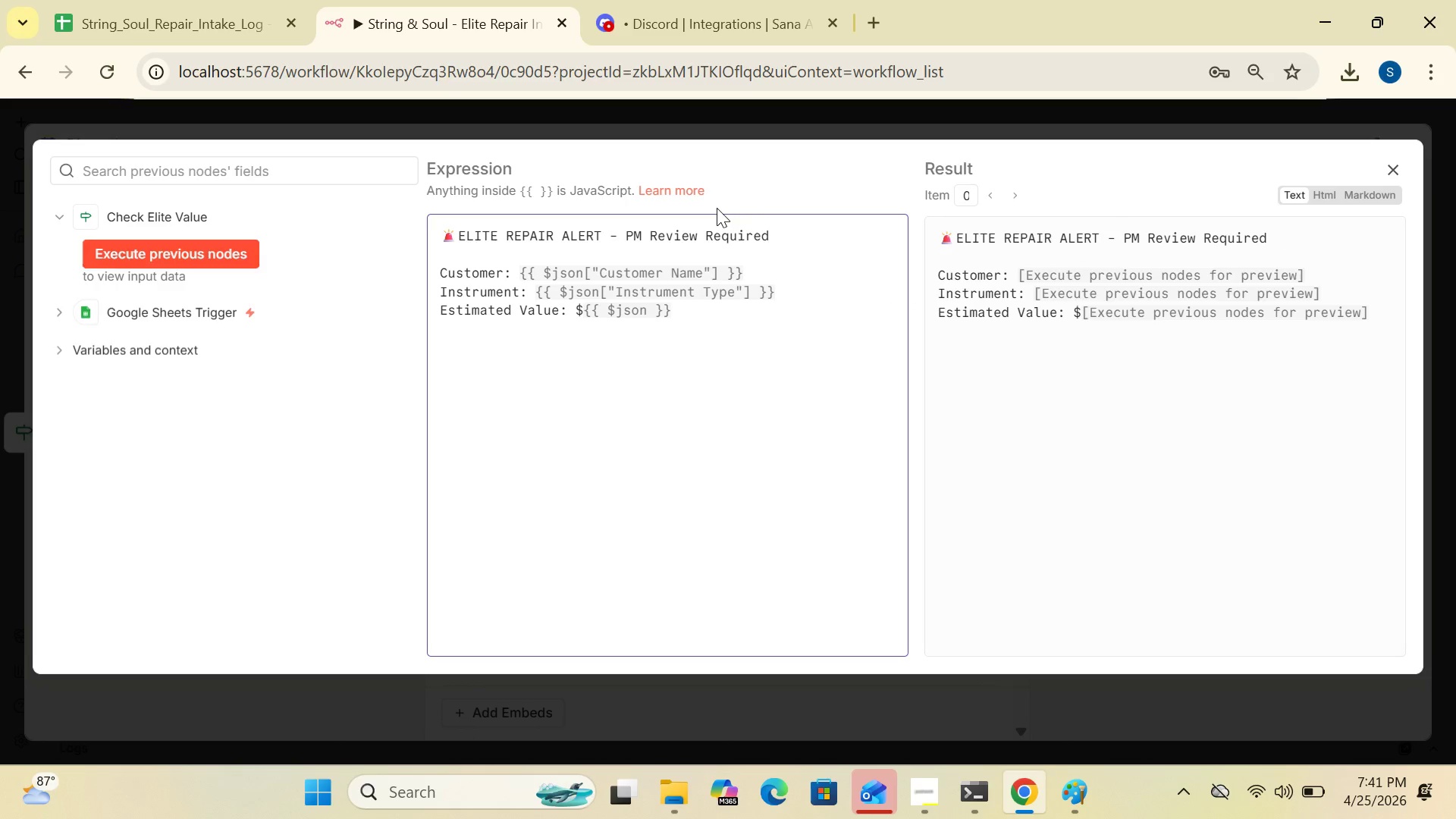 
type(["Estimated Value)
 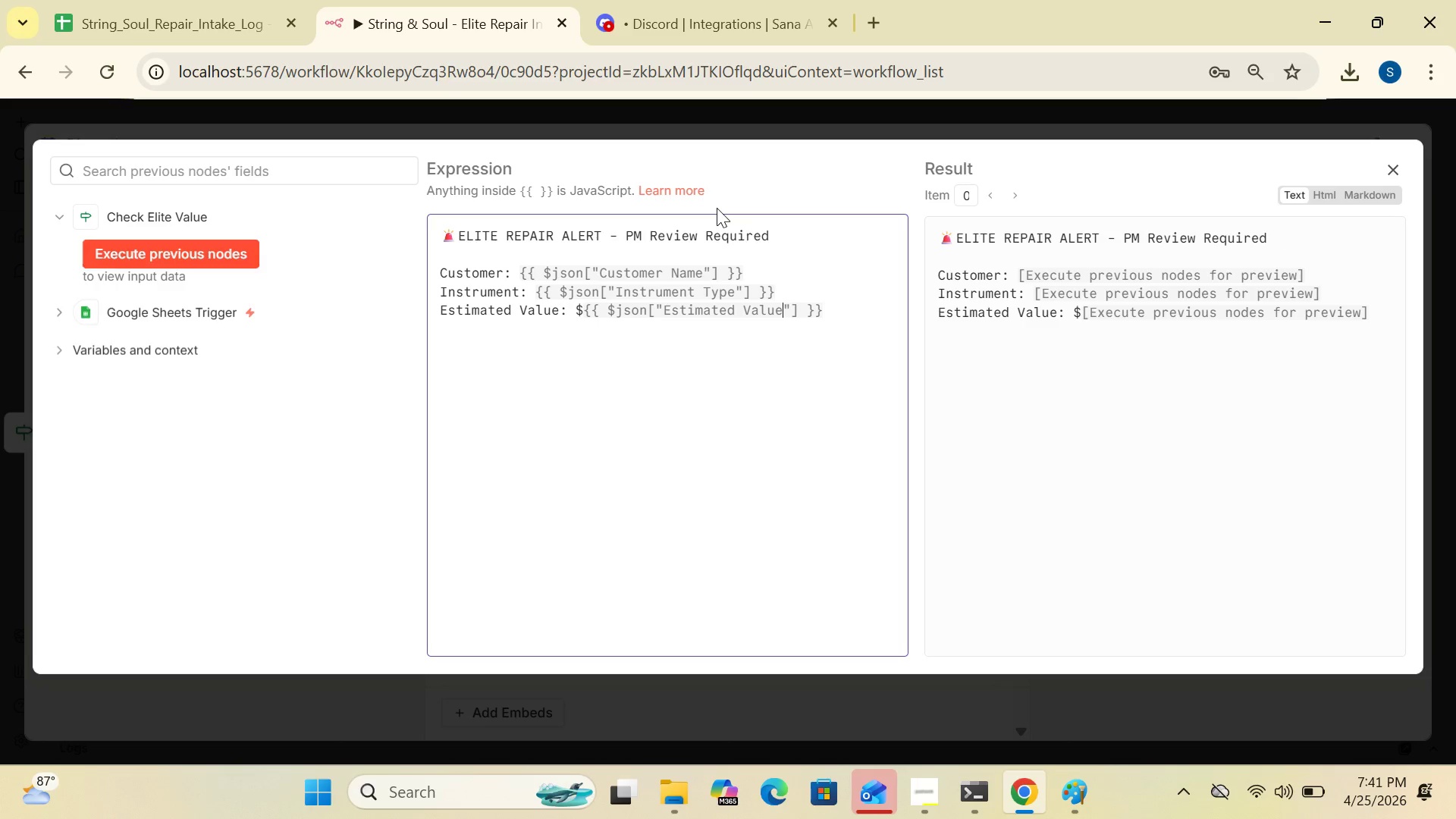 
wait(5.91)
 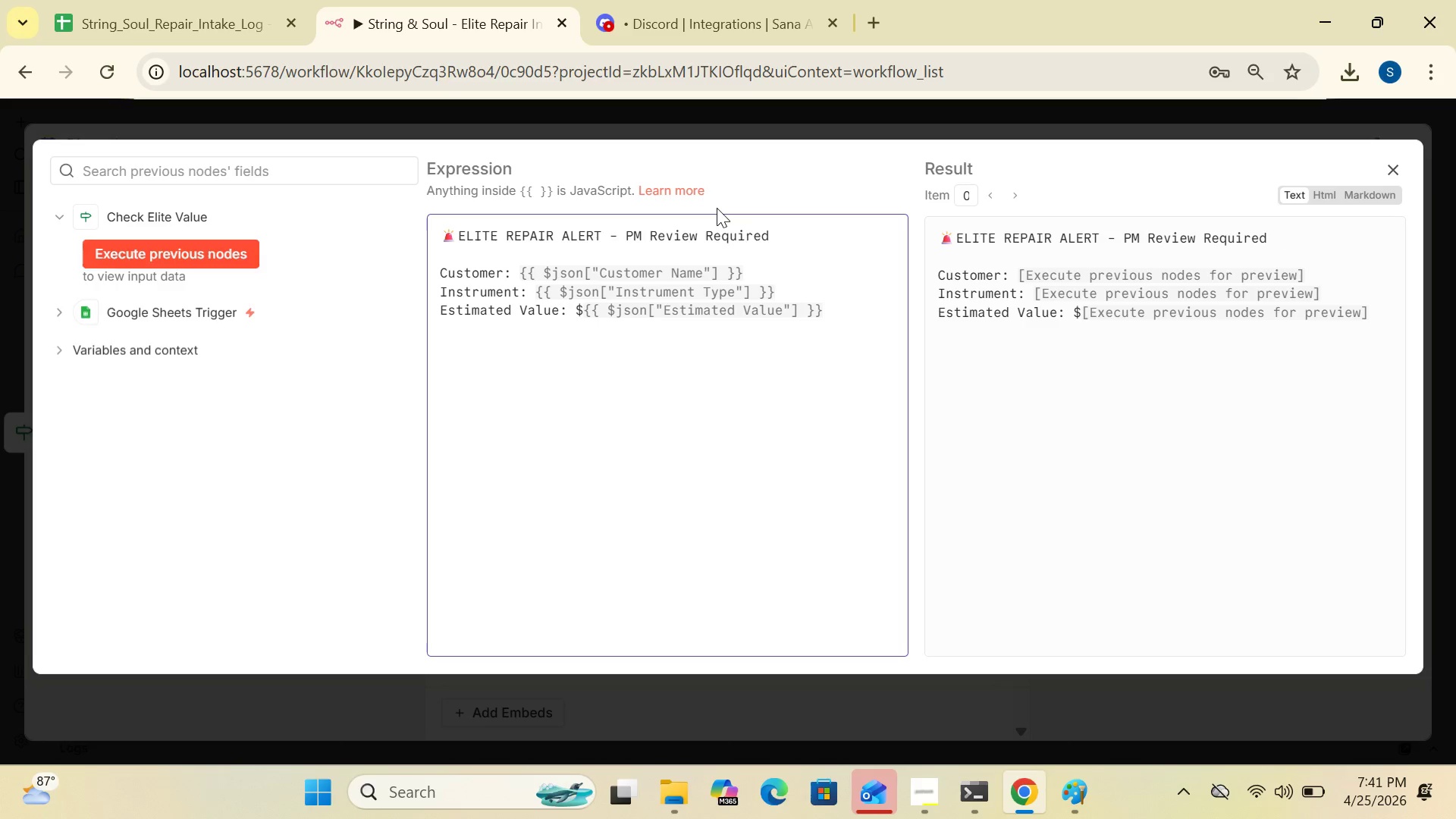 
left_click([839, 316])
 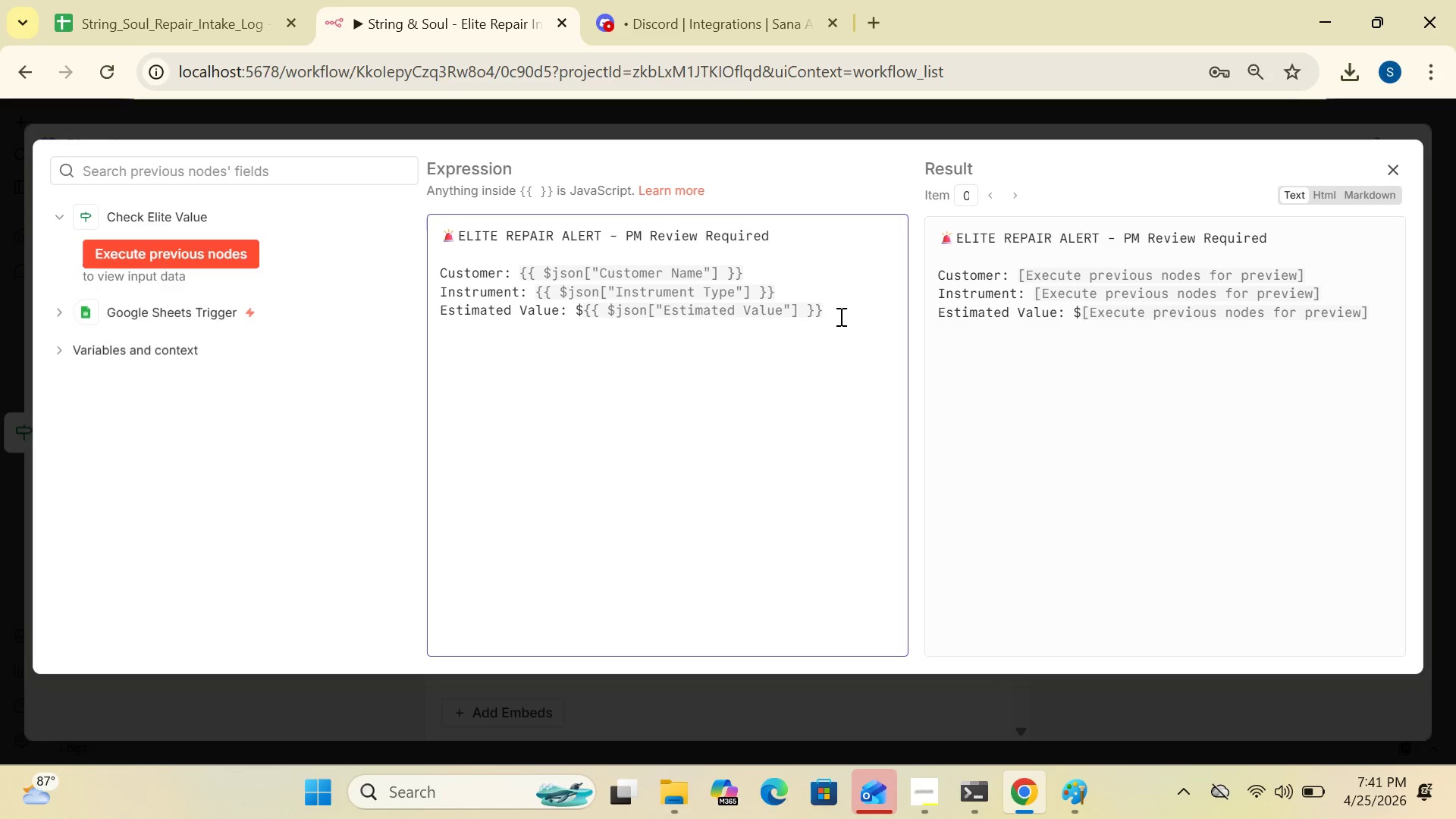 
key(Enter)
 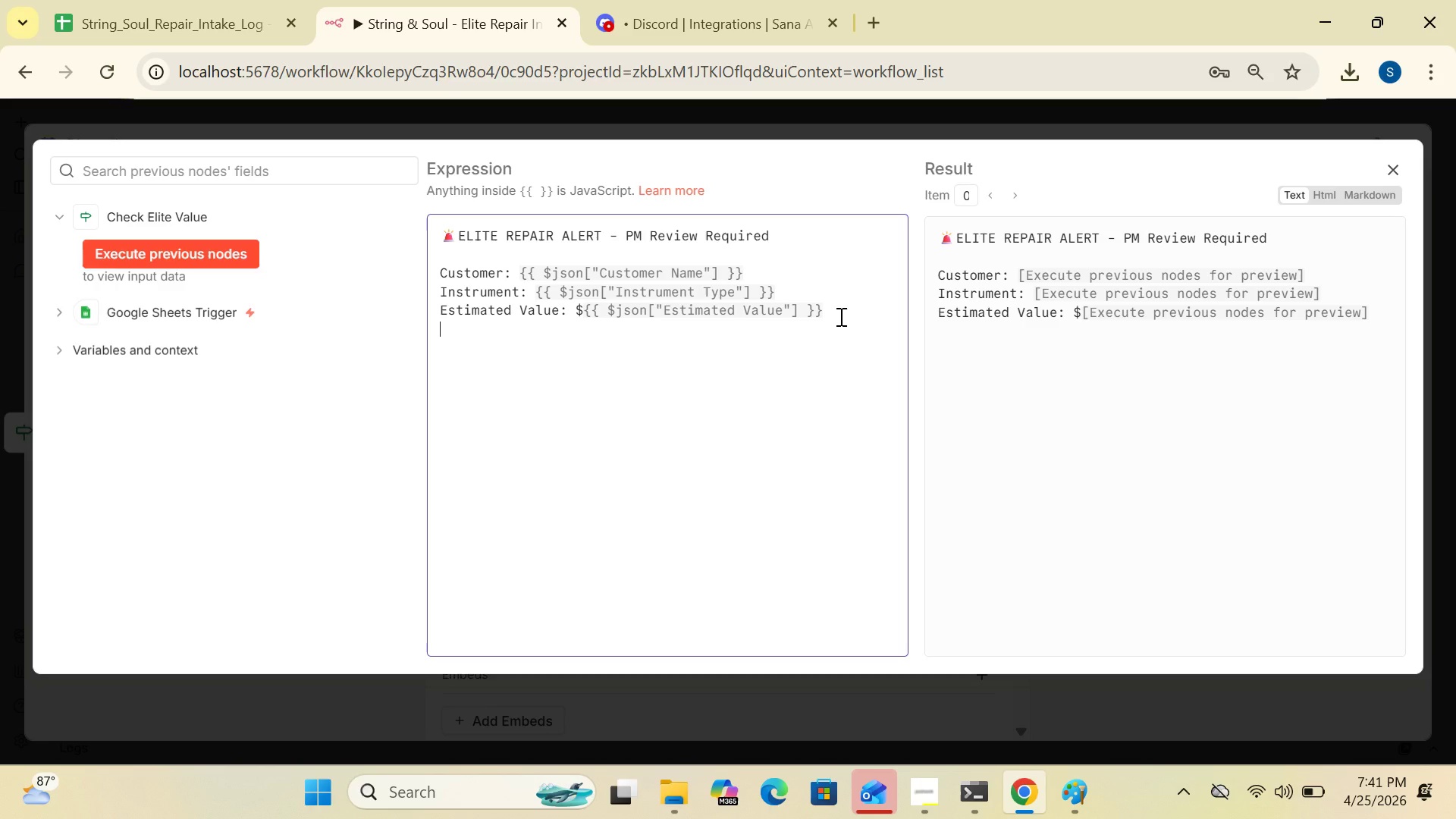 
type(Date Logged: {{$json["Date)
 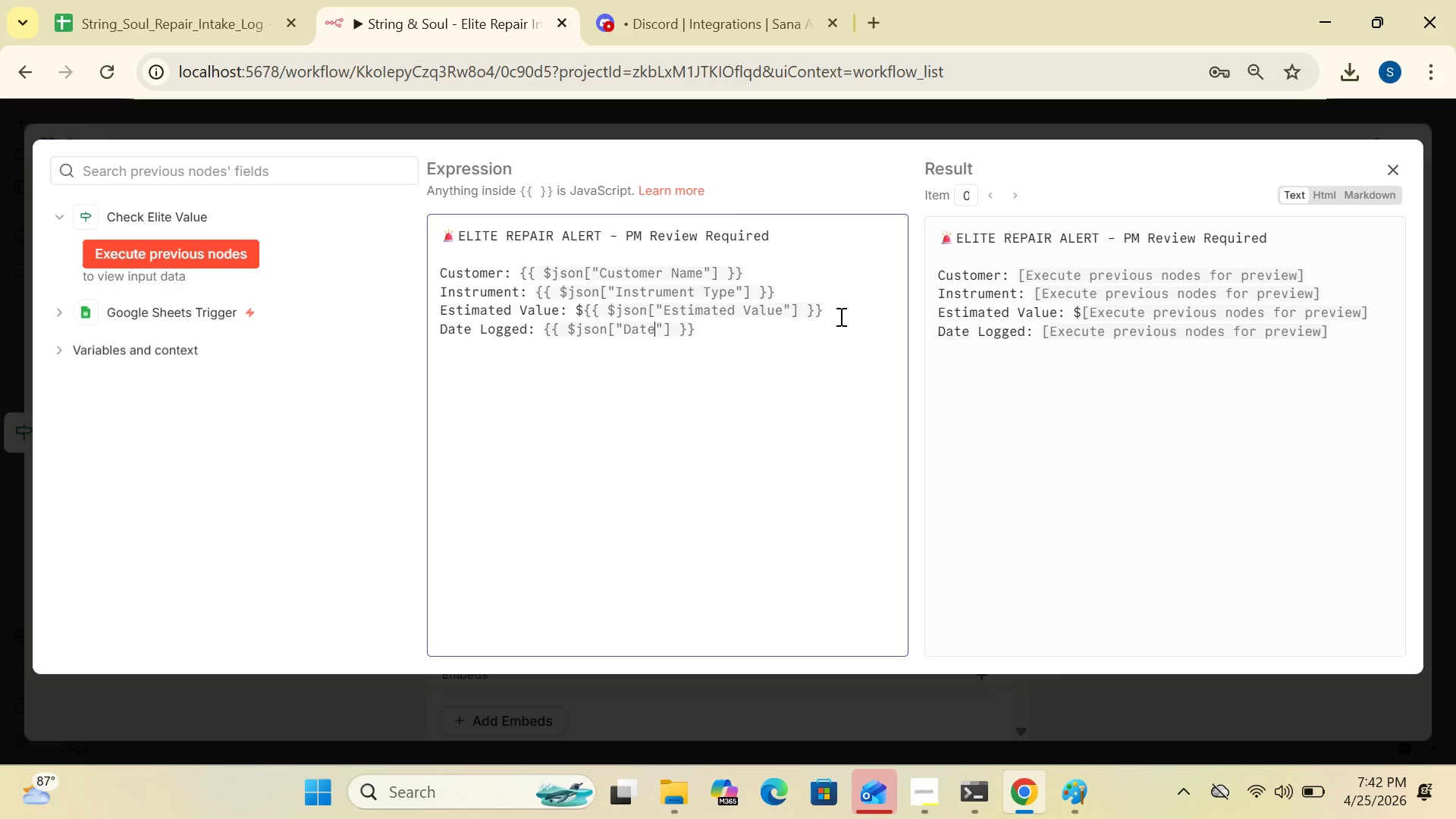 
left_click([727, 341])
 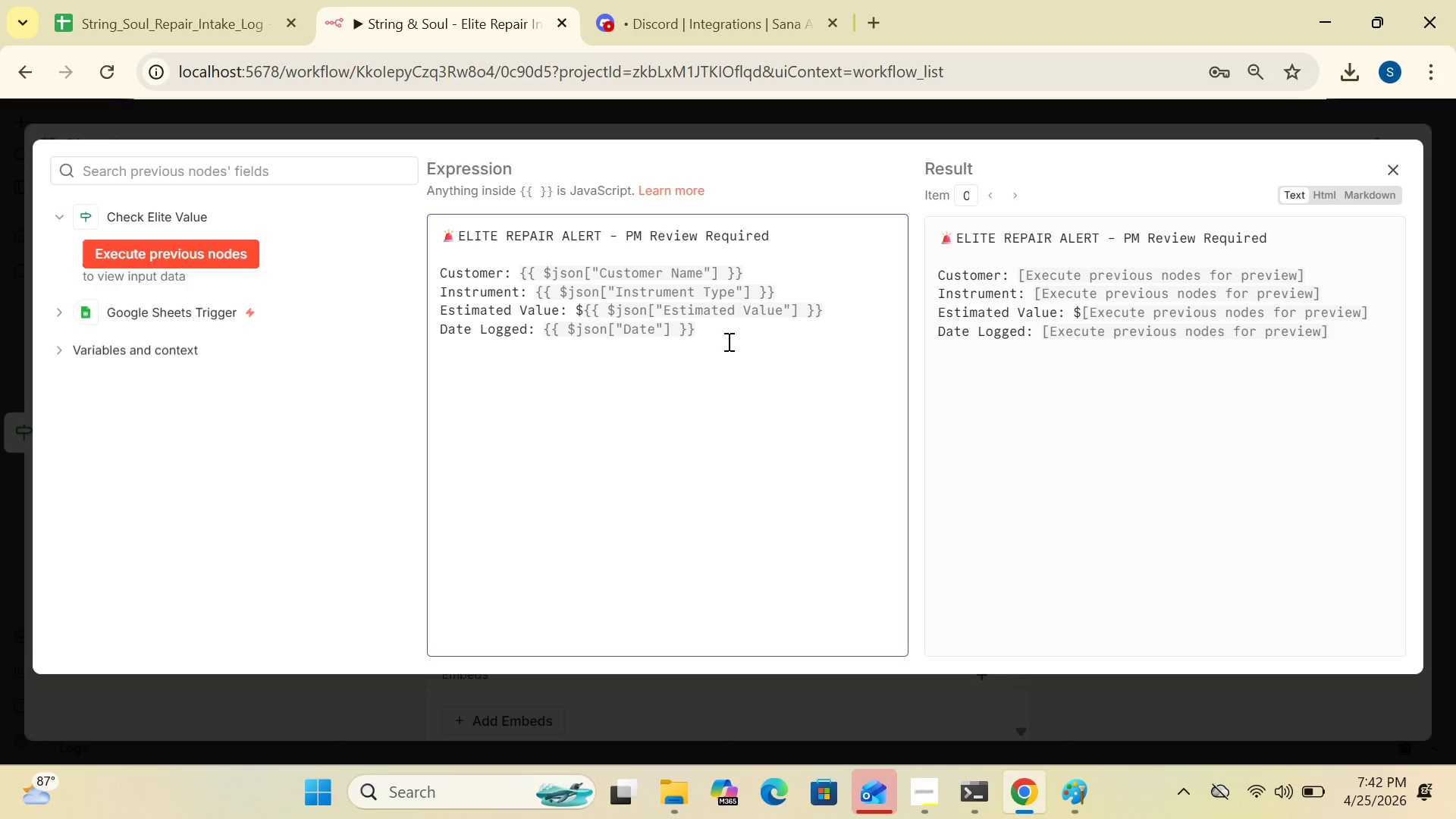 
key(Enter)
 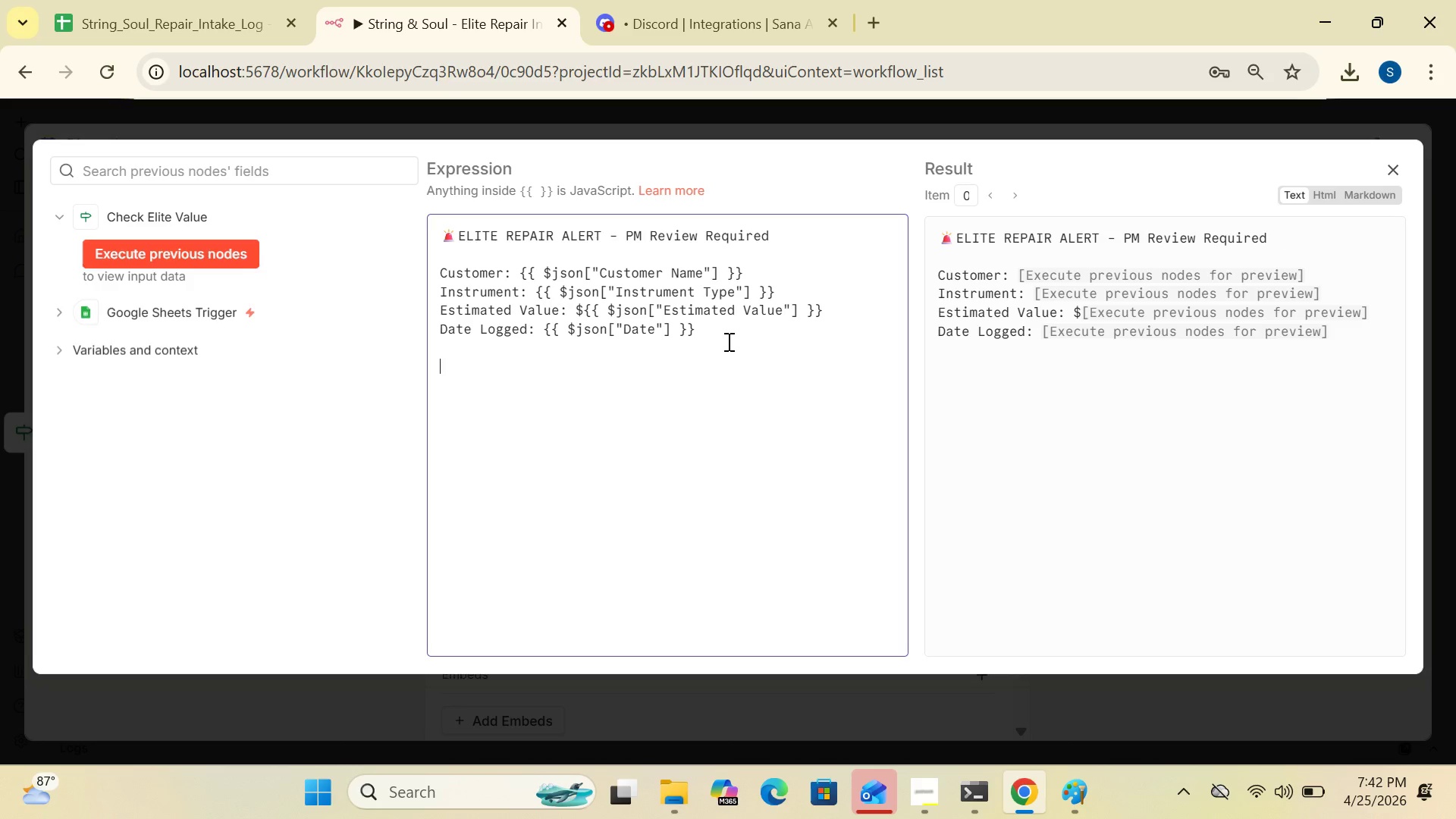 
key(Enter)
 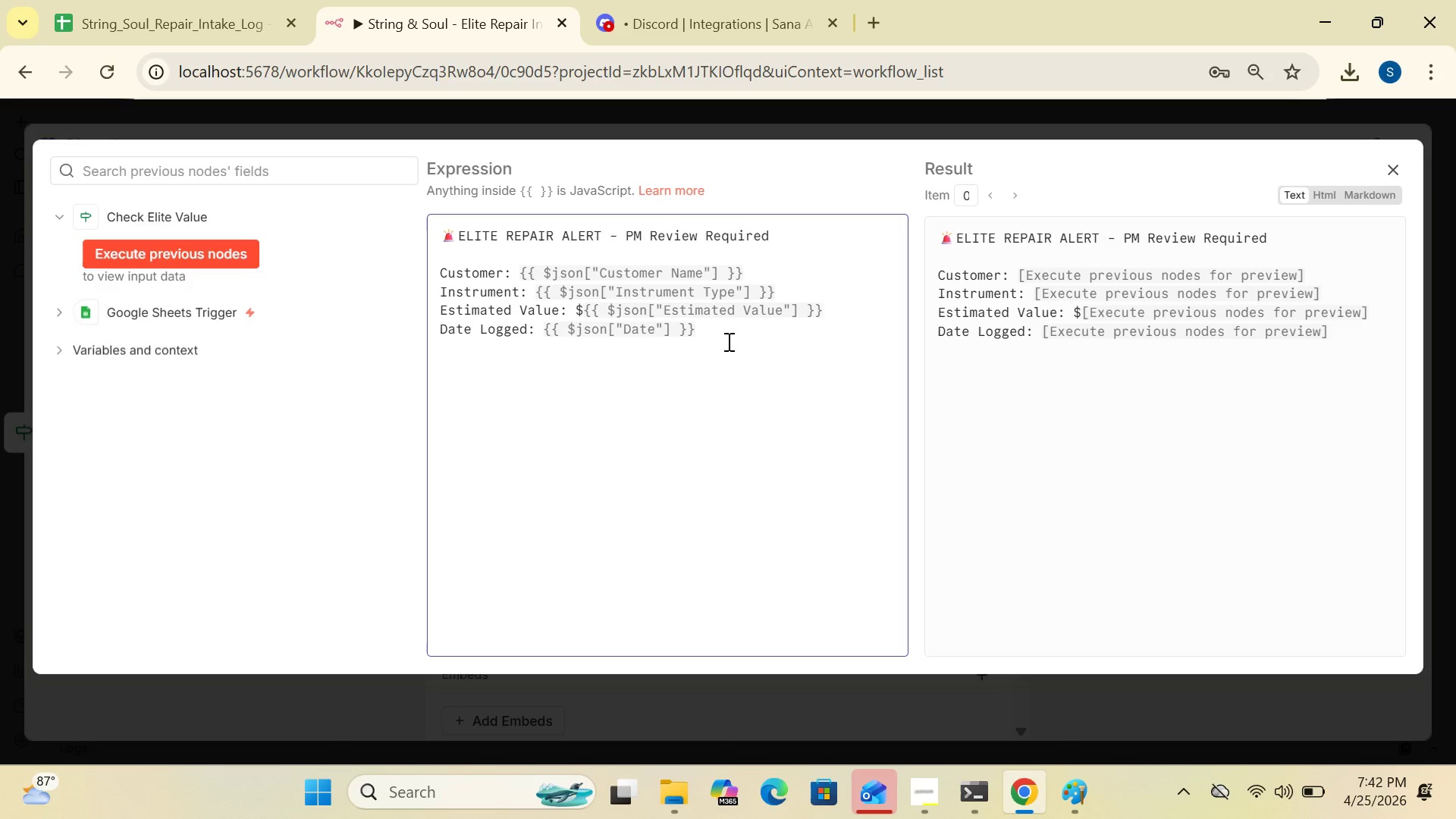 
wait(8.55)
 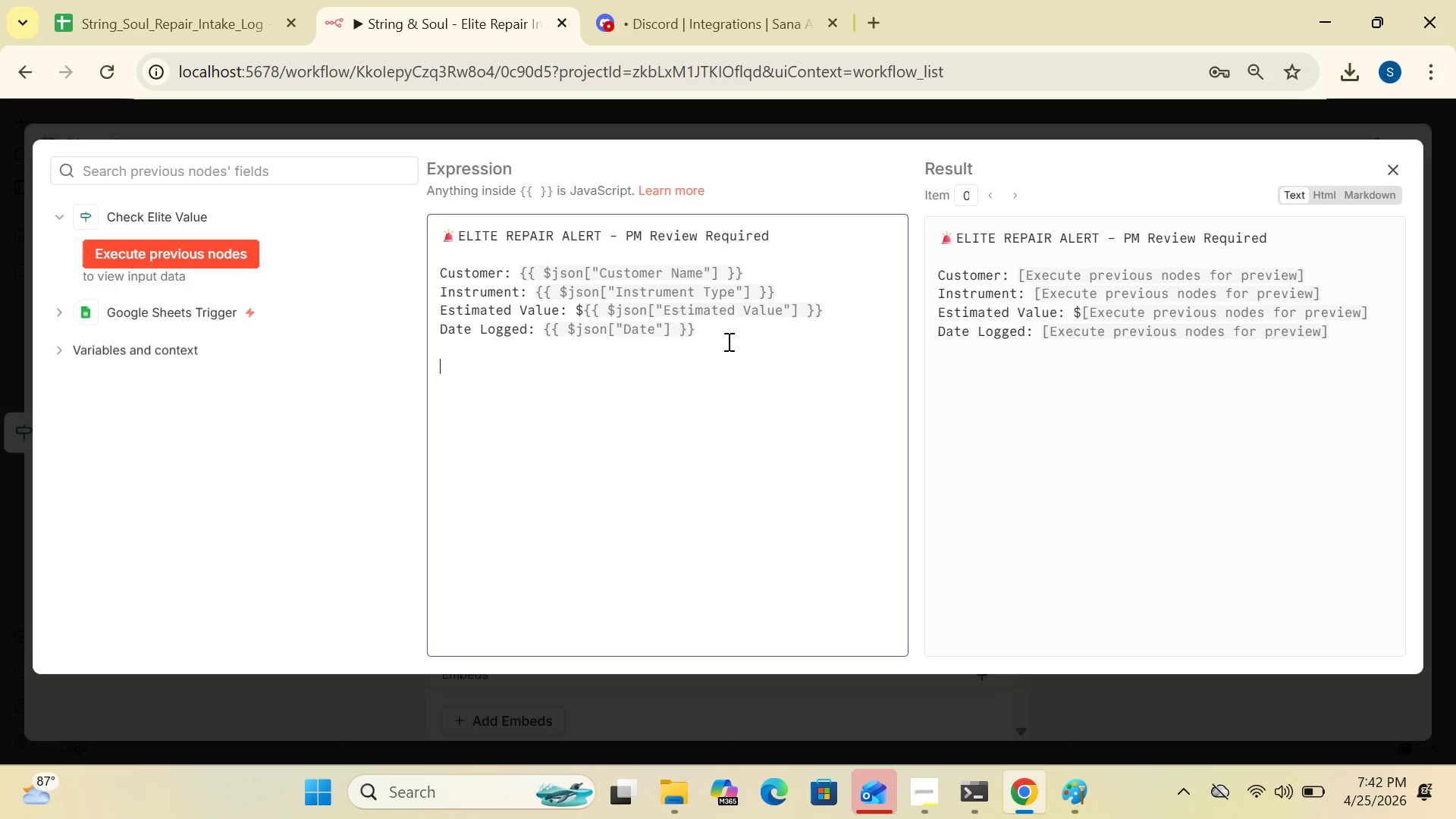 
key(Meta+Period)
 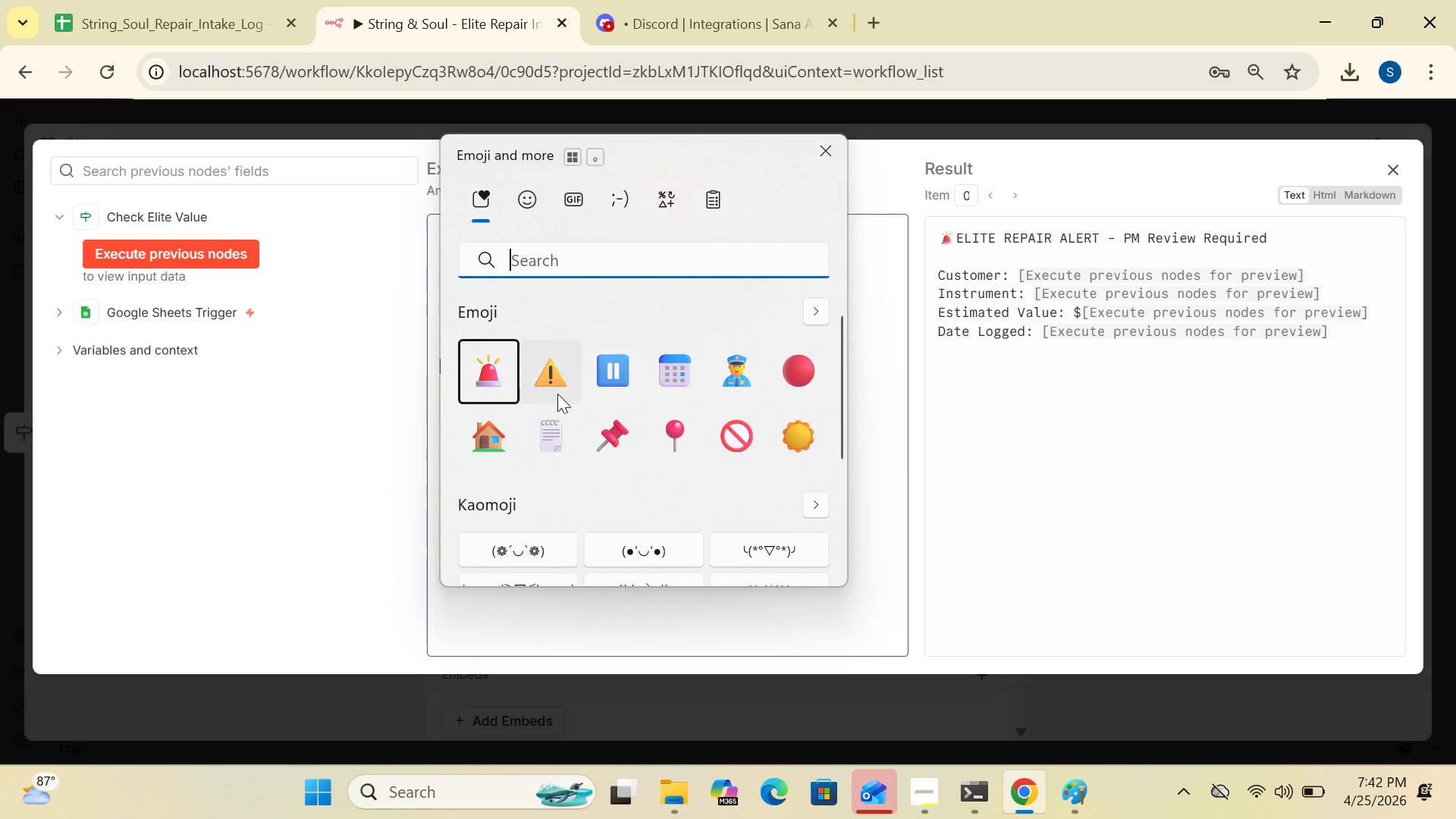 
left_click([555, 389])
 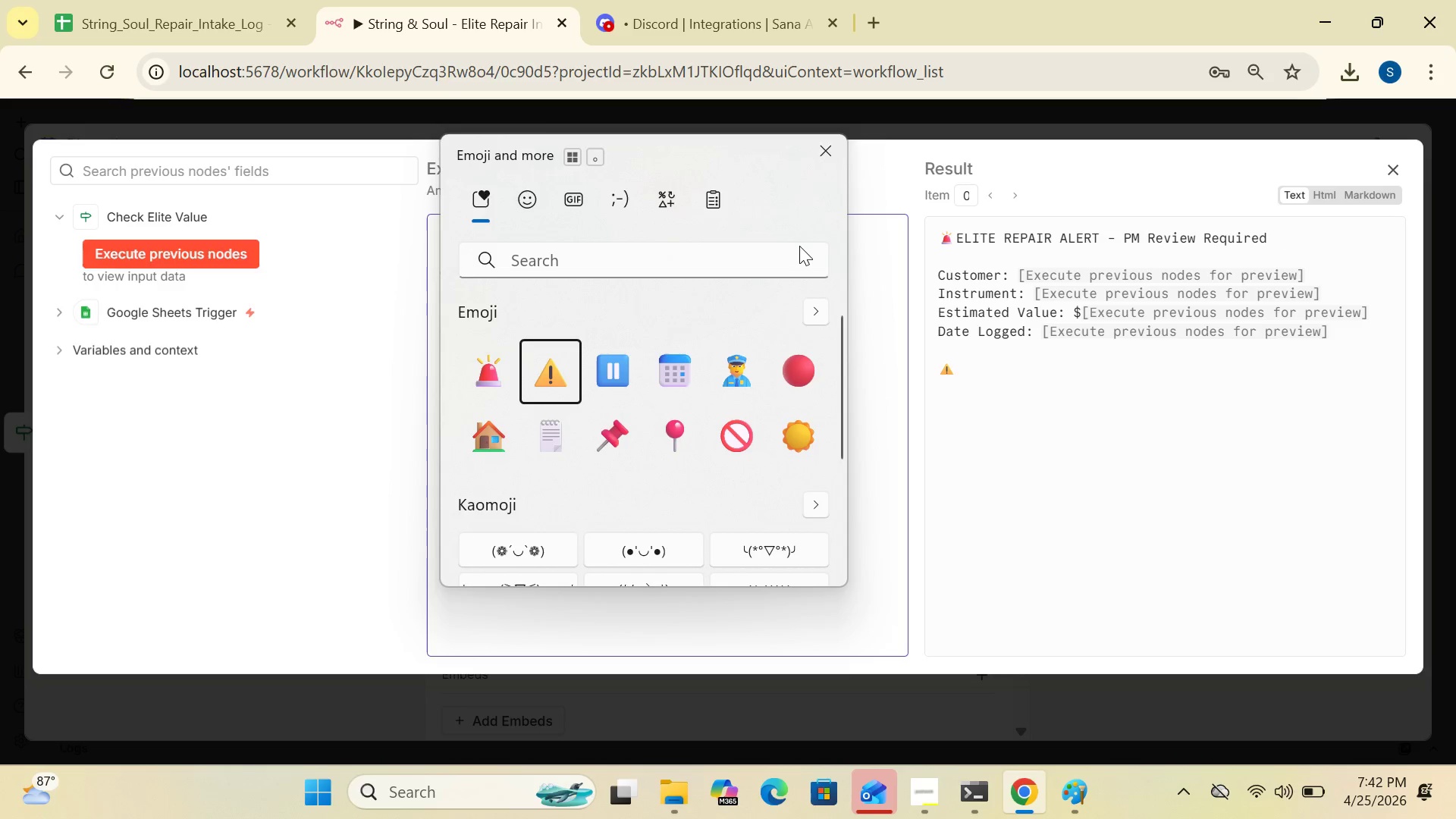 
left_click([830, 145])
 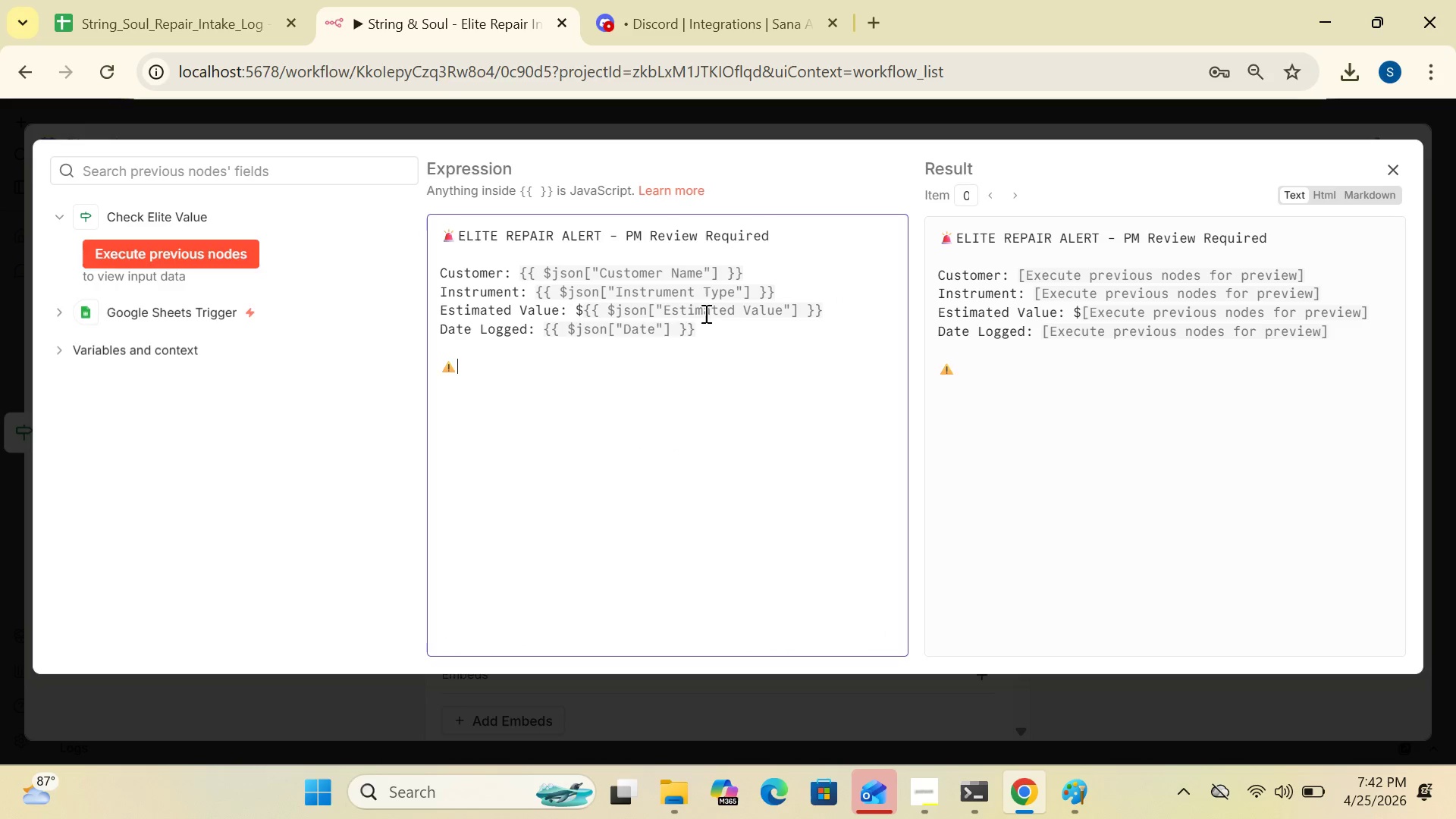 
type( This repair is HIGH VALYE and requires)
 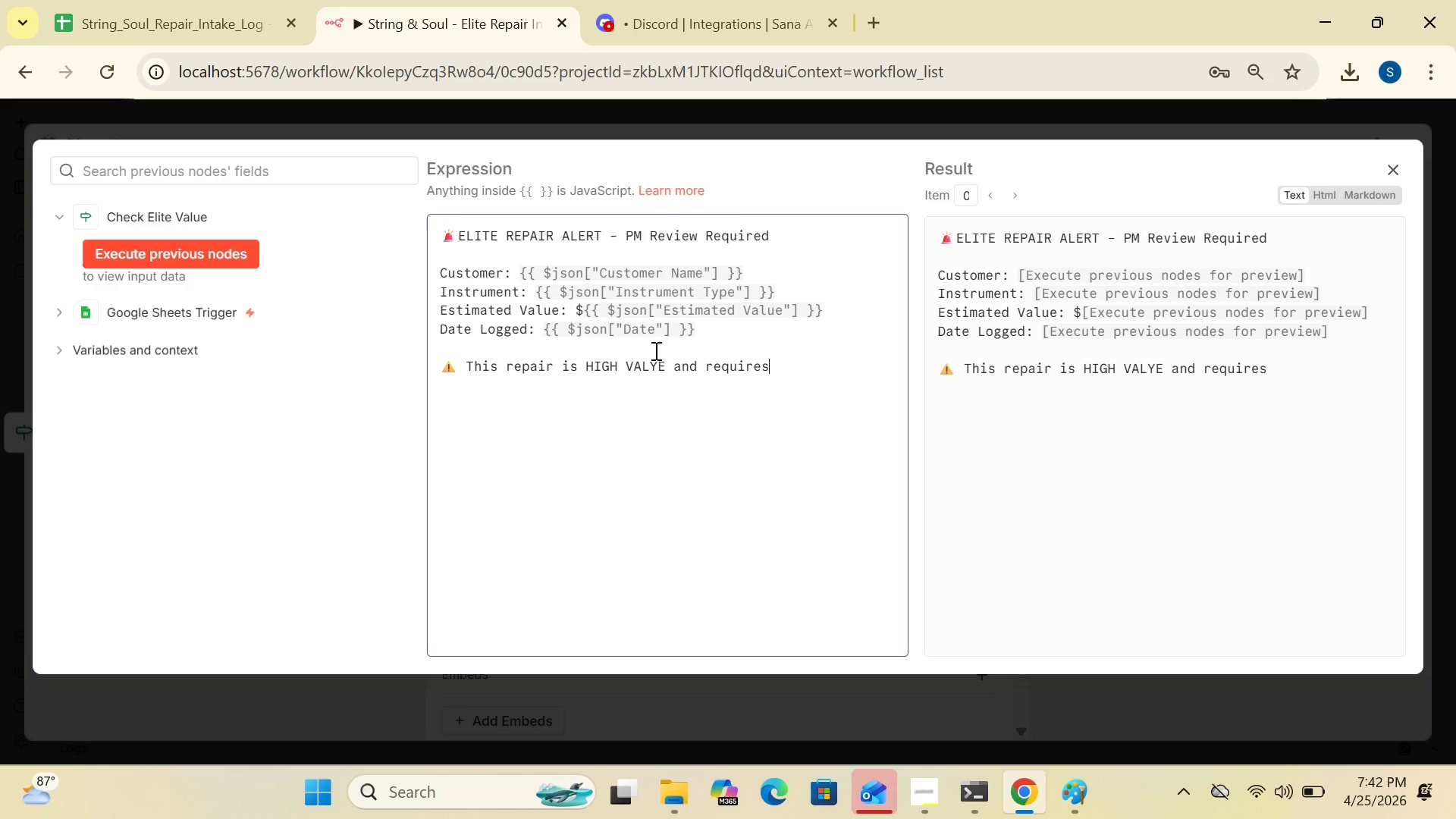 
type( immediate PM attention.)
 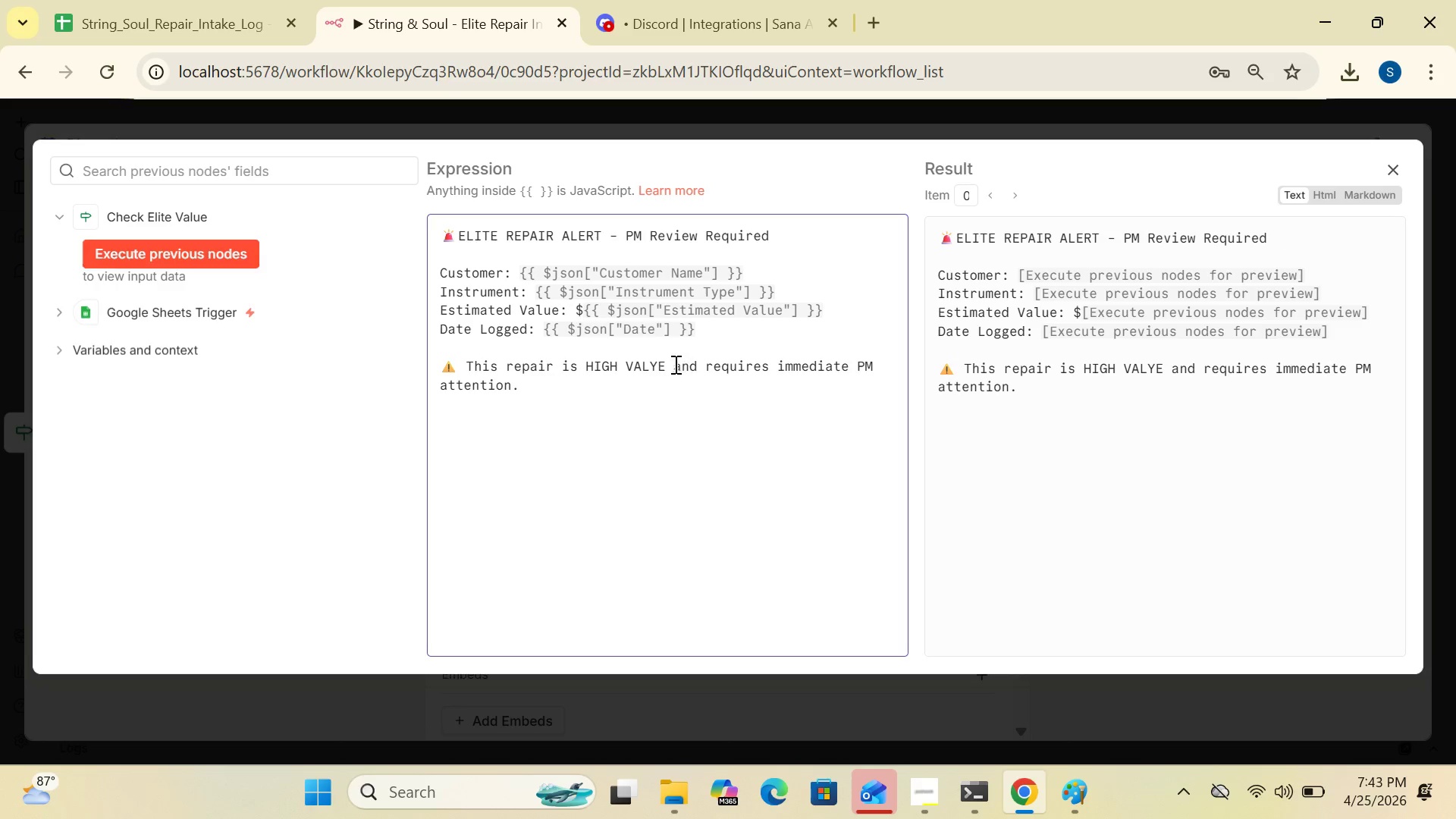 
left_click([661, 366])
 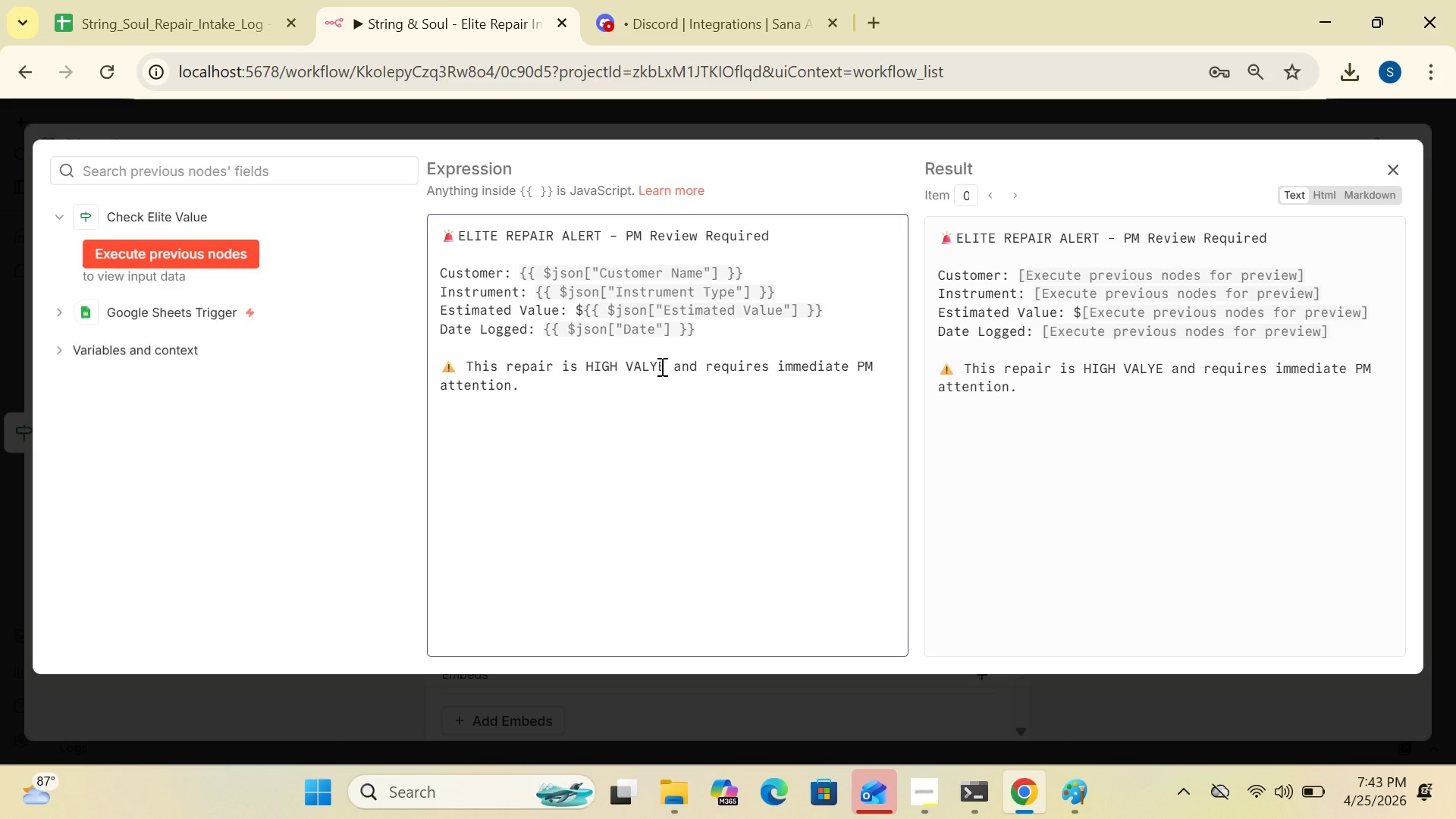 
left_click([661, 366])
 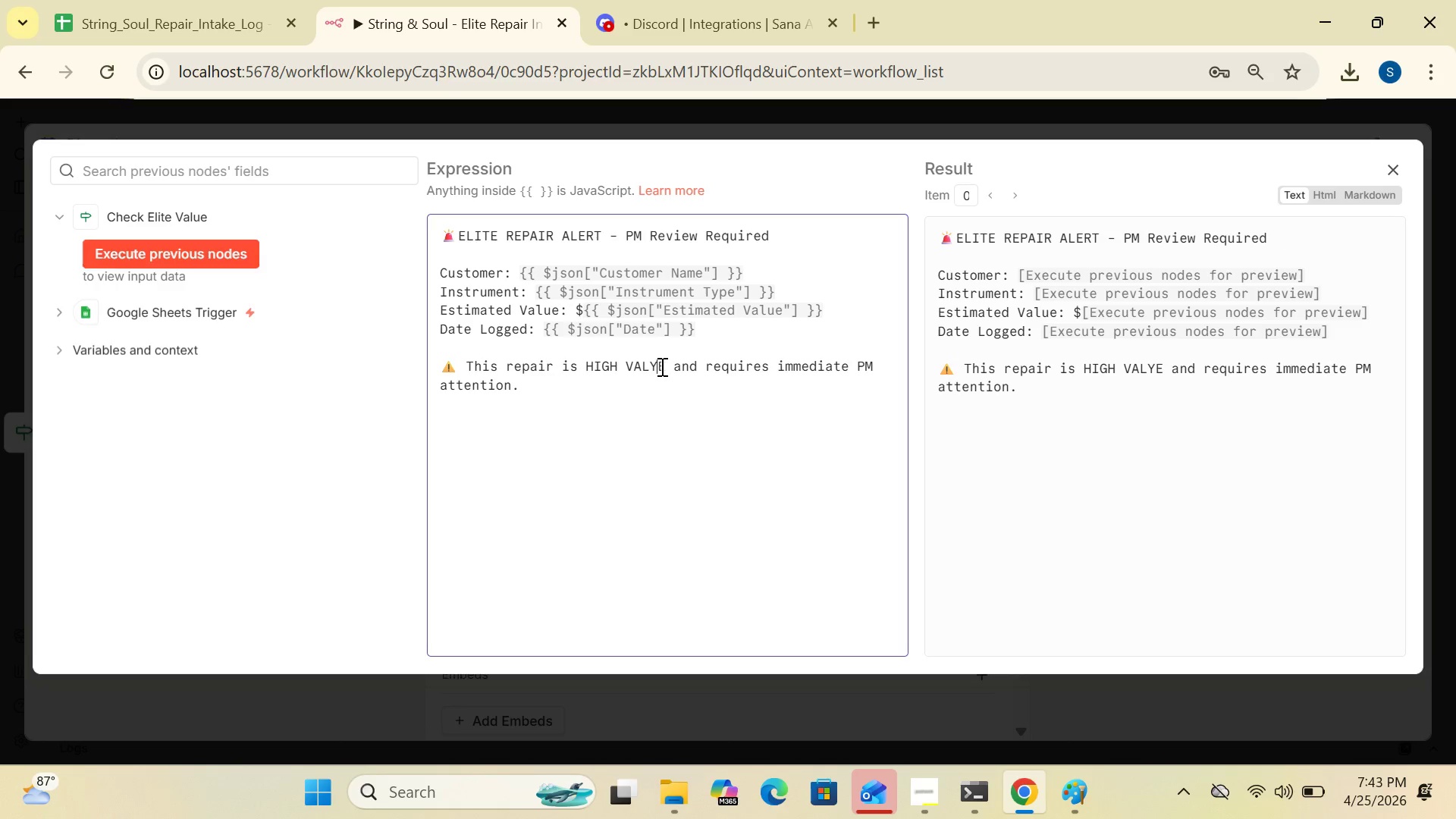 
key(Backspace)
 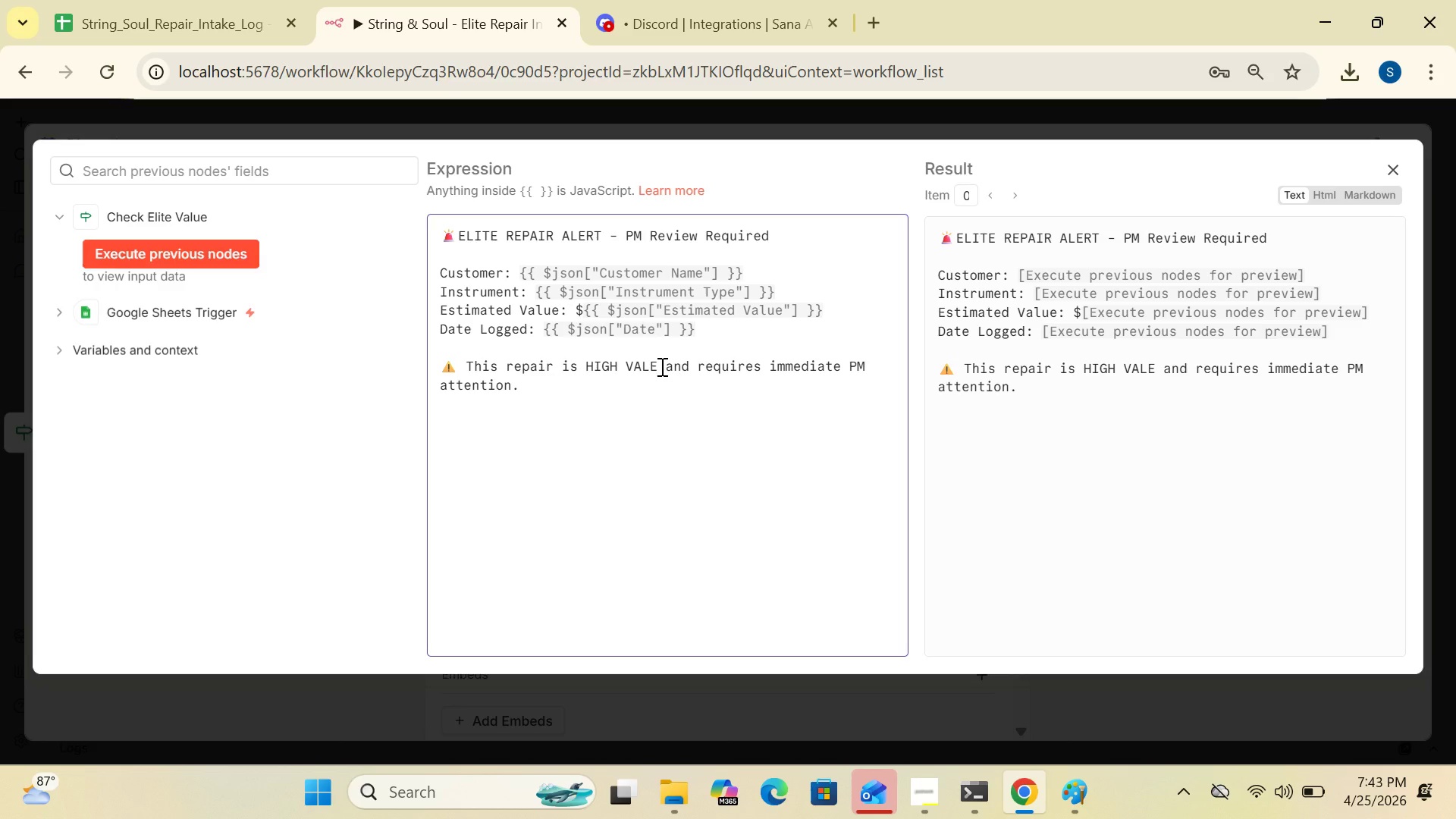 
key(CapsLock)
 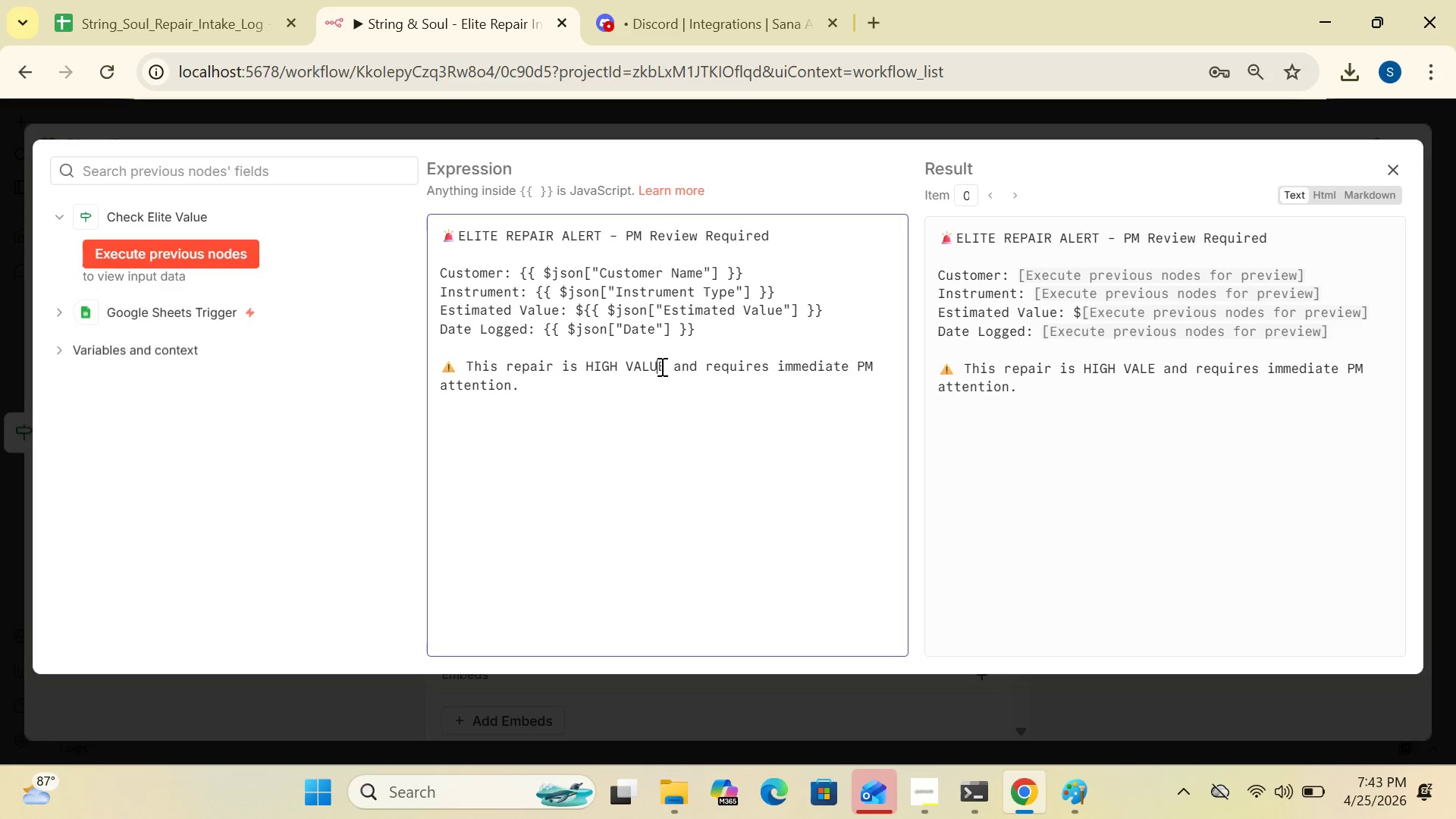 
key(U)
 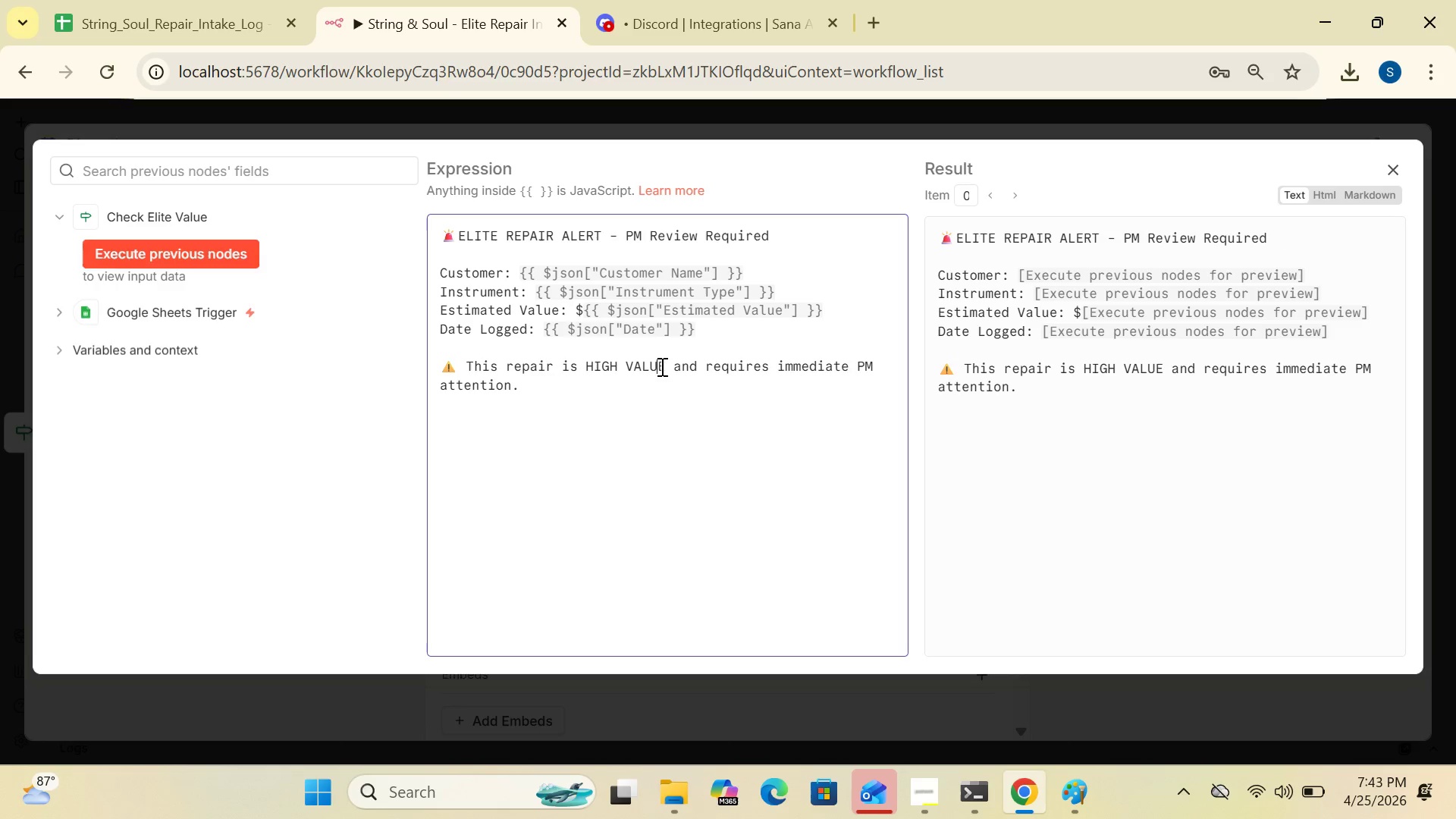 
key(CapsLock)
 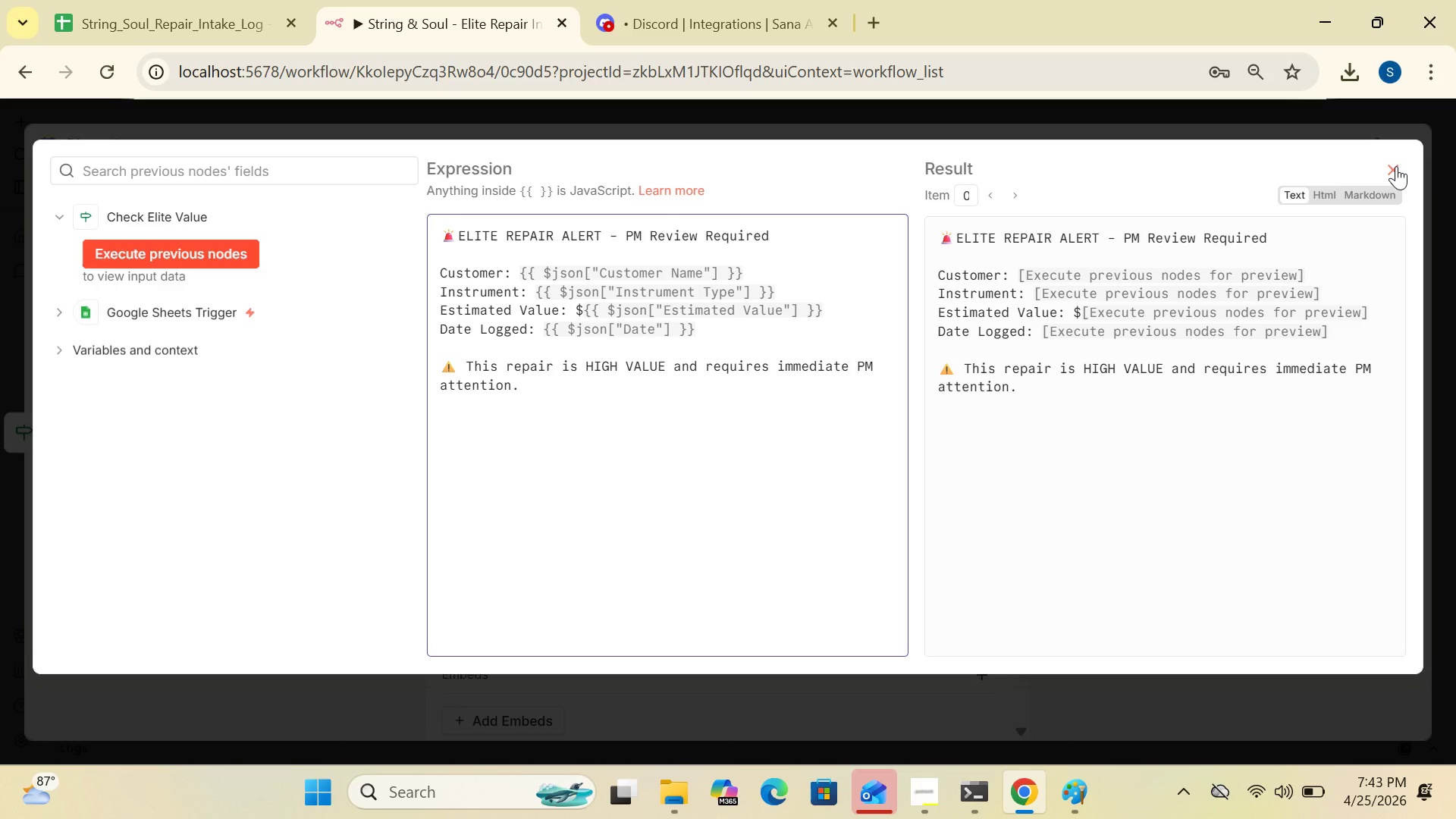 
wait(34.89)
 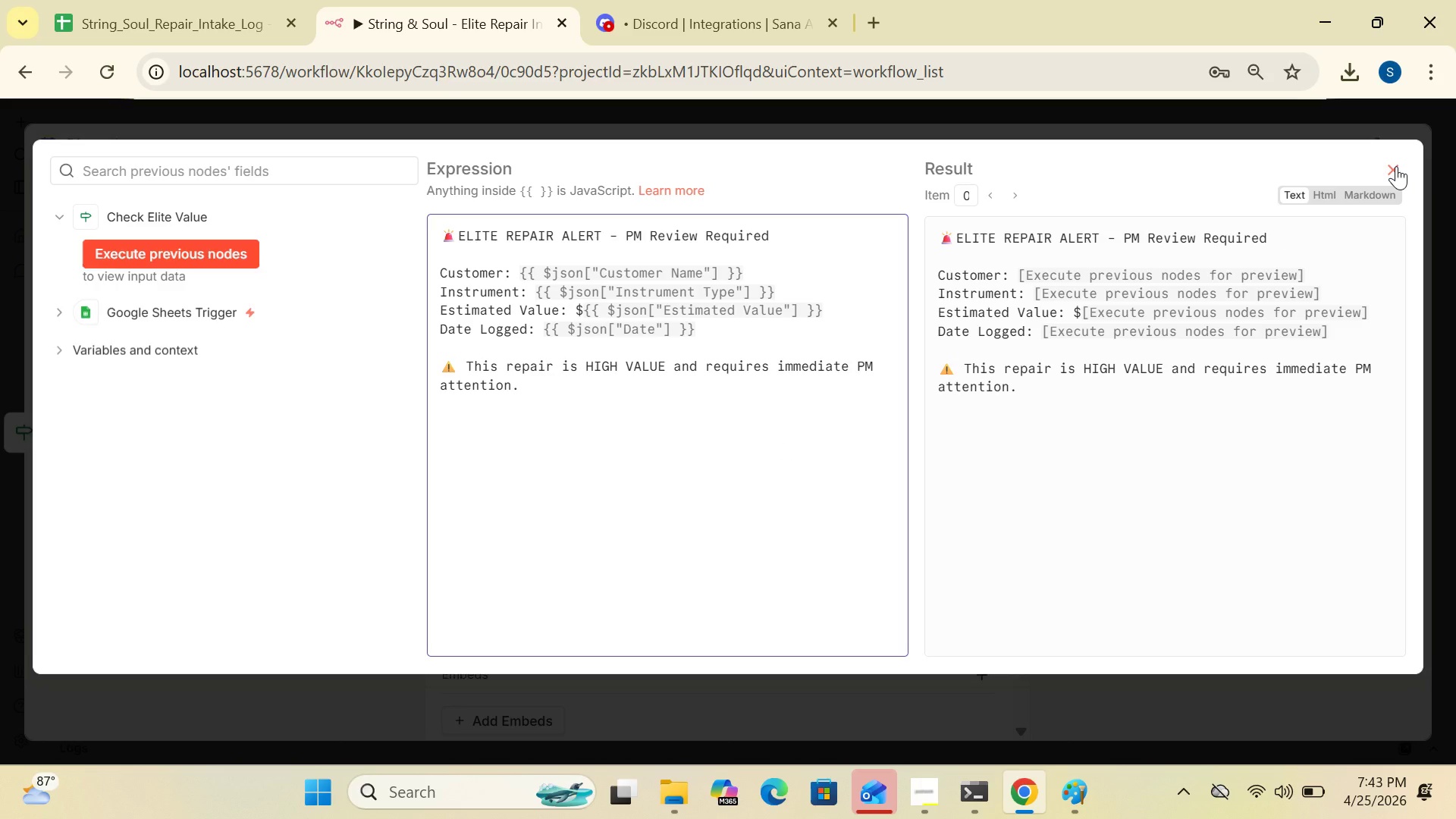 
left_click([1394, 166])
 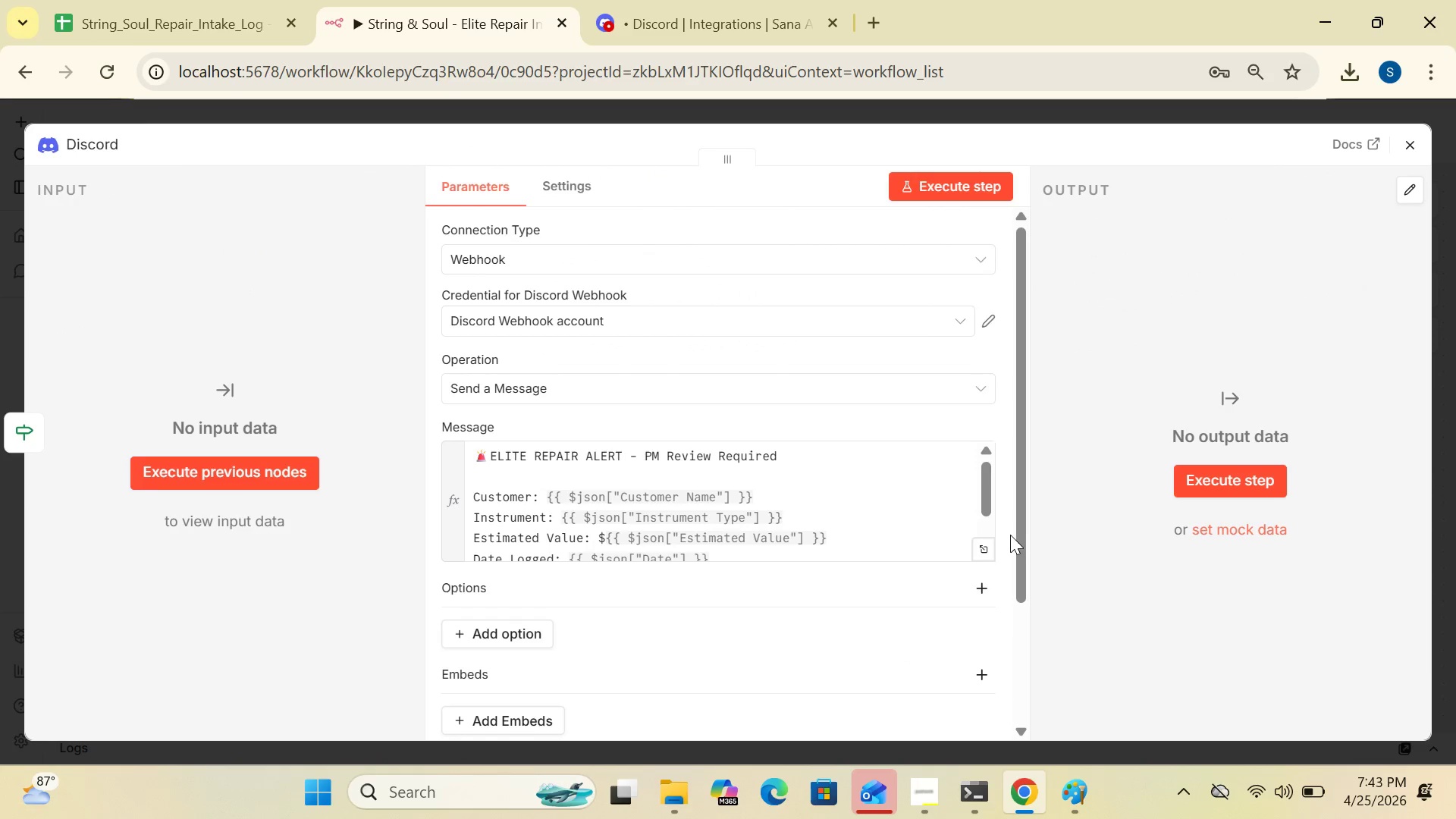 
left_click_drag(start_coordinate=[1024, 540], to_coordinate=[1046, 344])
 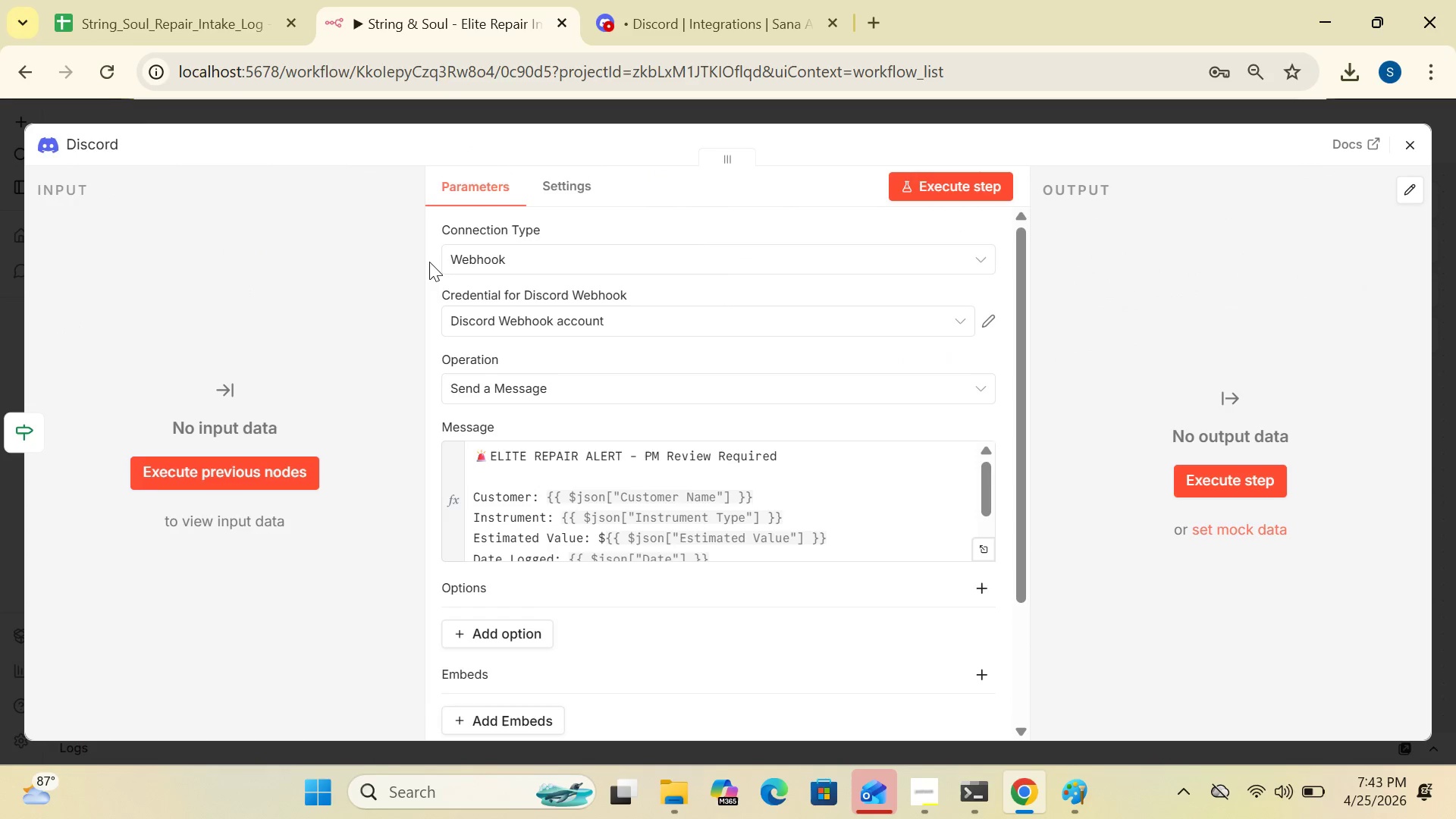 
wait(5.08)
 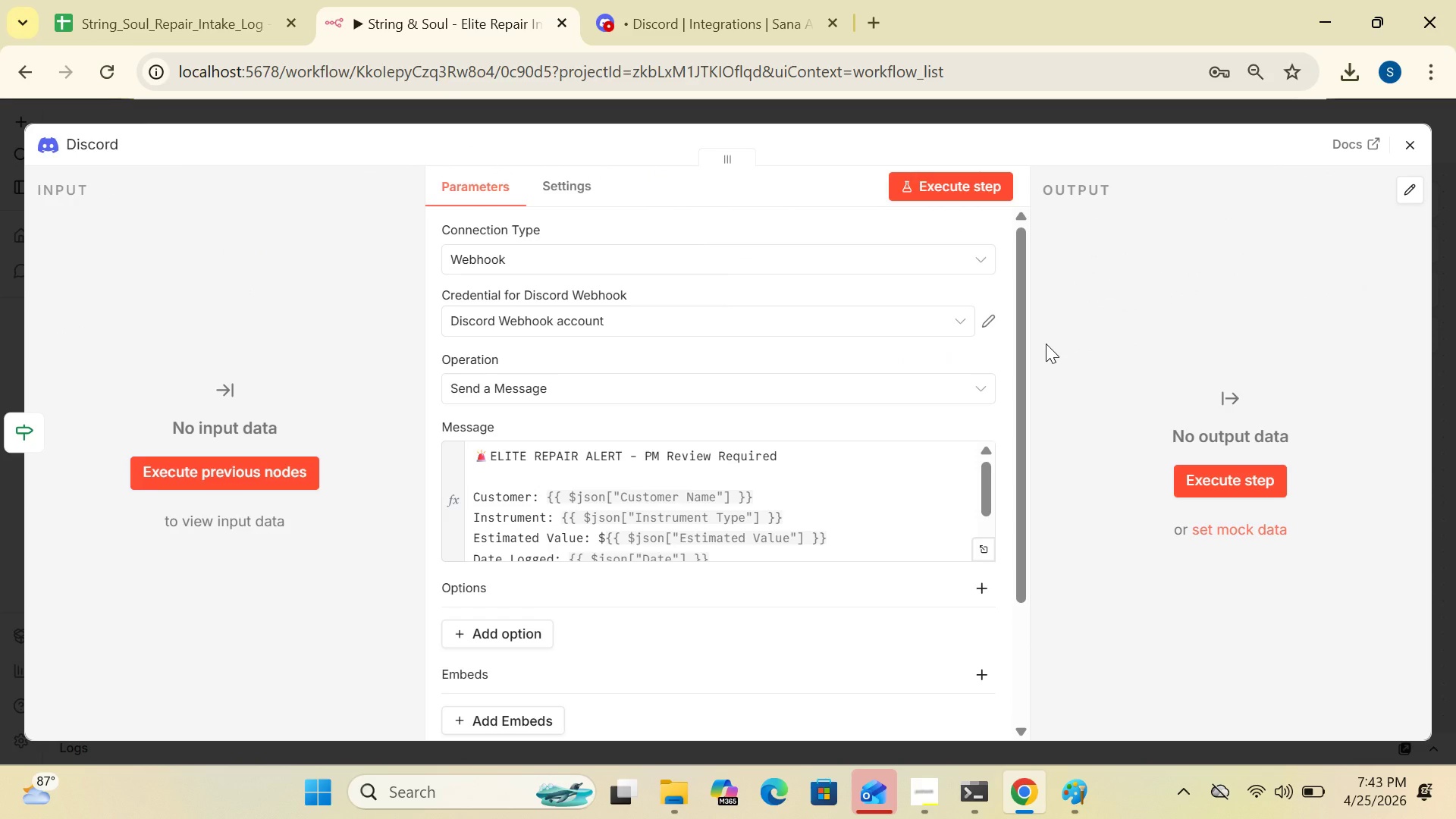 
left_click([106, 141])
 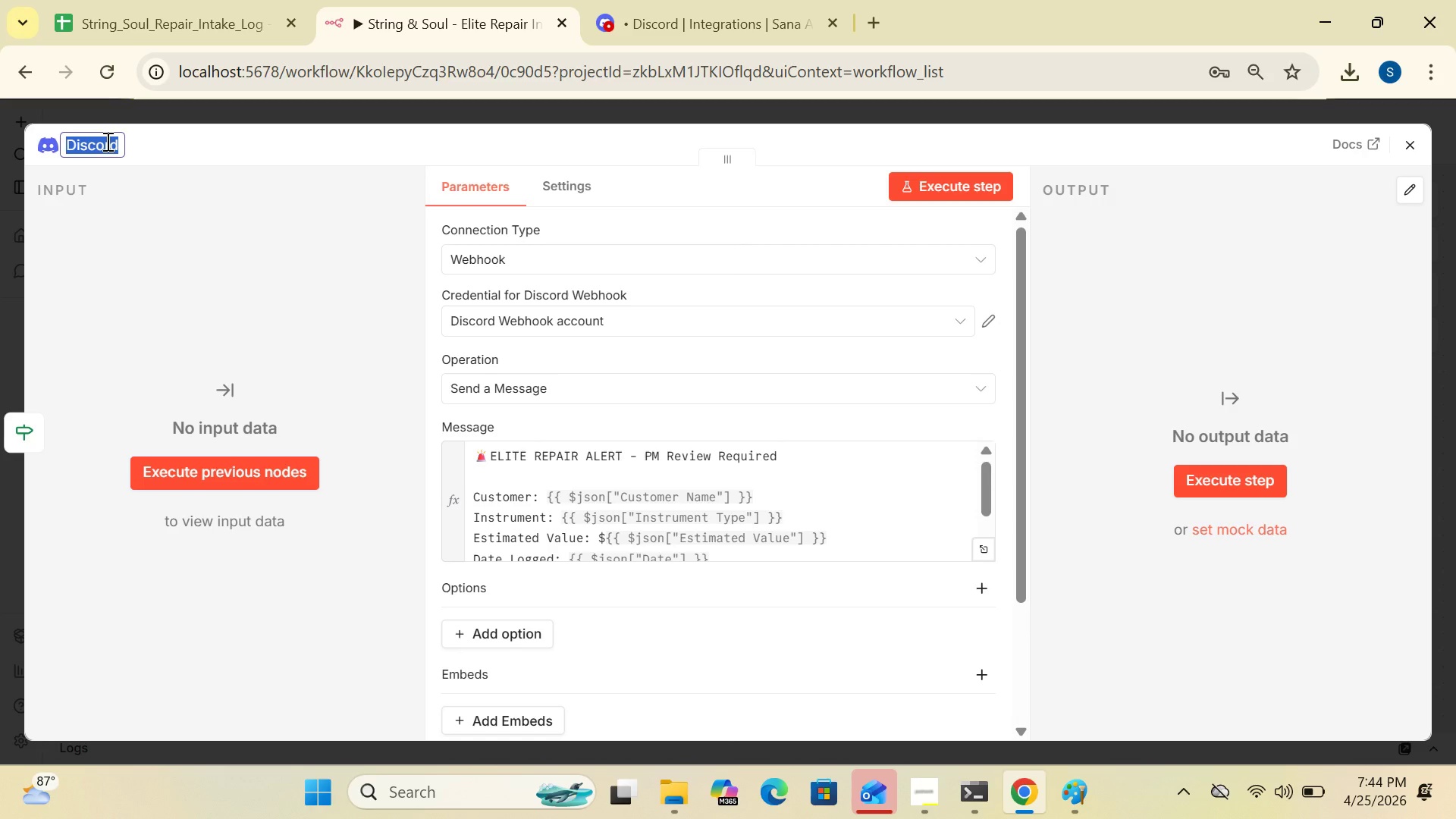 
type([Delete]Send Discord Alert)
 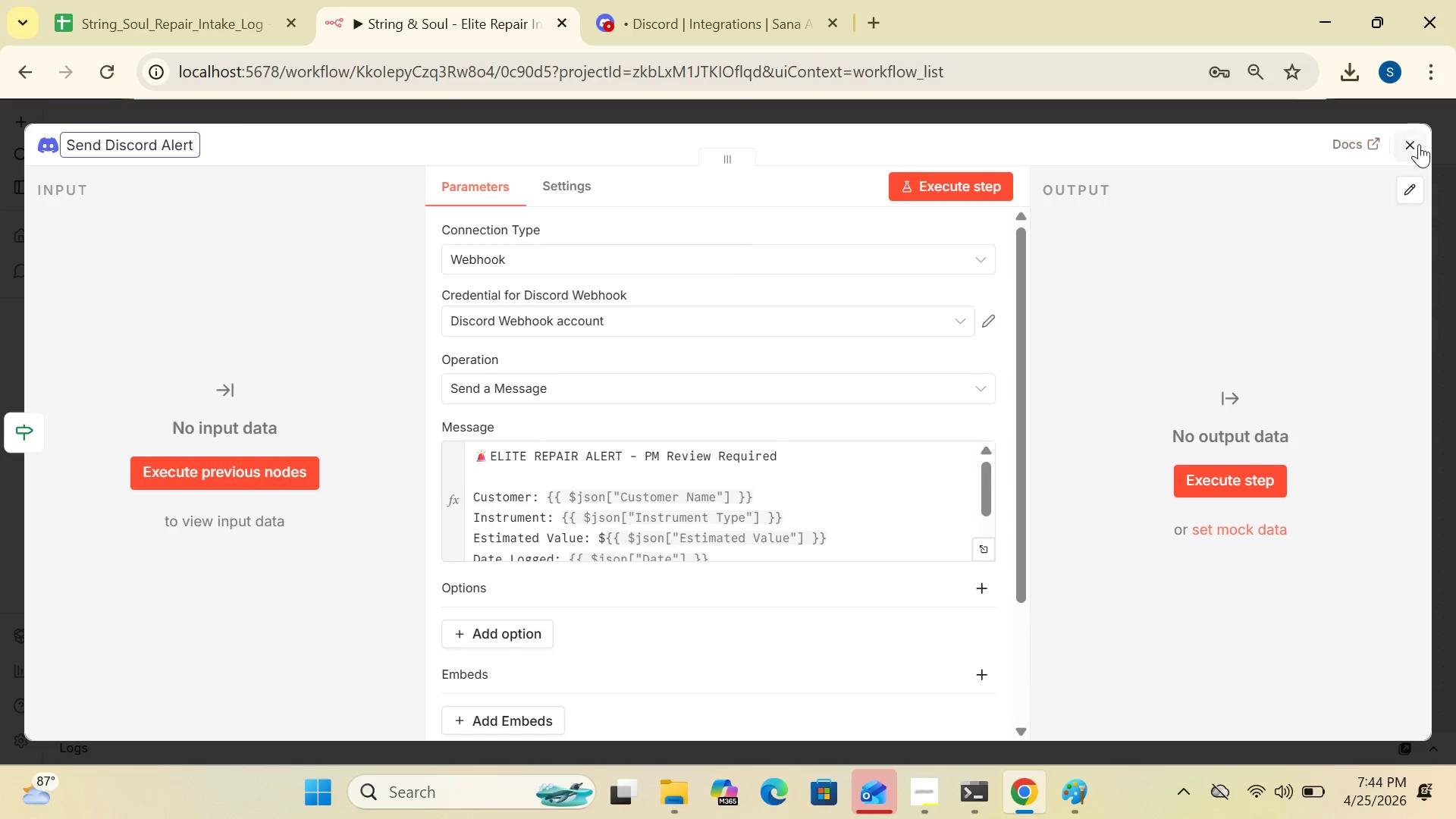 
wait(7.8)
 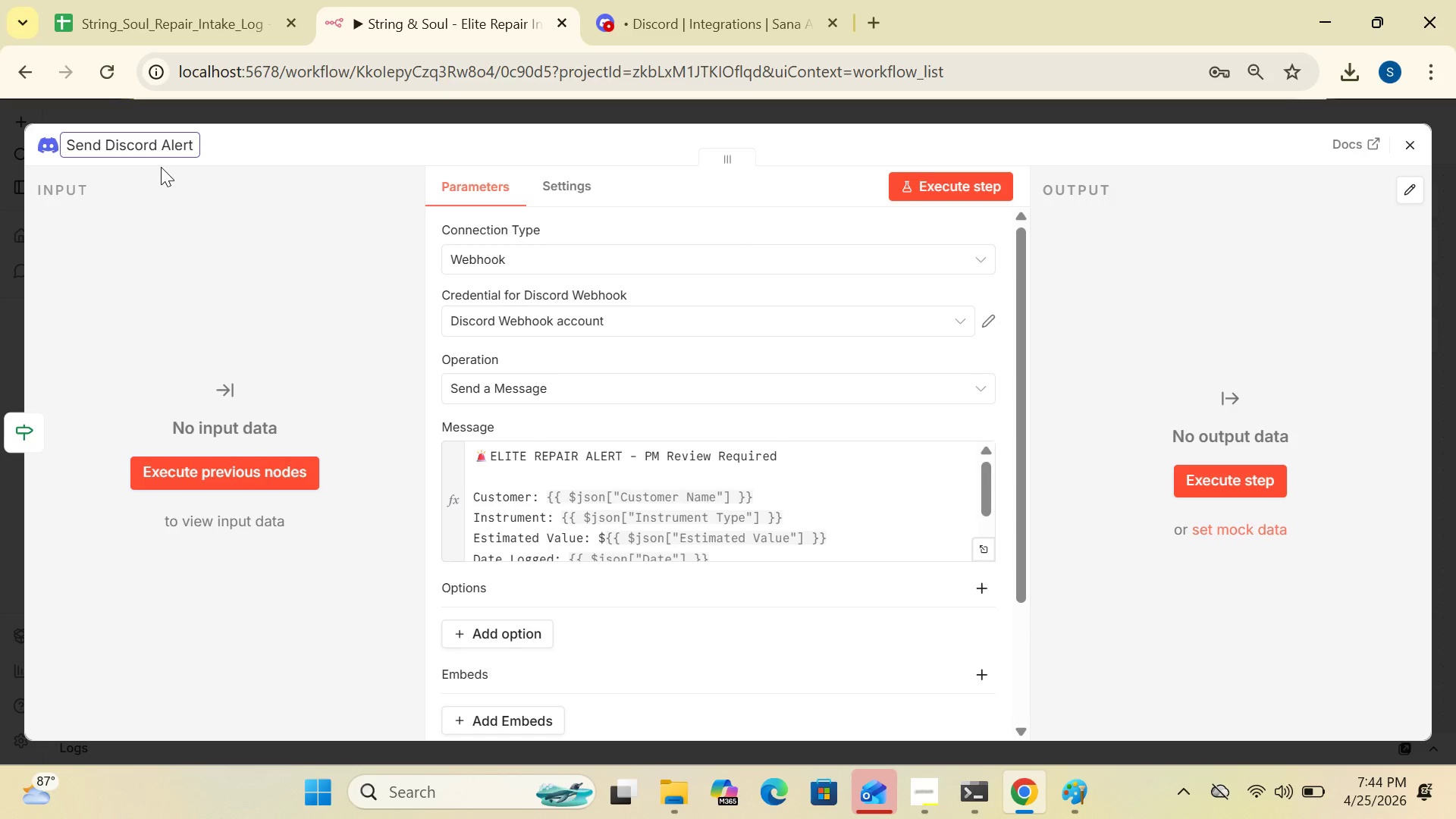 
left_click([1409, 141])
 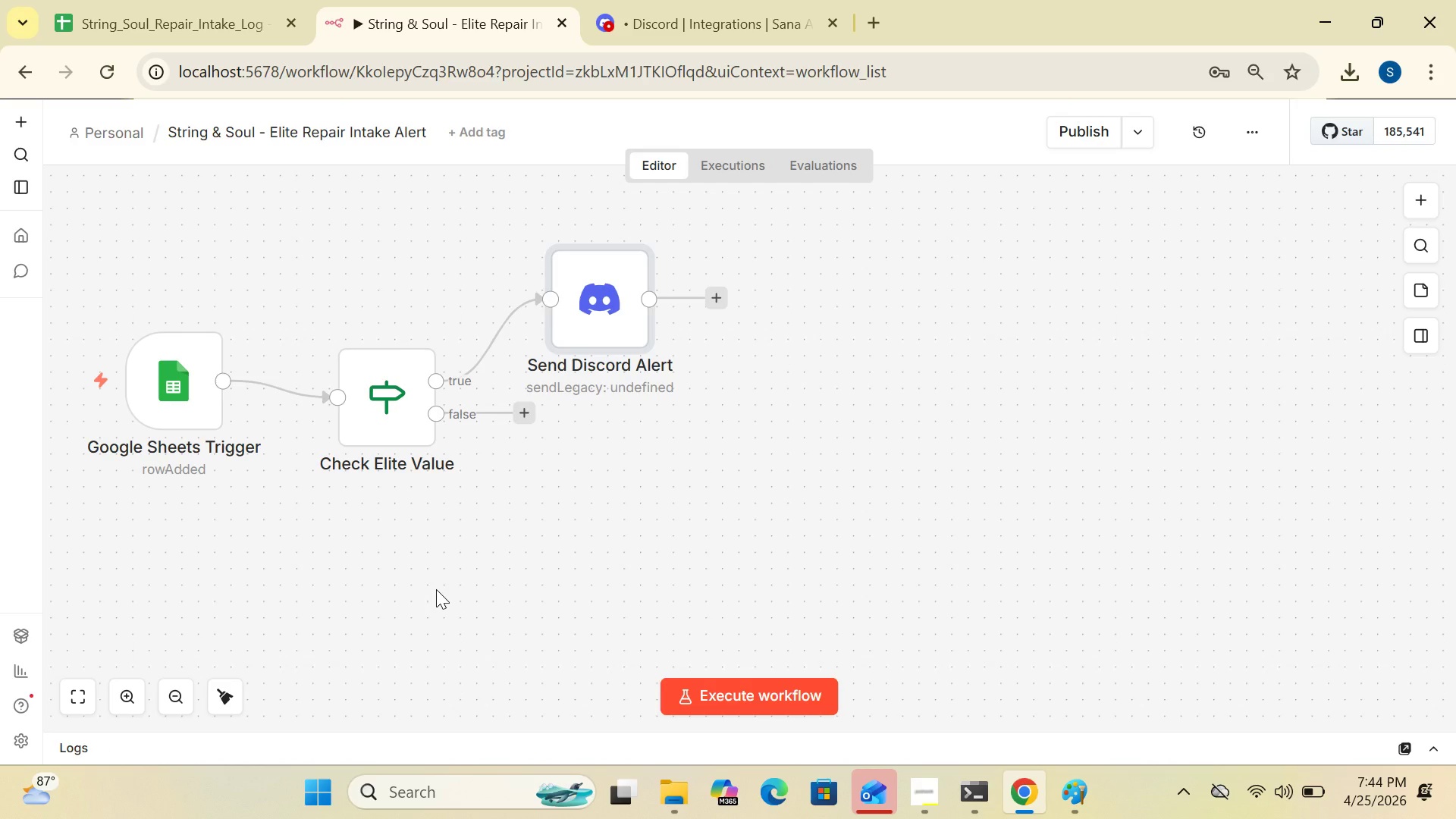 
wait(15.81)
 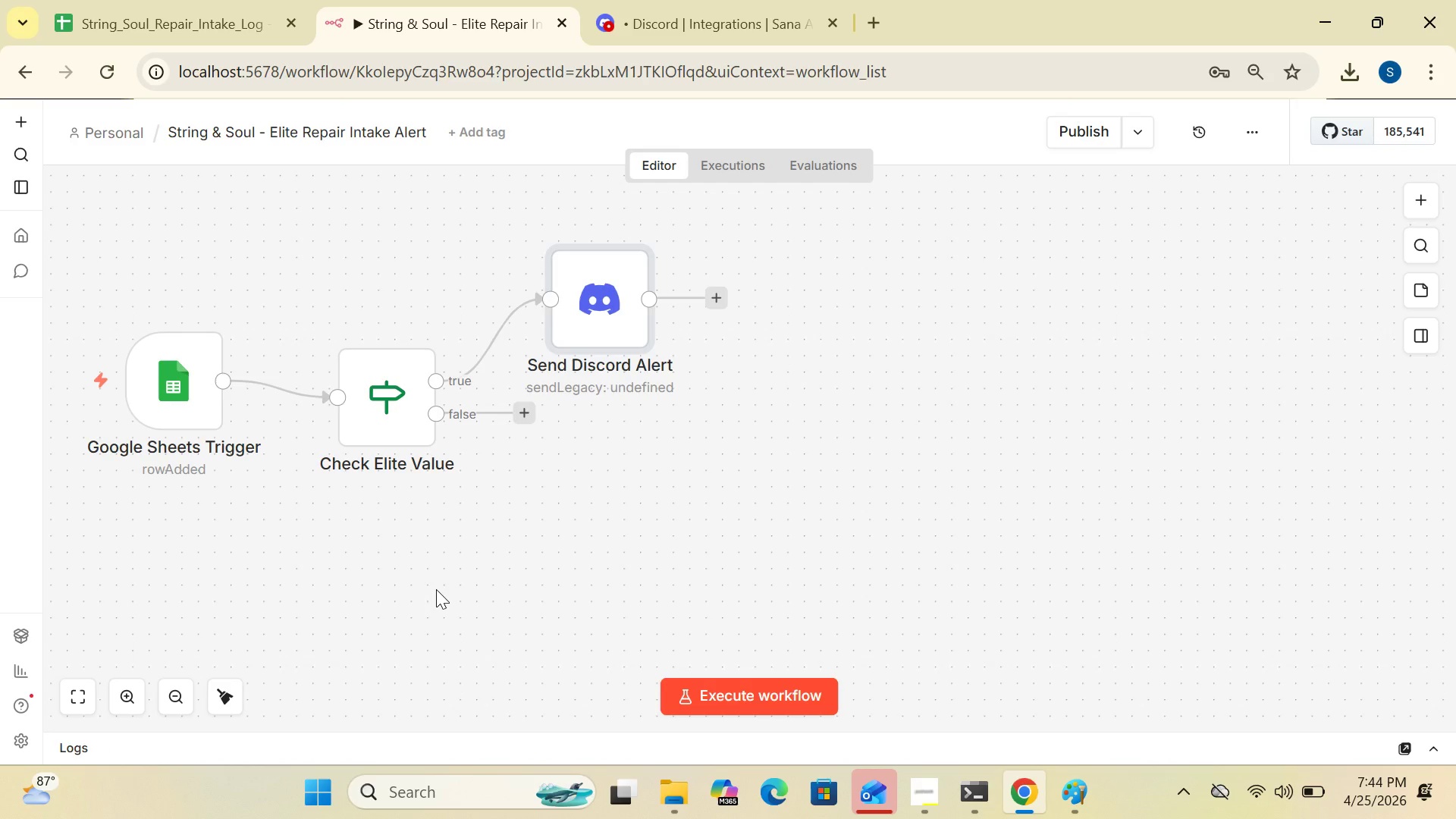 
left_click([722, 295])
 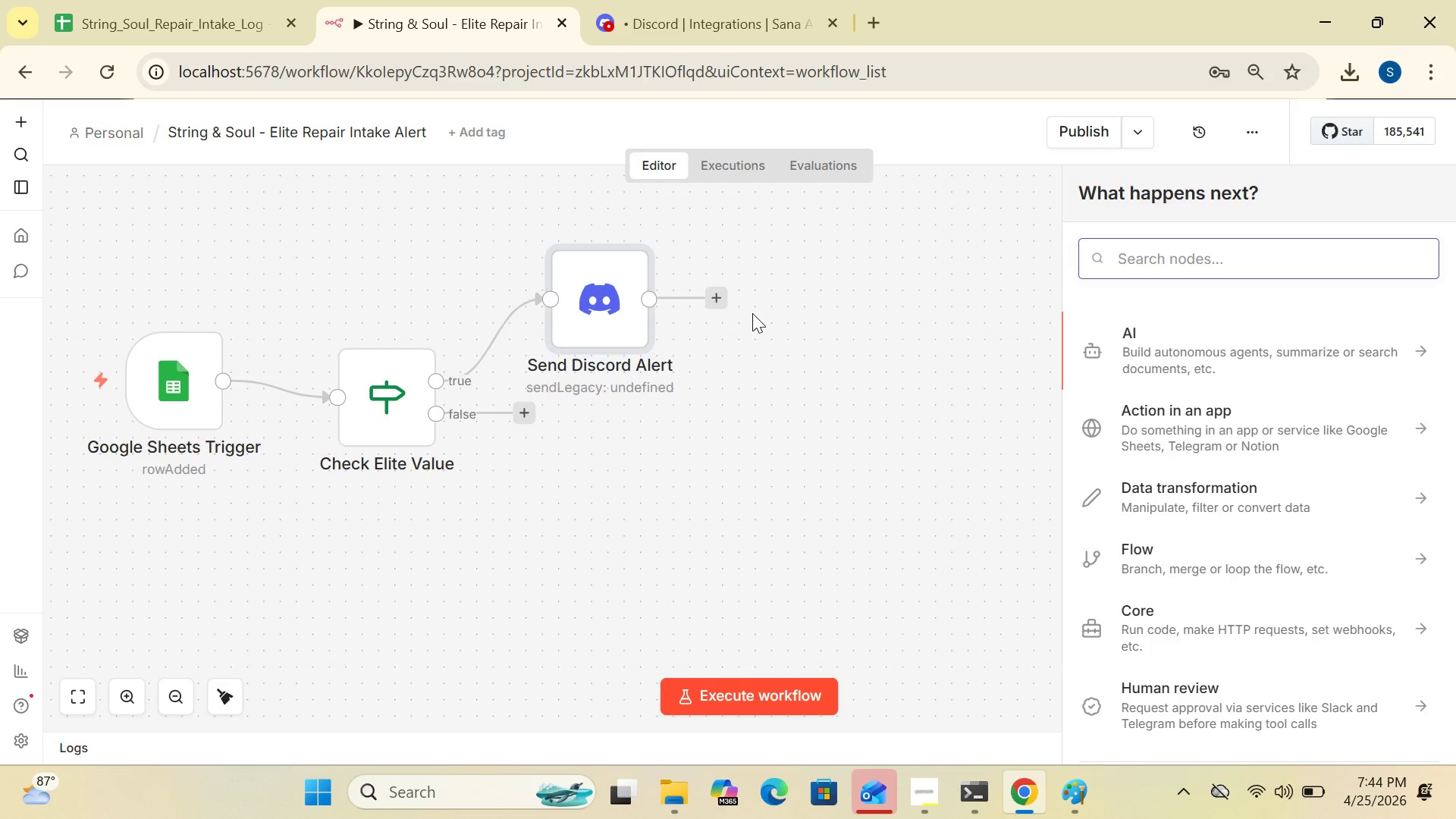 
type(google sj)
key(Backspace)
type(heet)
 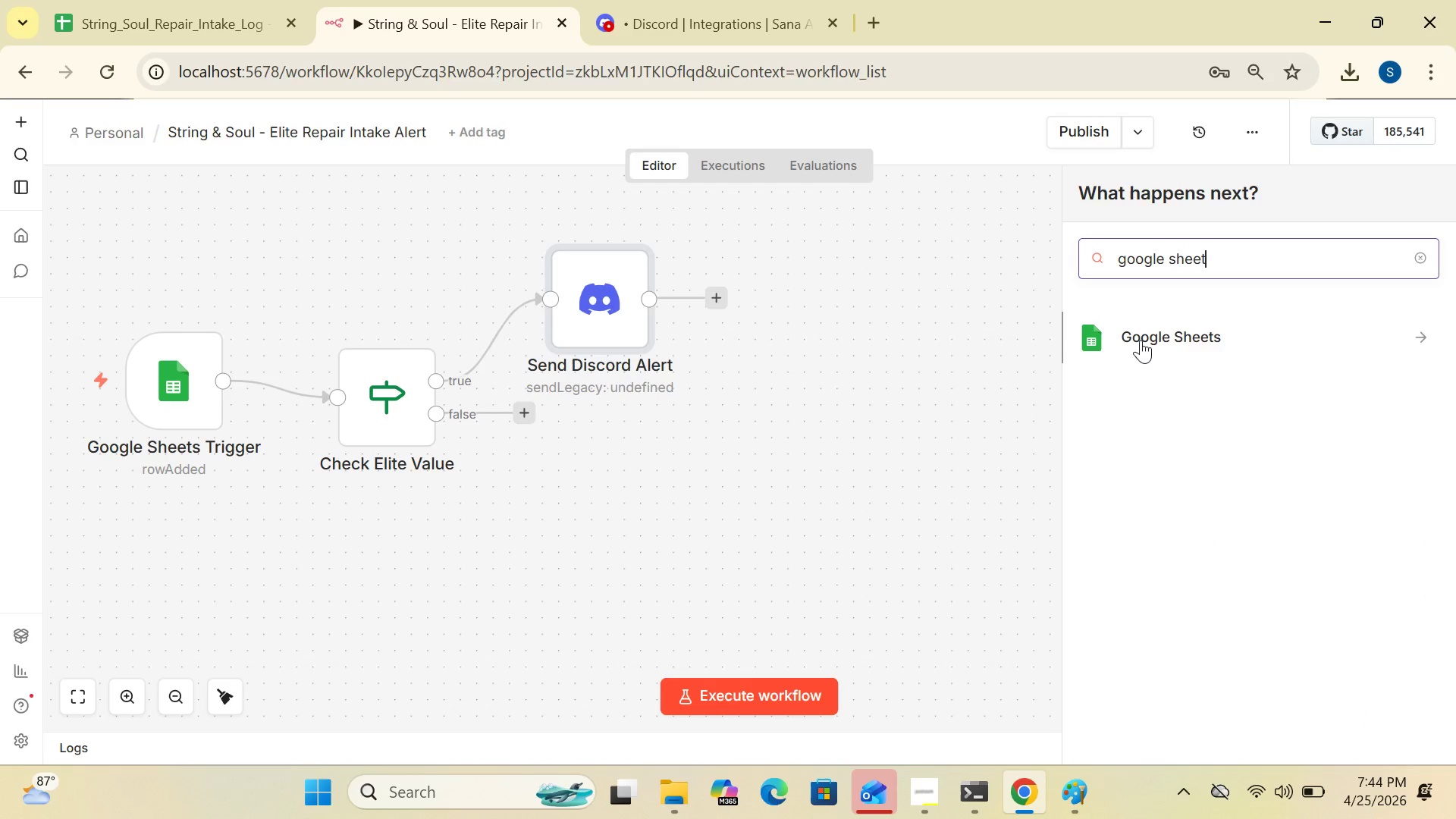 
double_click([1141, 340])
 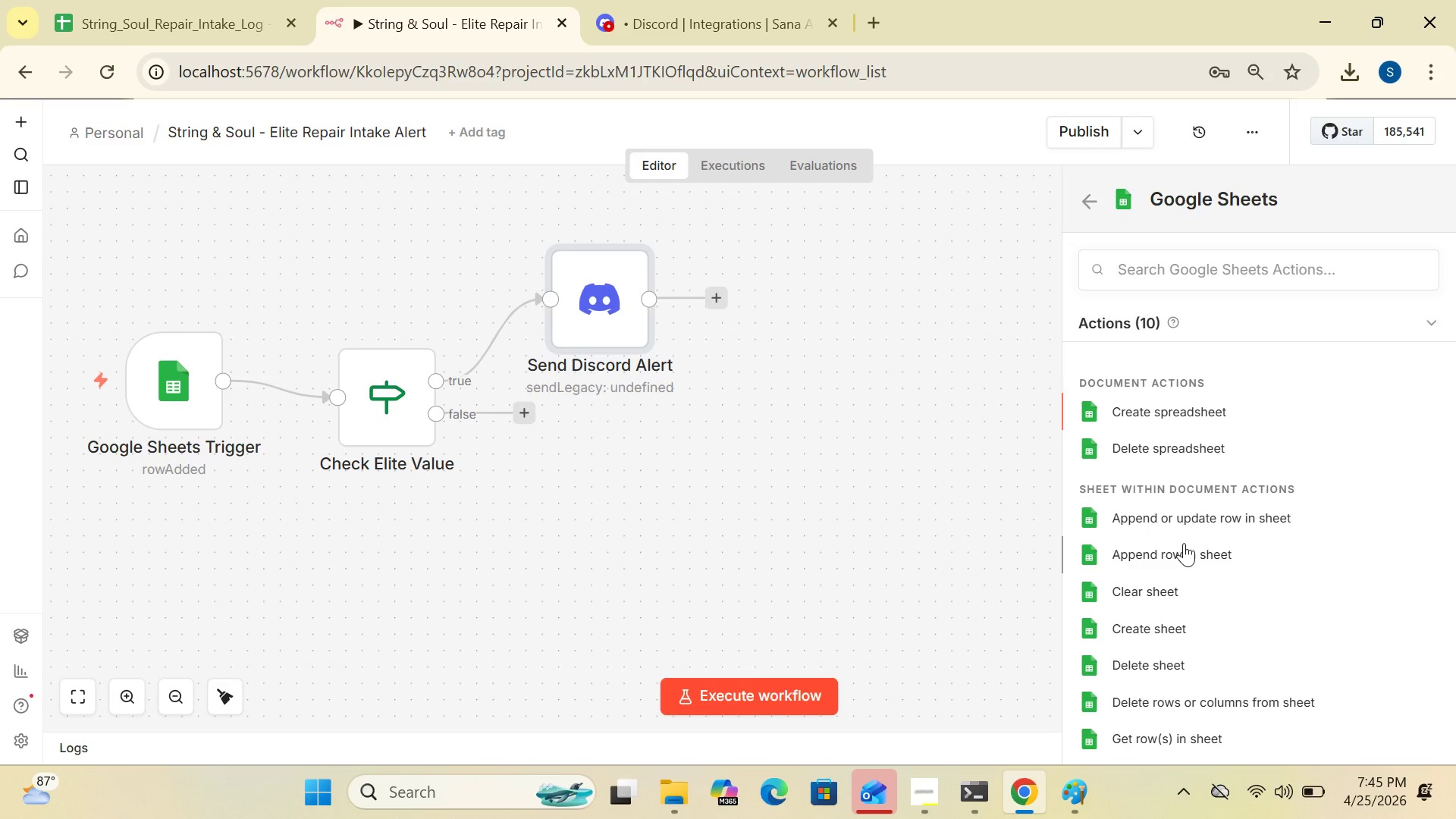 
wait(17.38)
 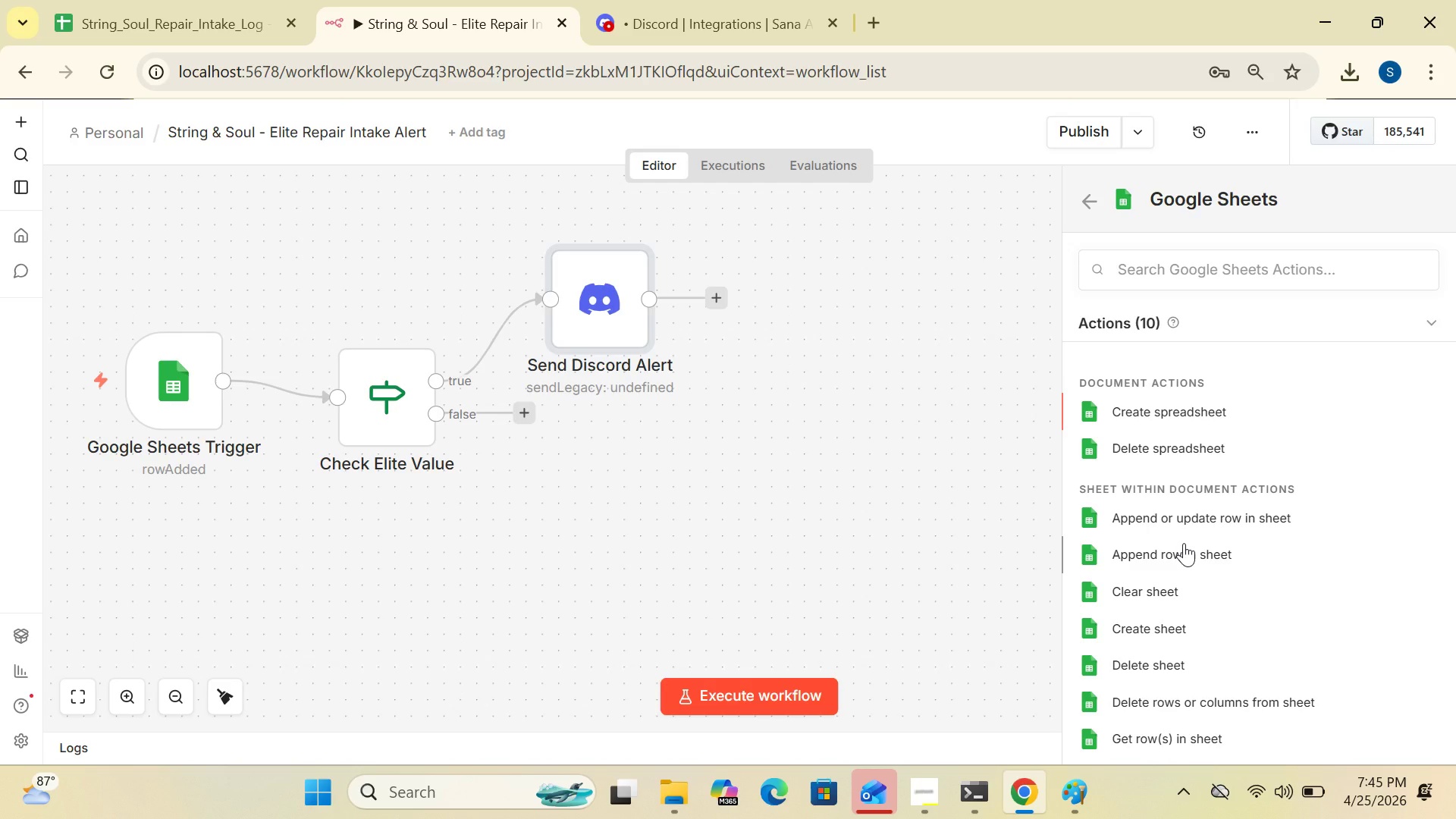 
key(ArrowDown)
 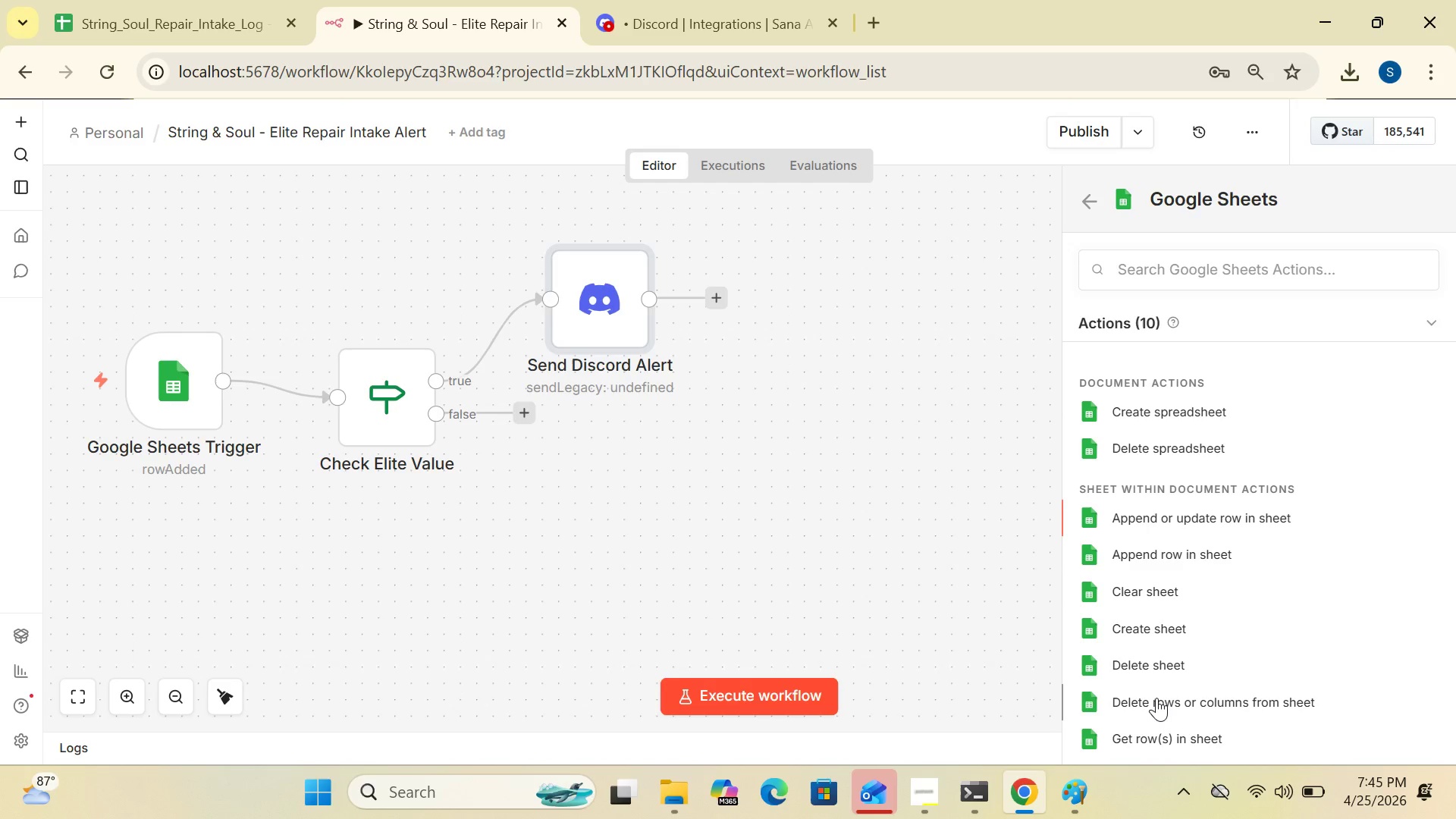 
key(ArrowDown)
 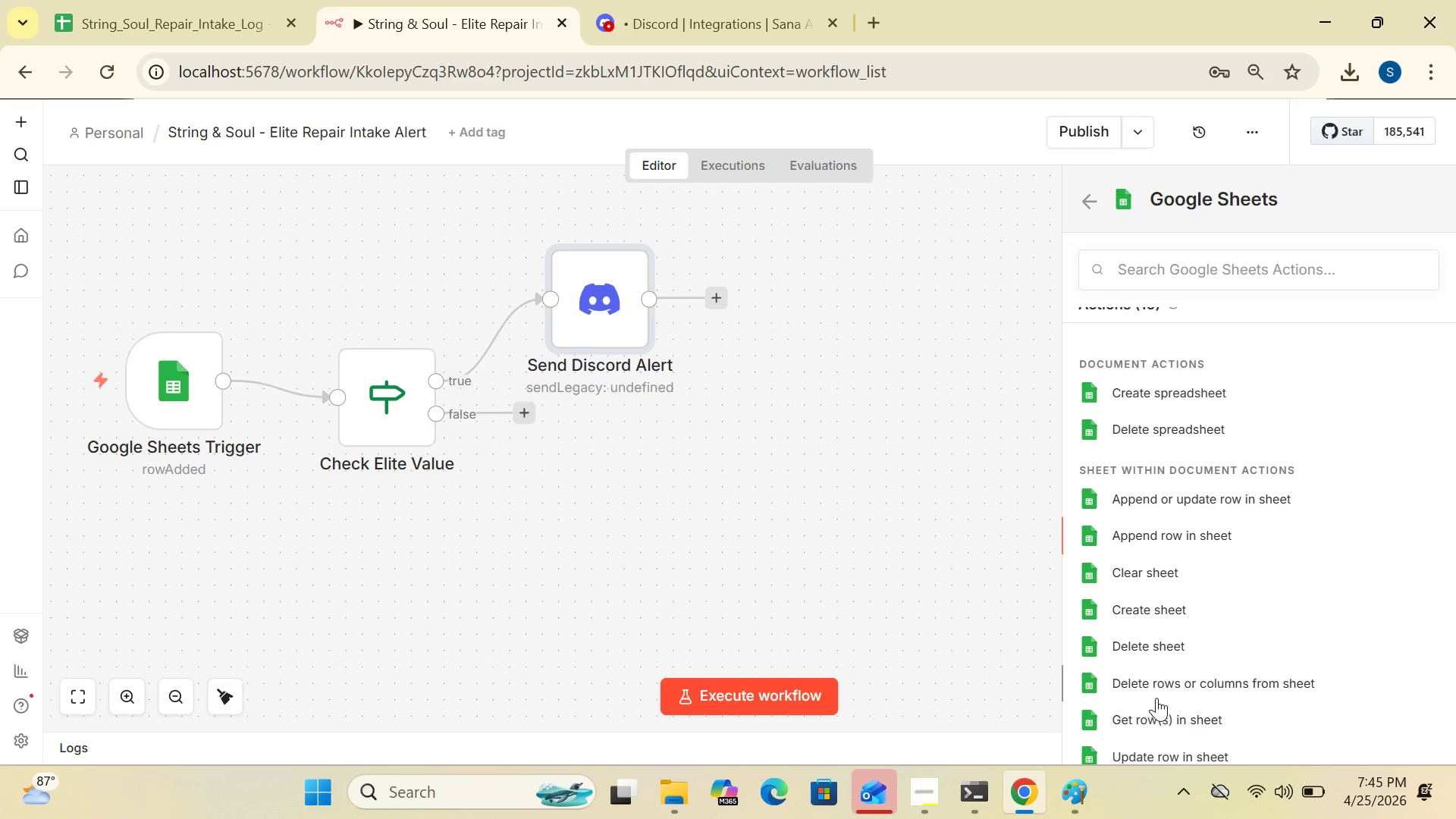 
key(ArrowDown)
 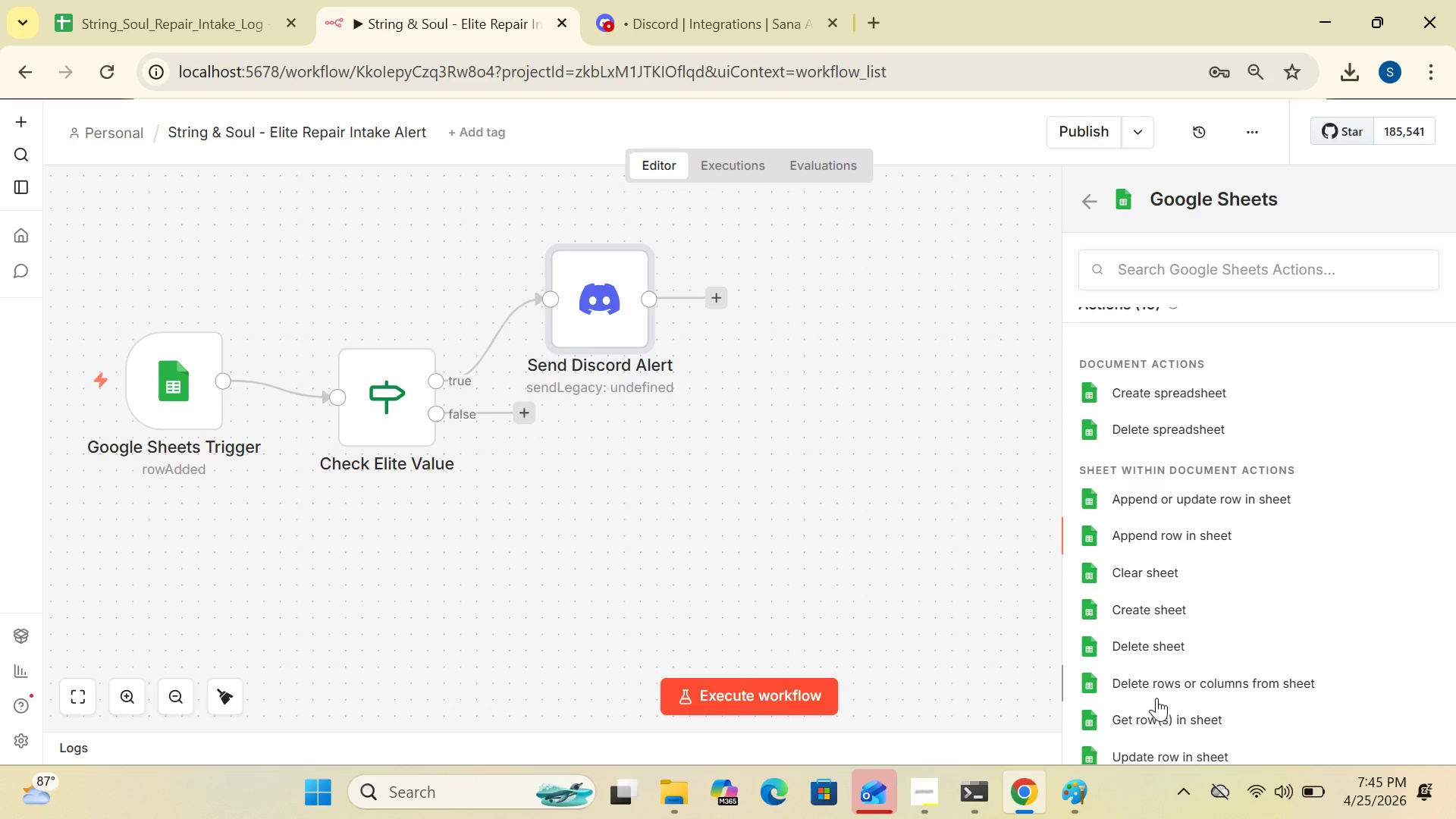 
key(ArrowDown)
 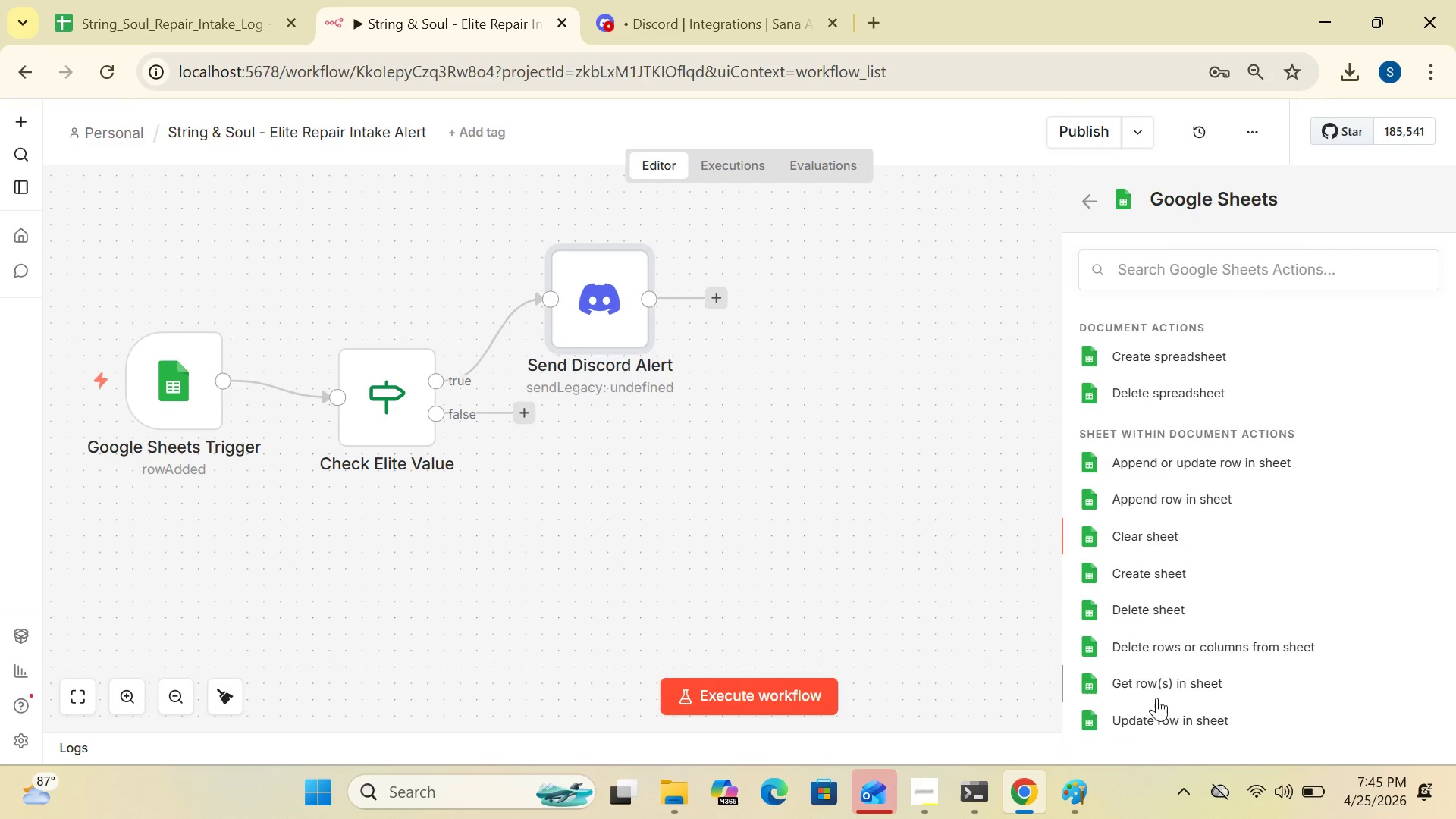 
key(ArrowDown)
 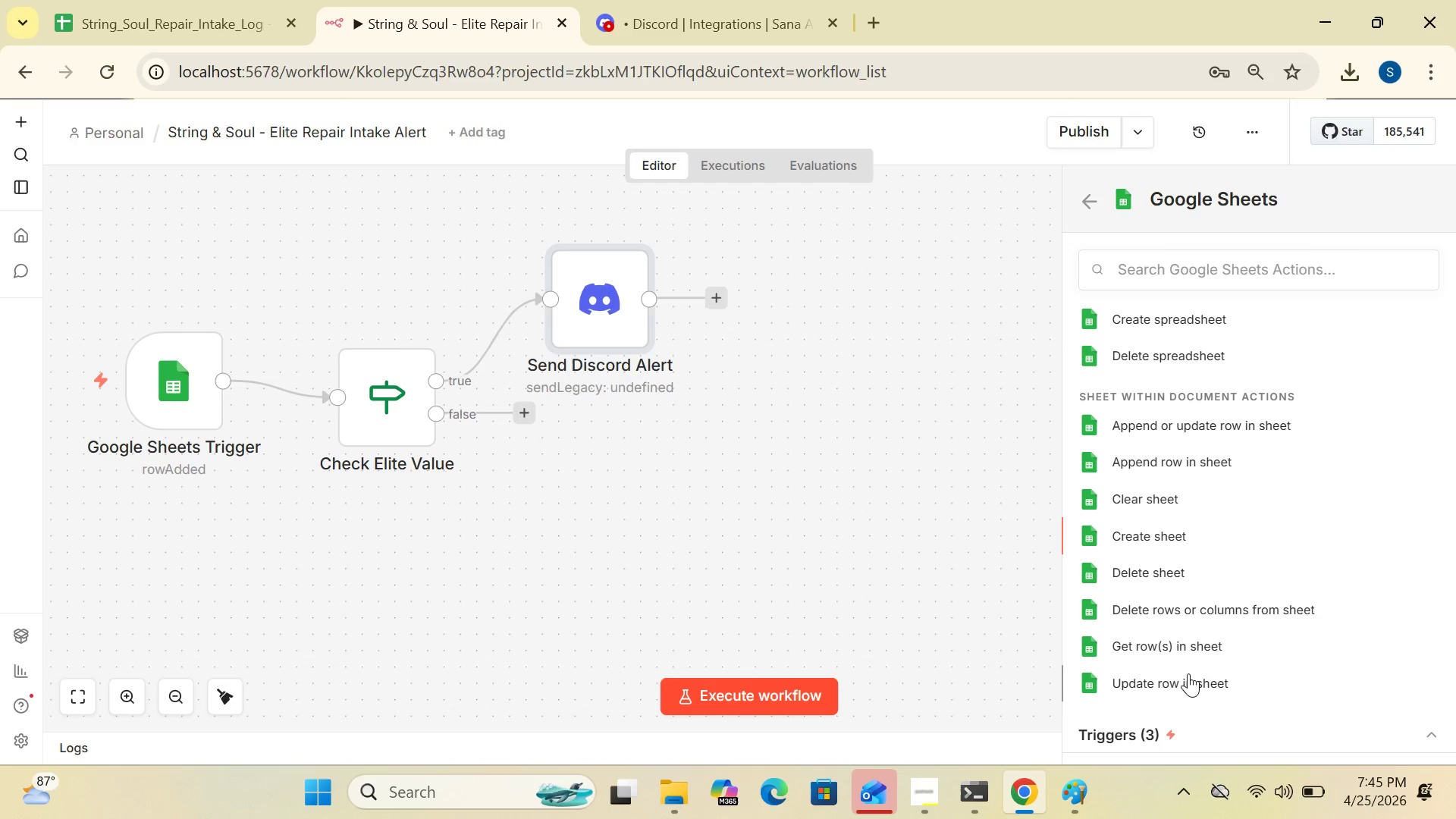 
left_click([1185, 679])
 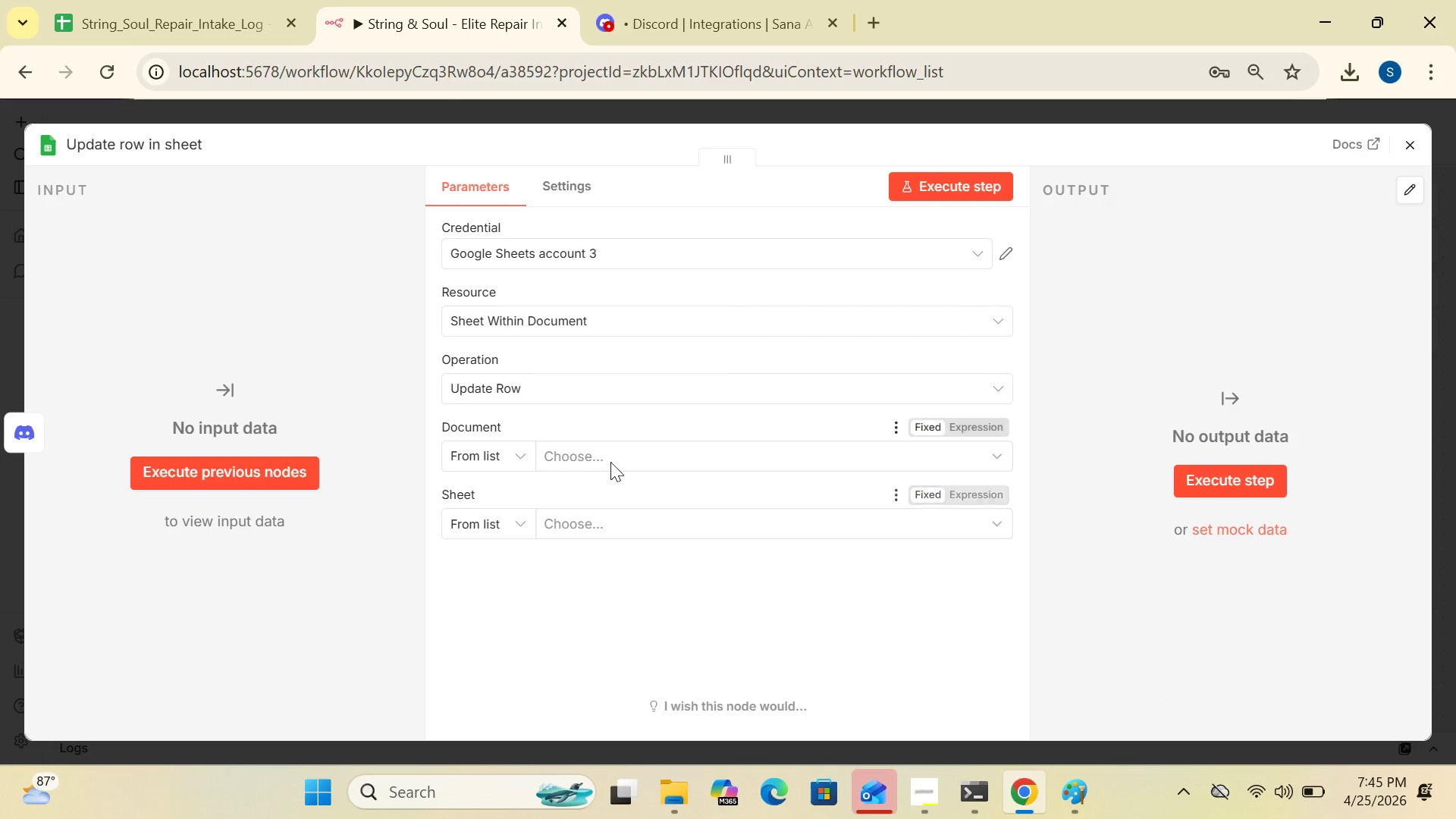 
left_click([515, 448])
 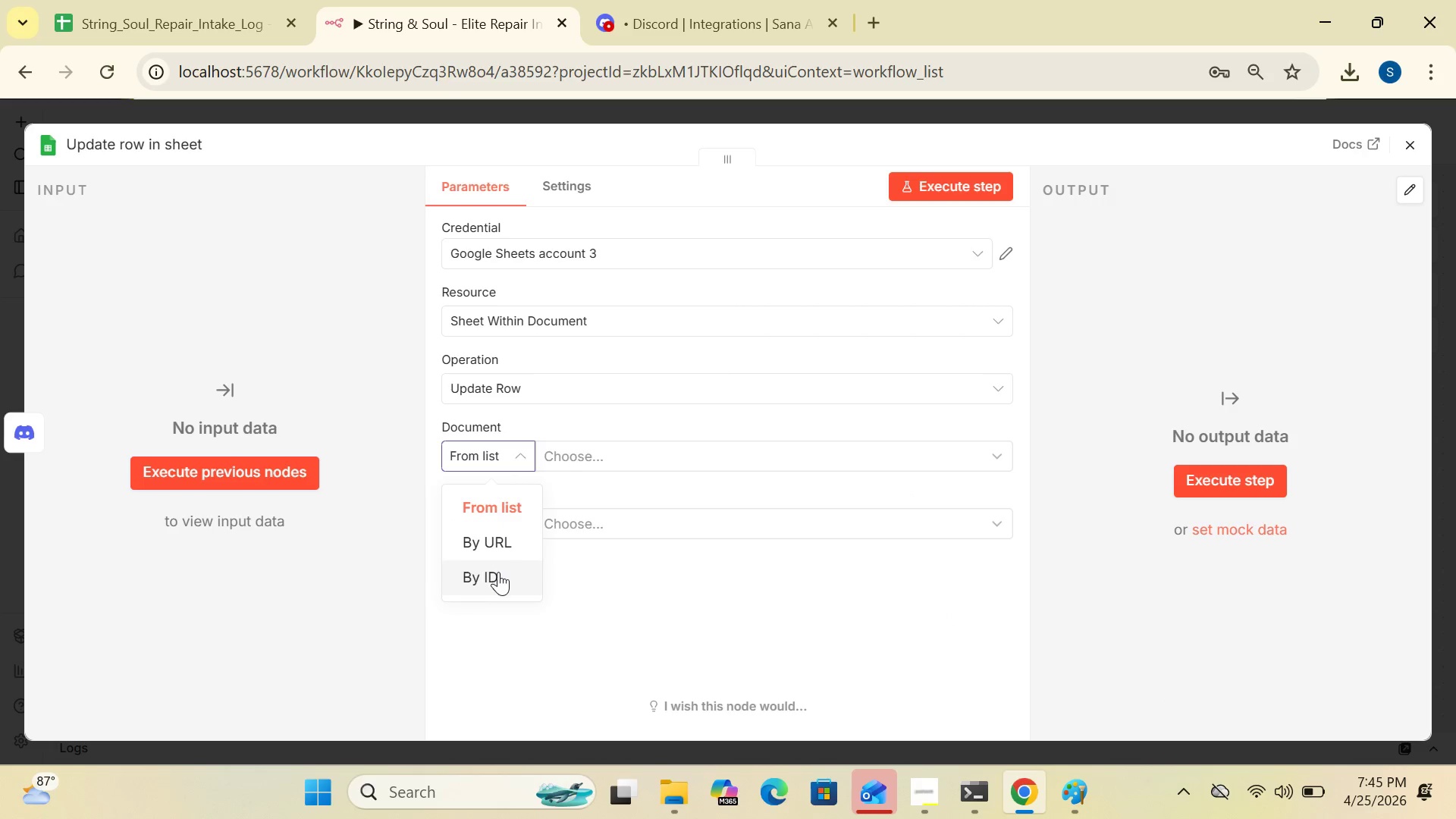 
left_click([497, 576])
 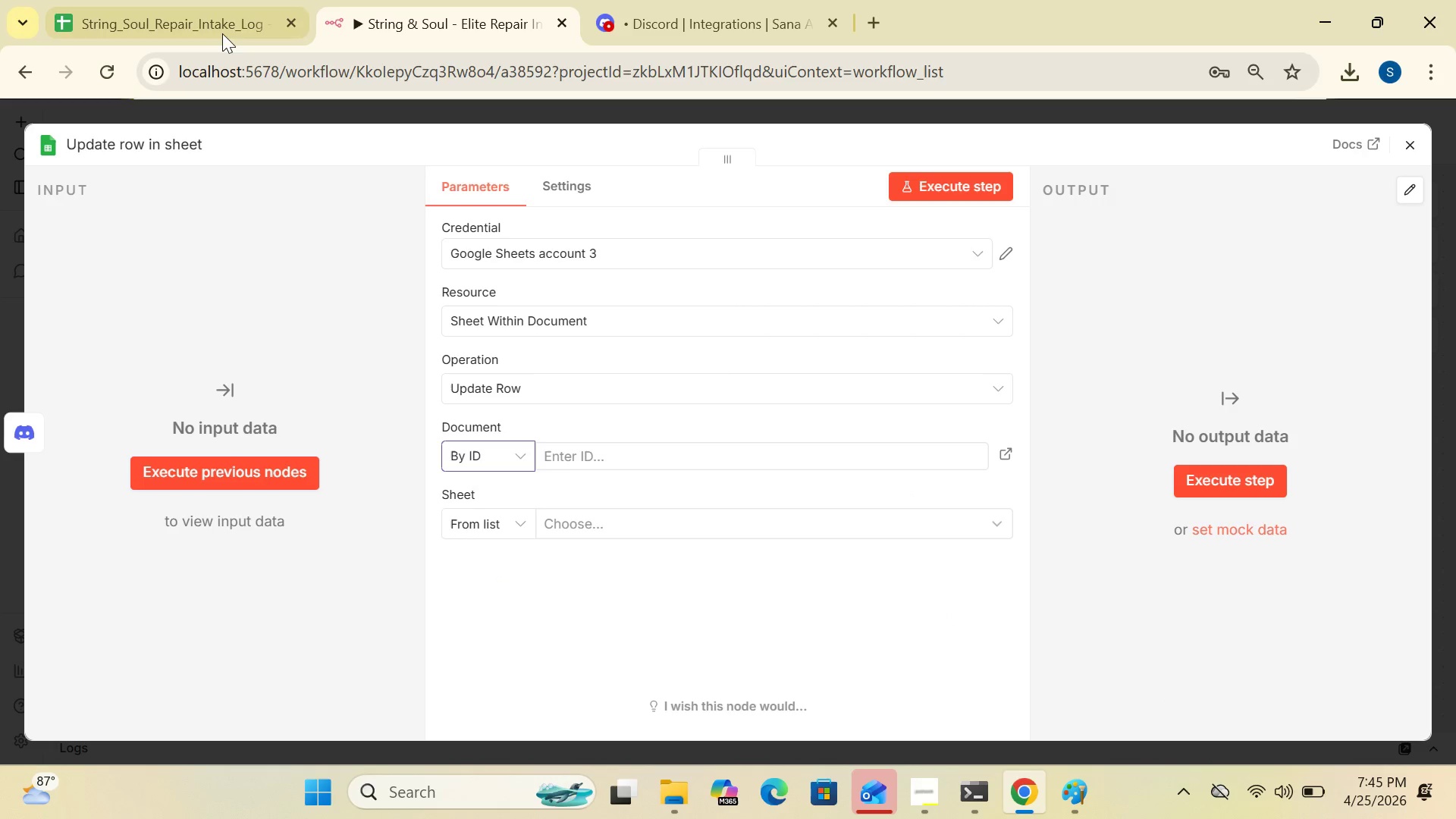 
left_click([222, 32])
 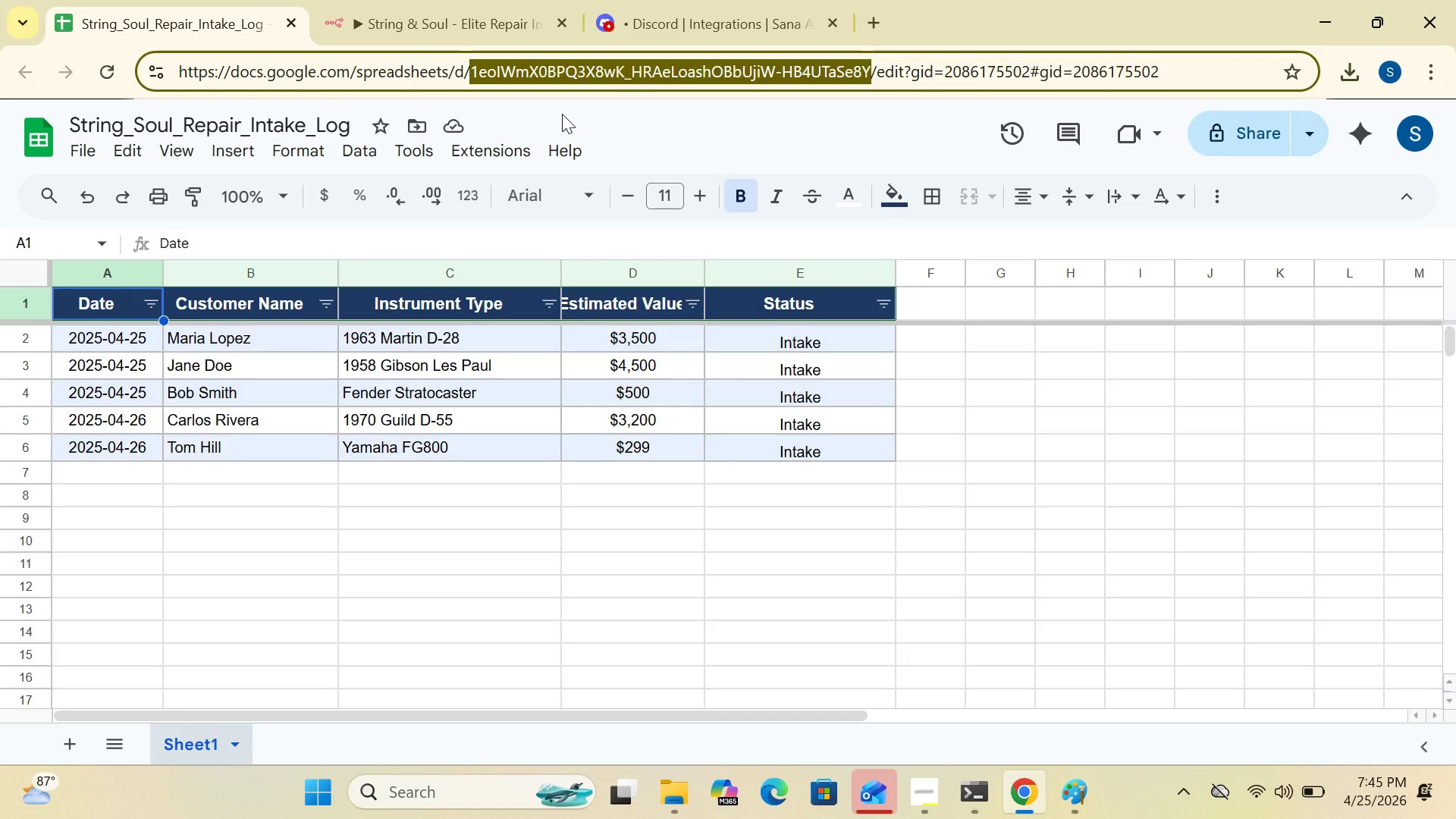 
hold_key(key=ControlLeft, duration=0.92)
 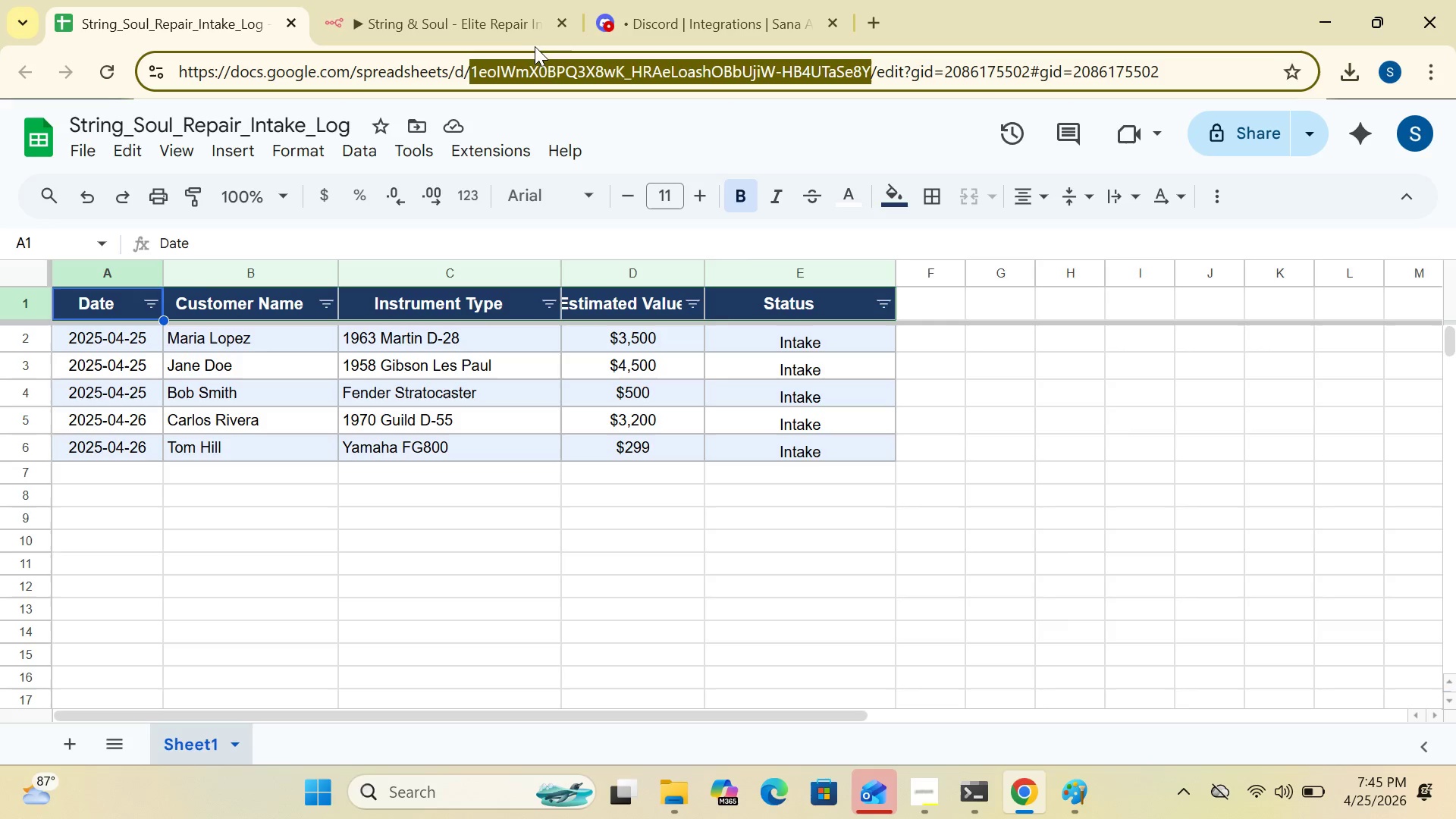 
hold_key(key=C, duration=0.42)
 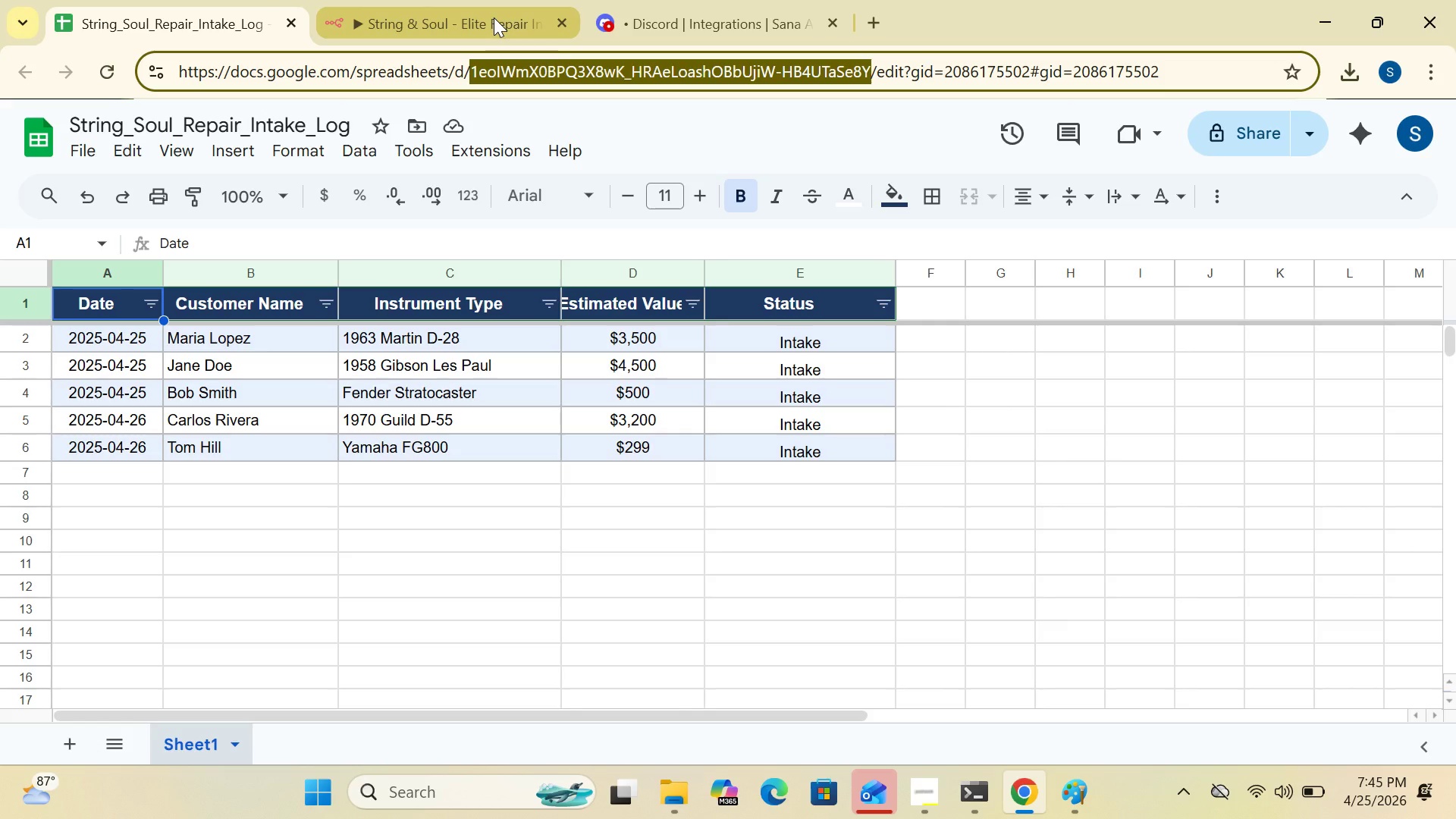 
left_click([494, 17])
 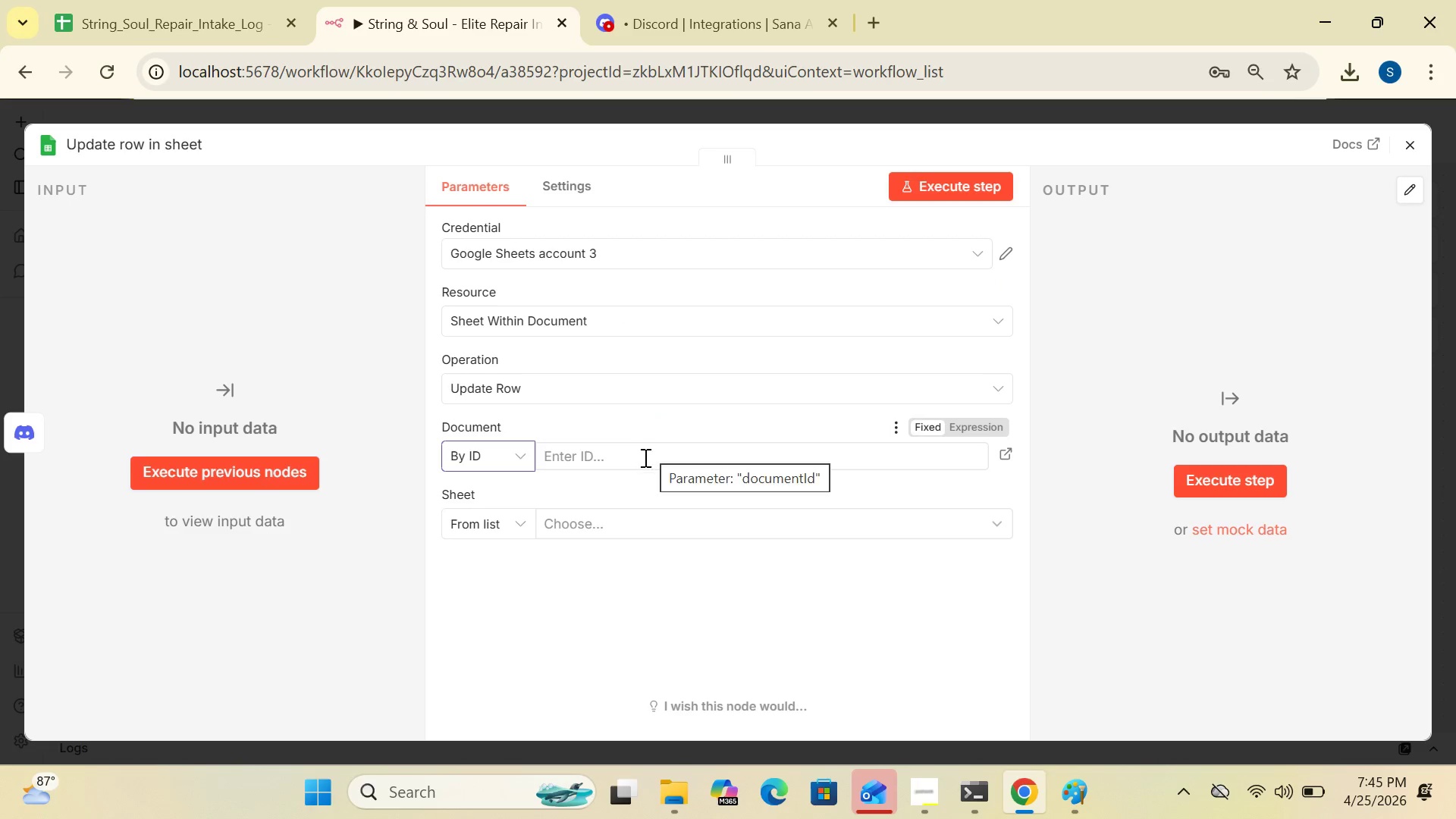 
left_click([640, 460])
 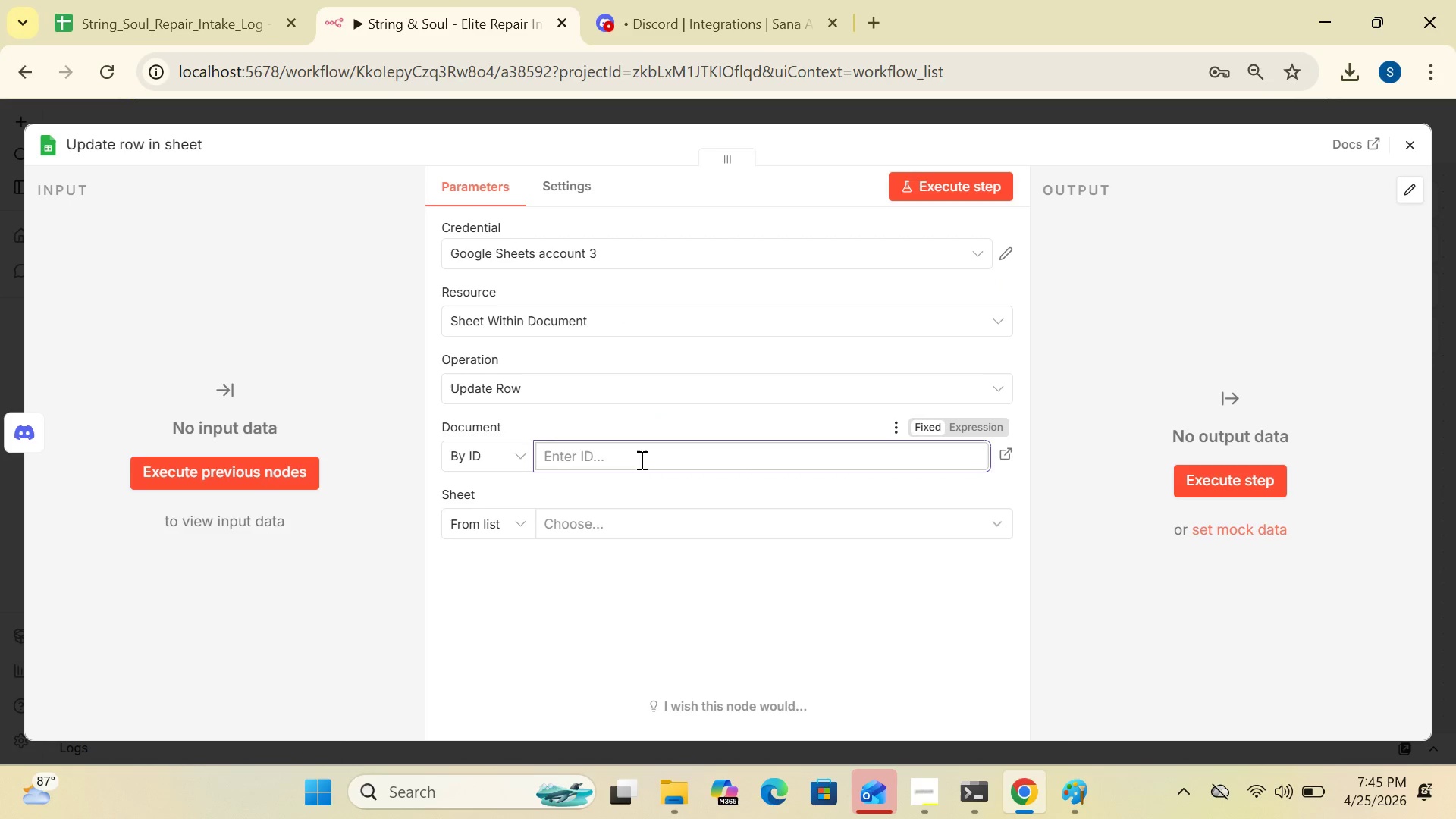 
key(Control+V)
 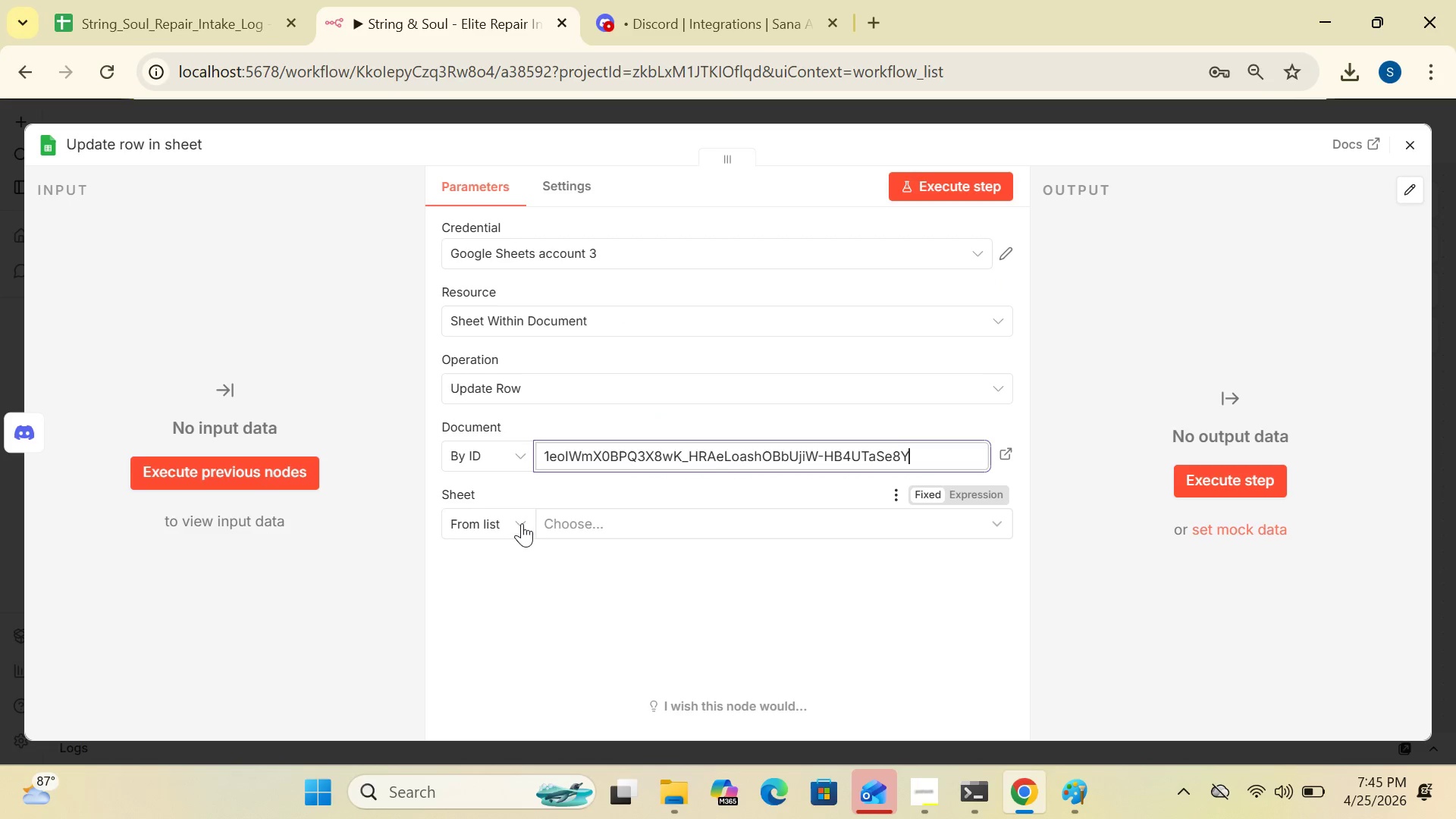 
left_click([519, 519])
 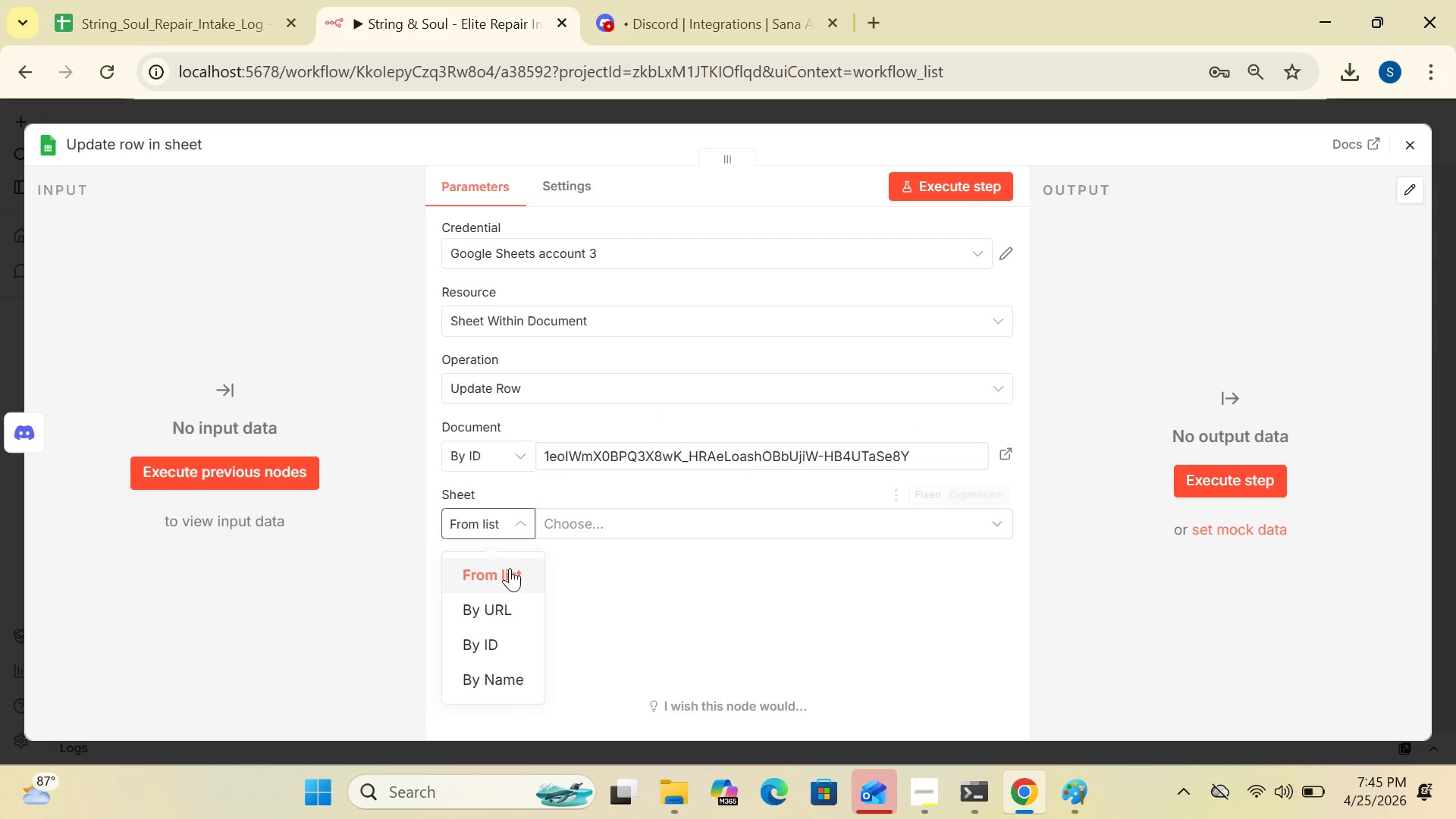 
left_click([510, 568])
 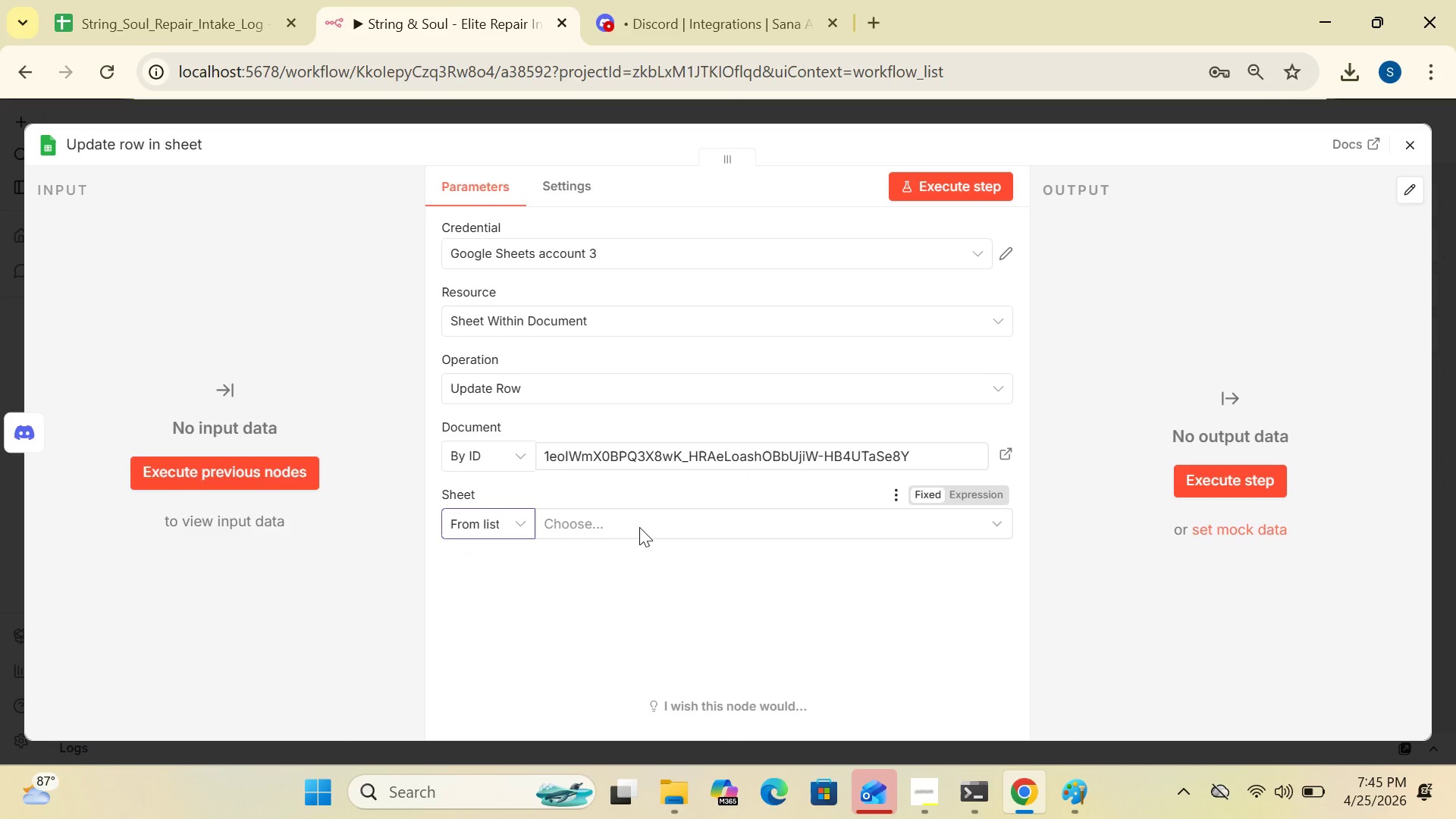 
left_click([639, 527])
 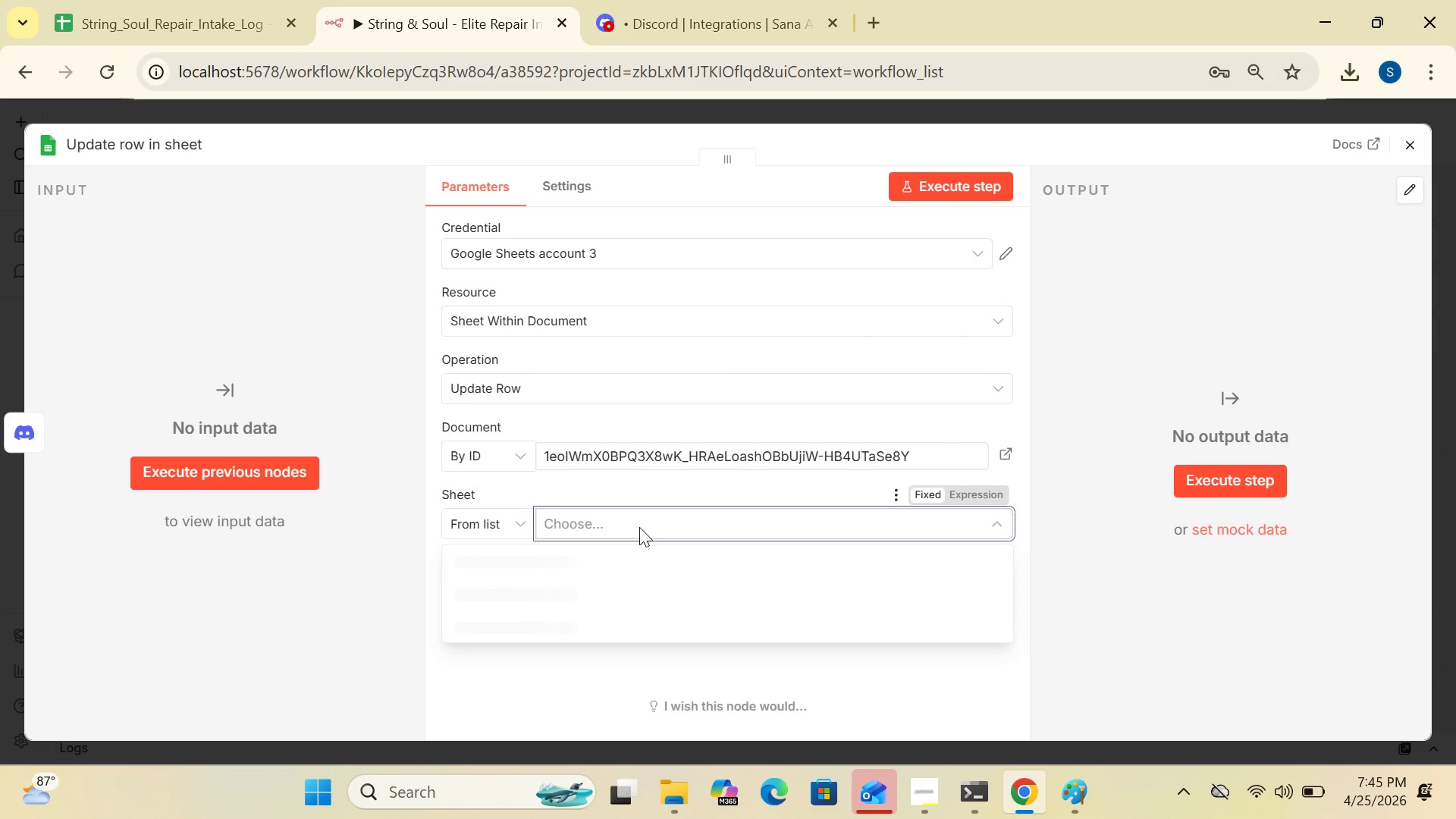 
wait(5.34)
 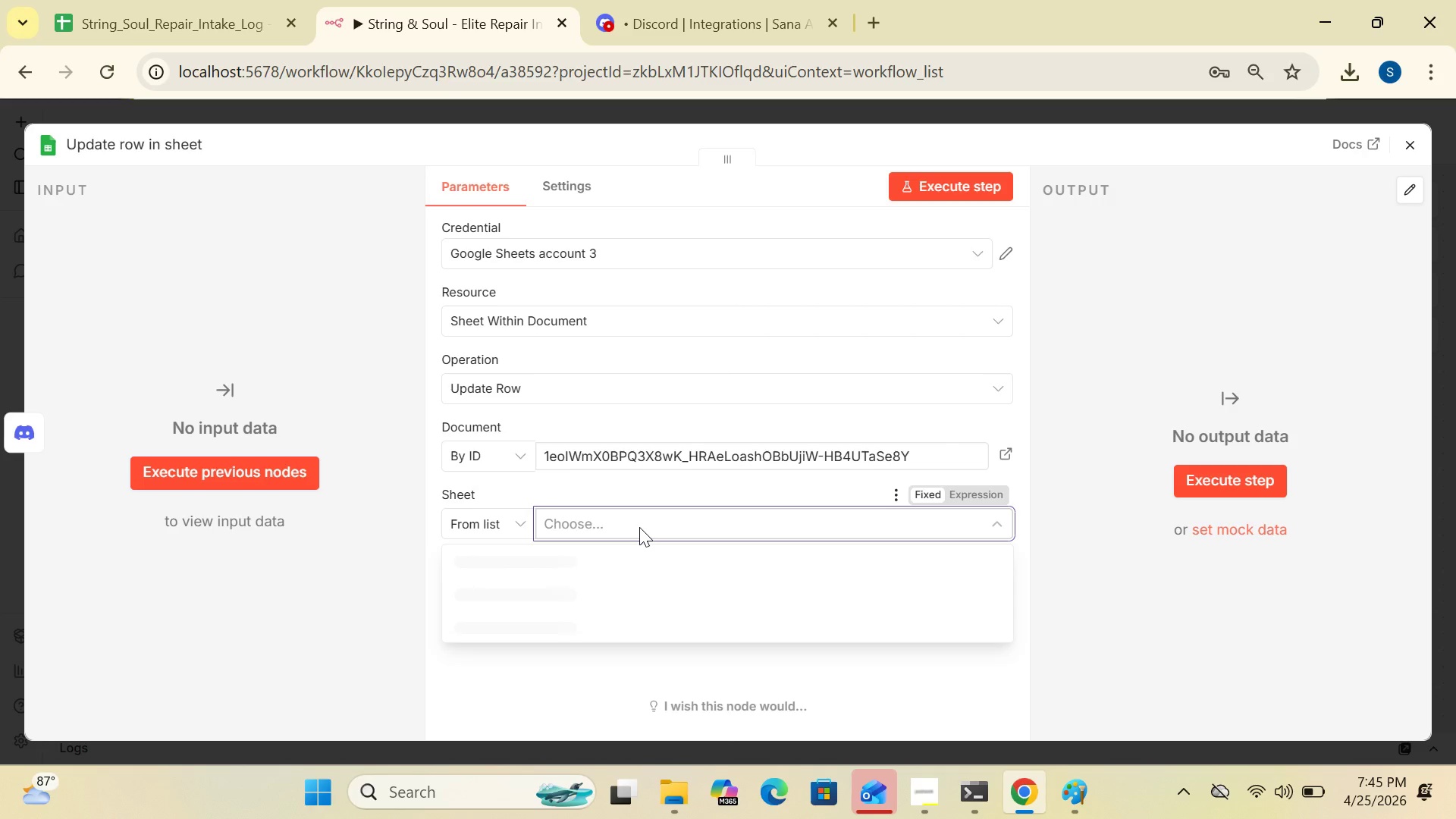 
left_click([617, 563])
 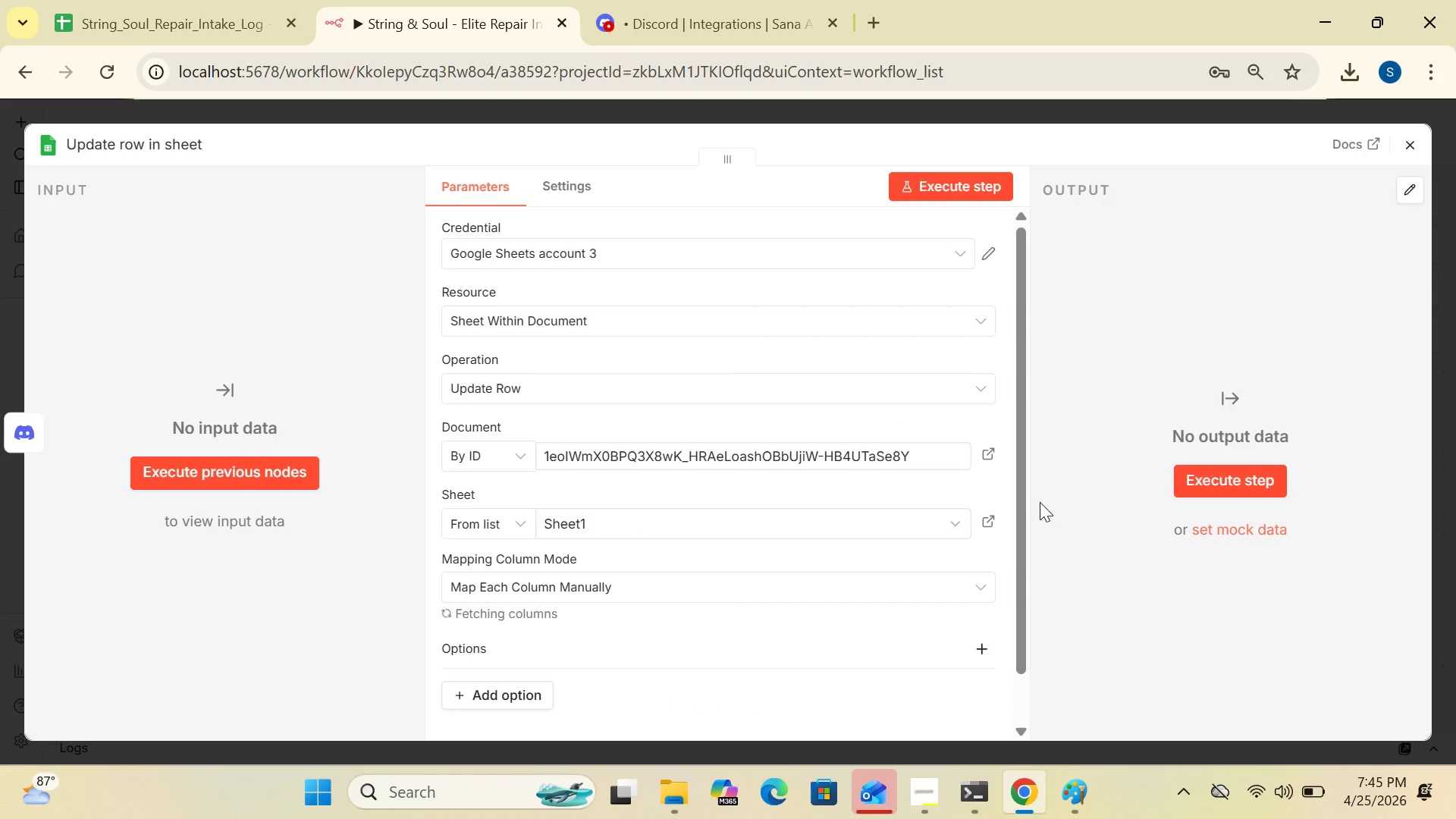 
left_click_drag(start_coordinate=[1018, 512], to_coordinate=[1013, 557])
 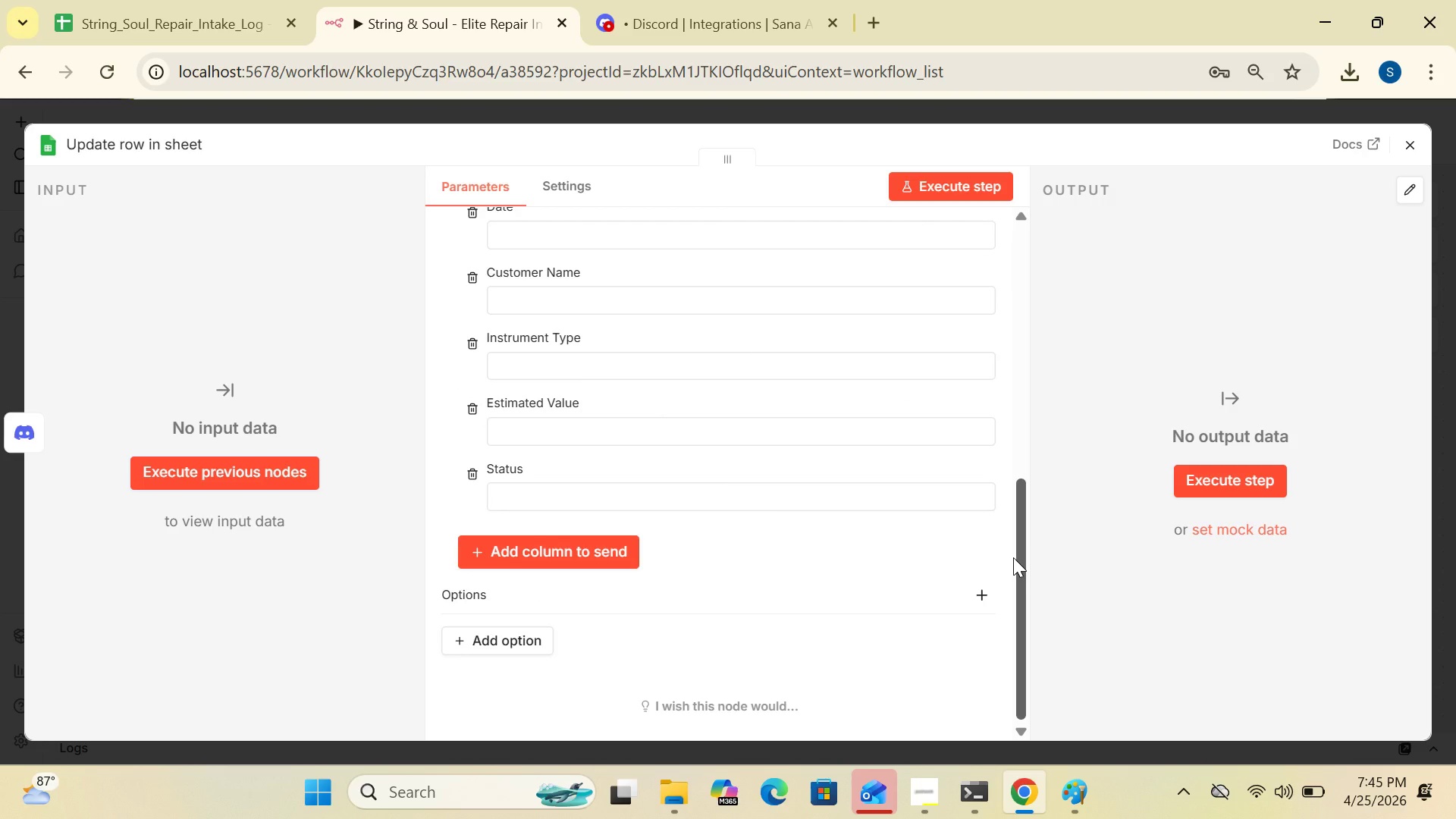 
left_click_drag(start_coordinate=[1013, 557], to_coordinate=[1026, 477])
 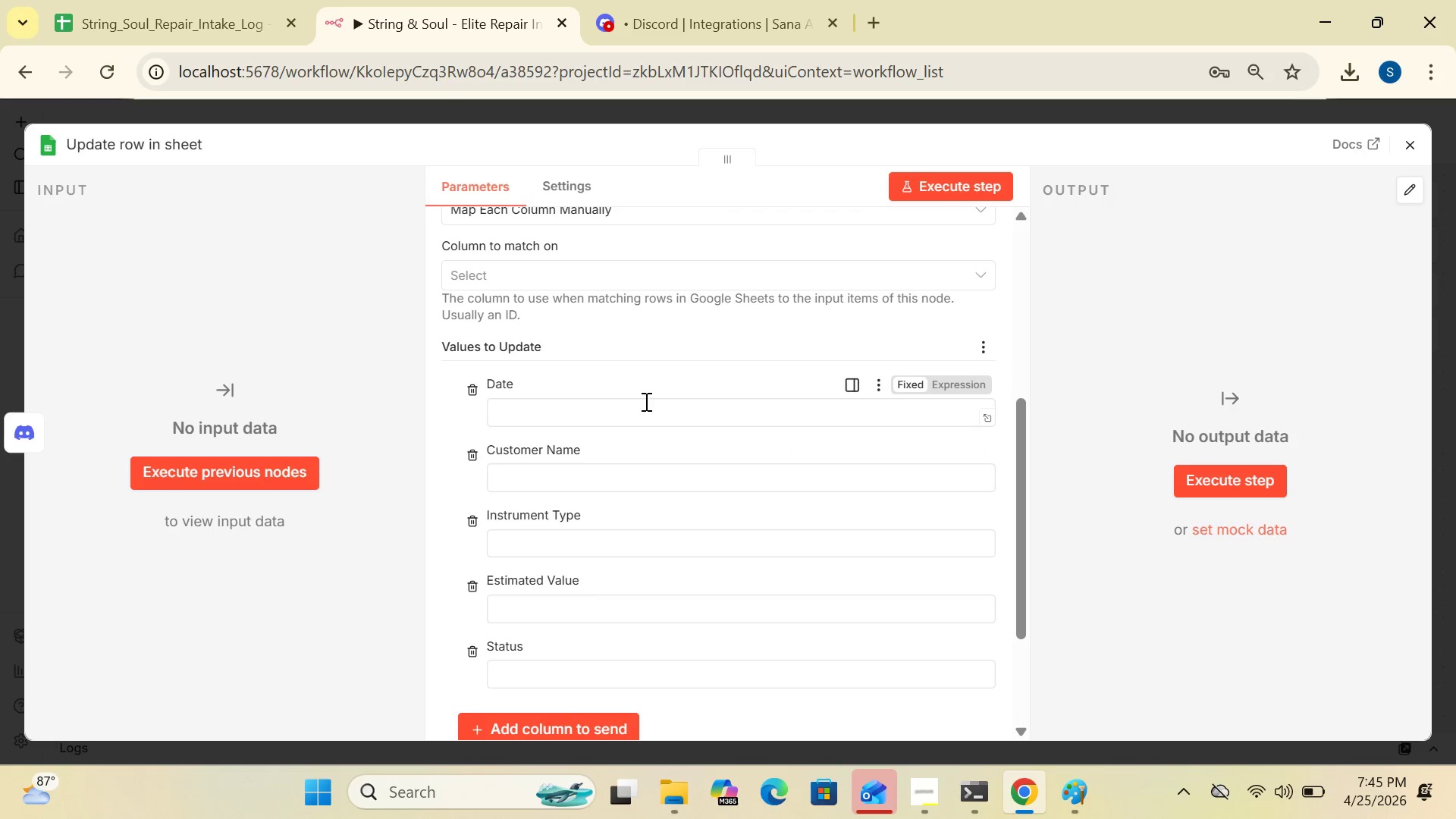 
left_click([638, 412])
 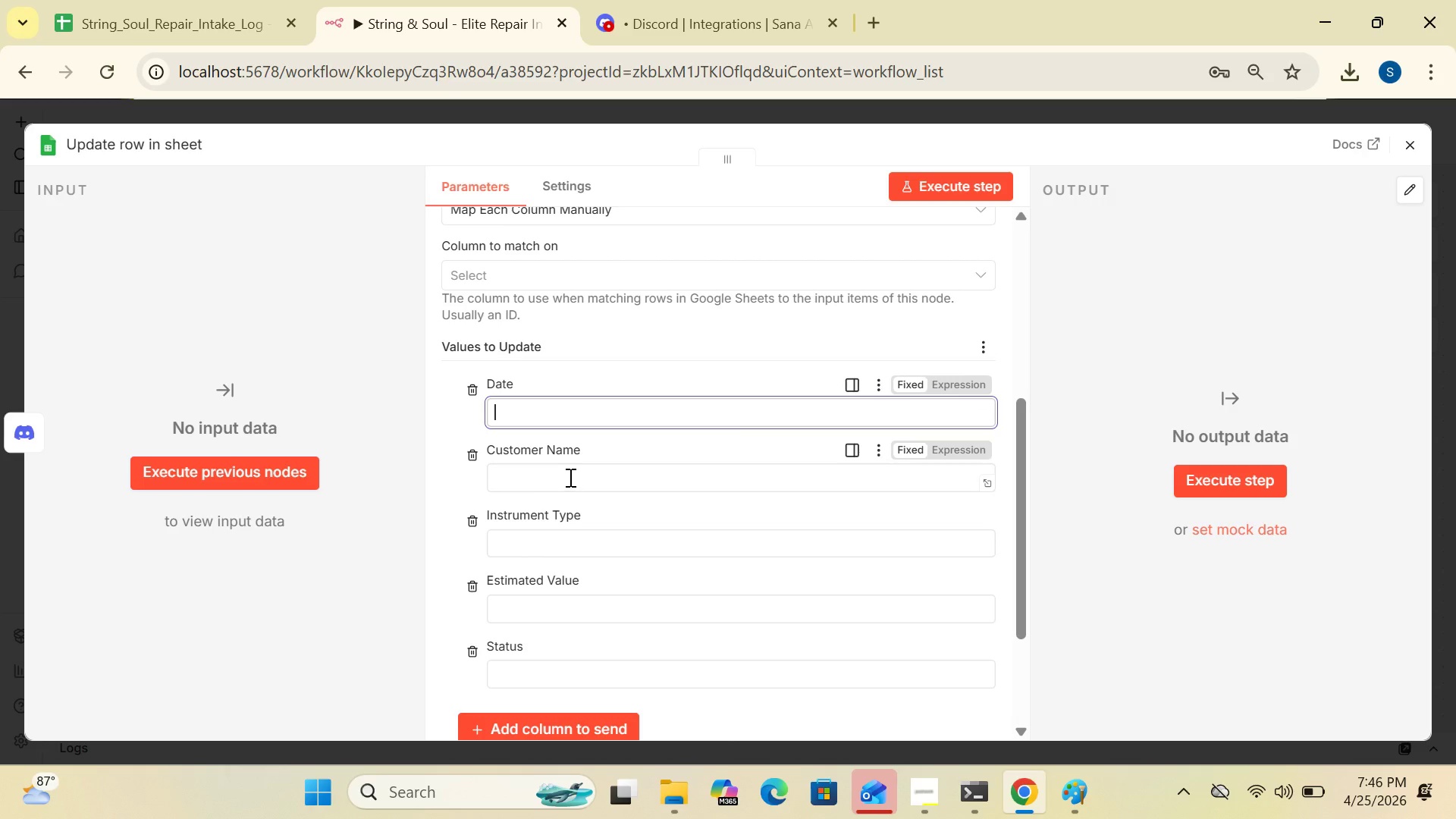 
wait(23.36)
 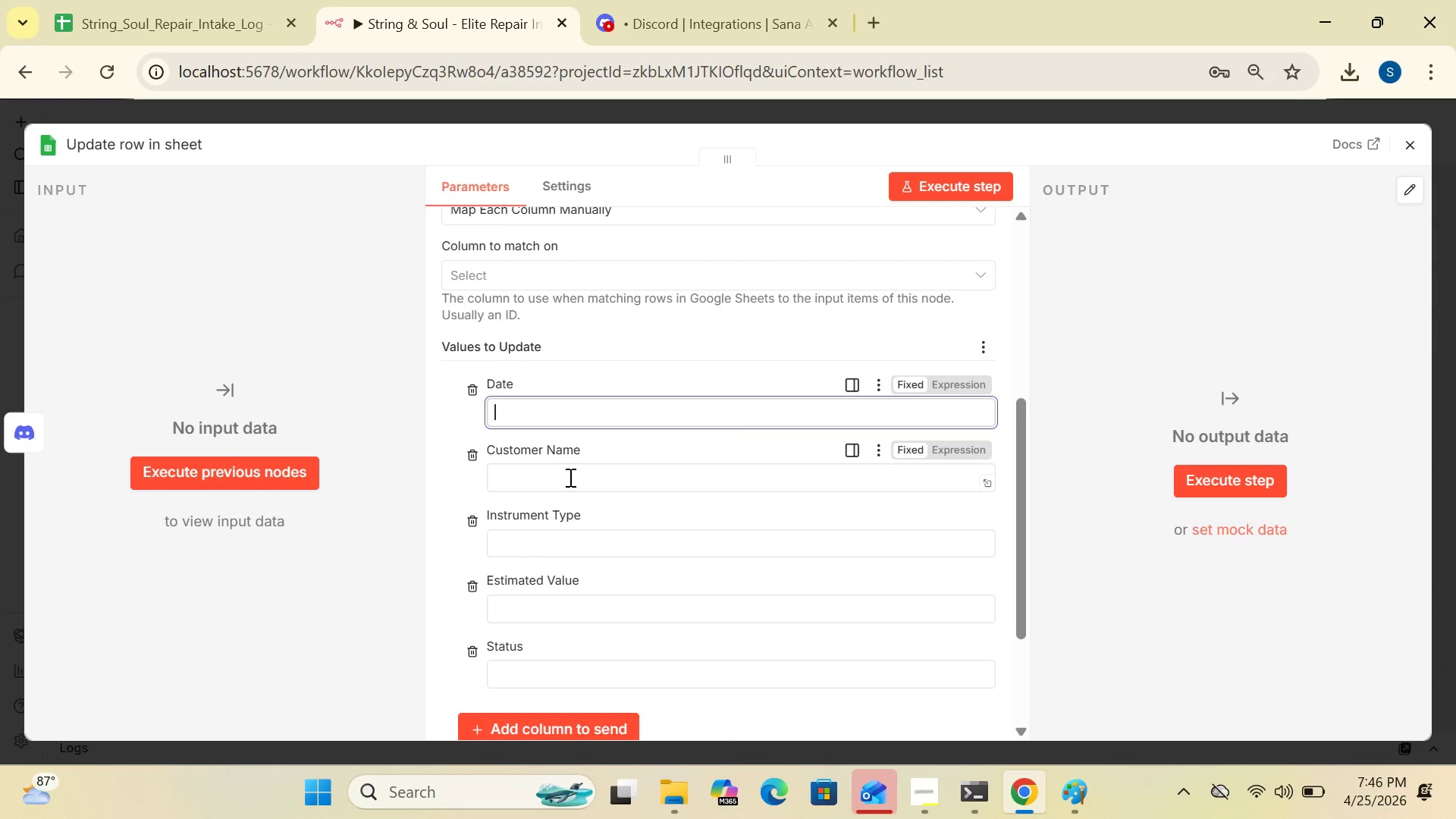 
left_click([569, 477])
 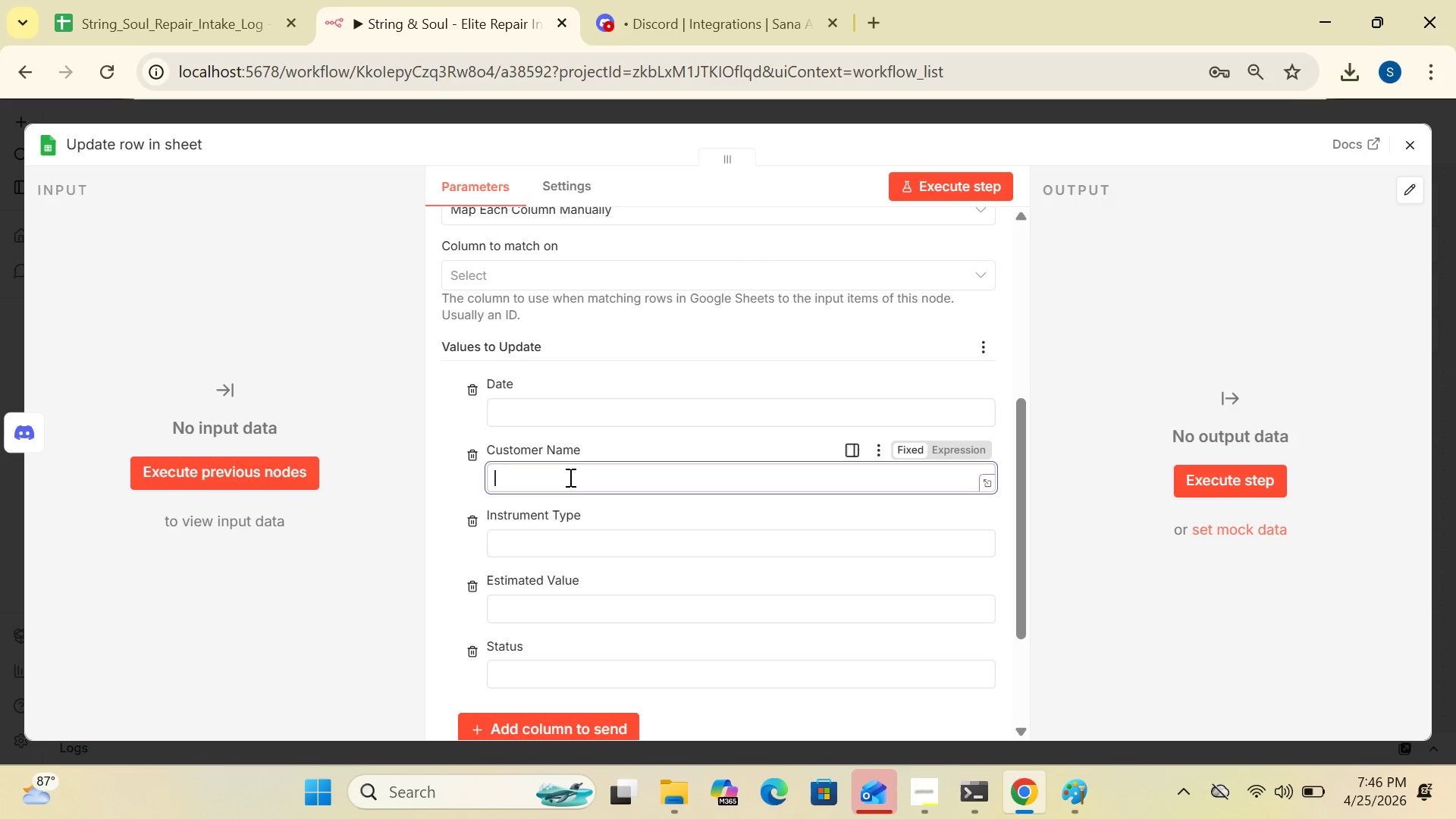 
key(Shift+BracketLeft)
 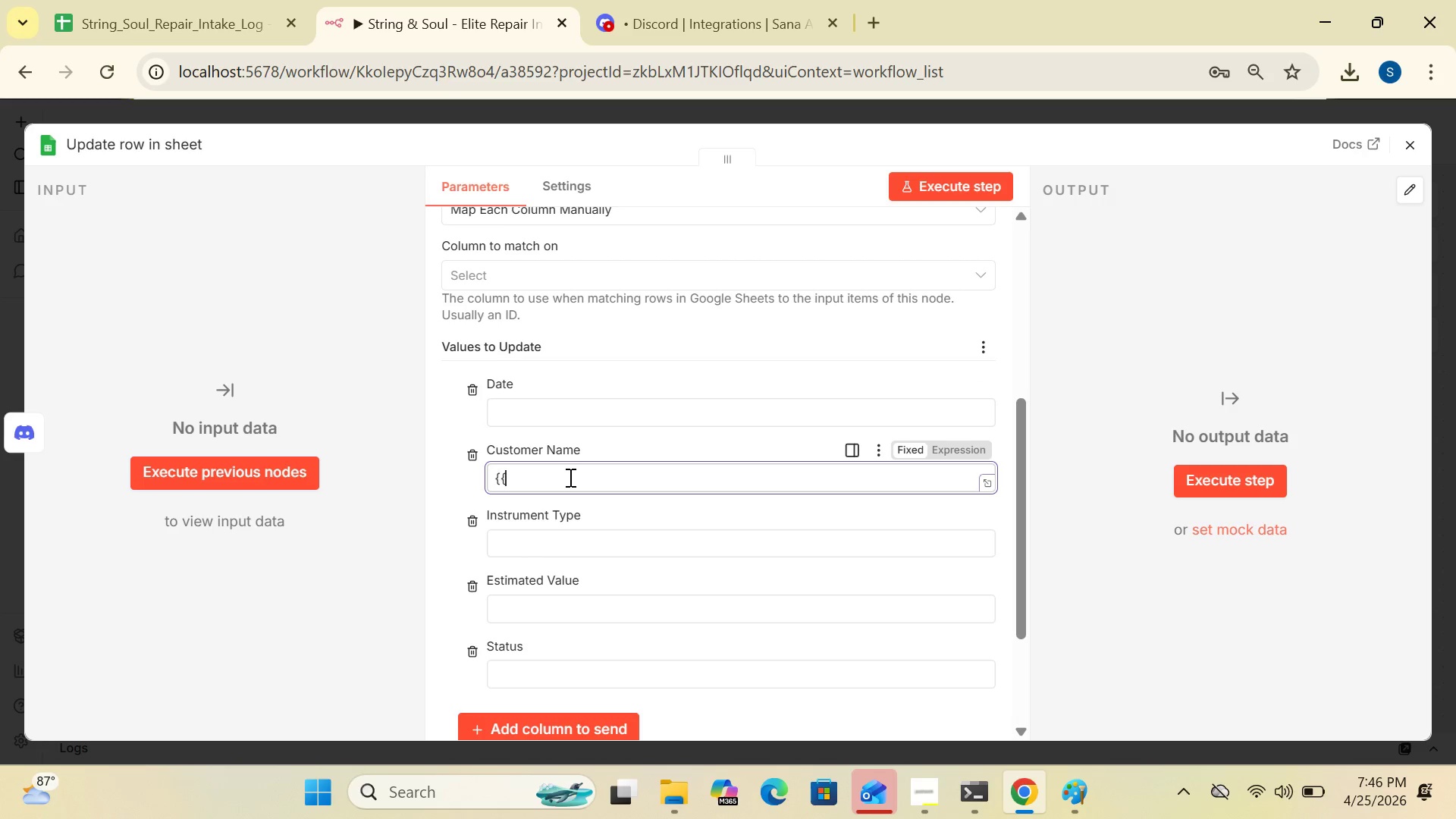 
key(Shift+BracketLeft)
 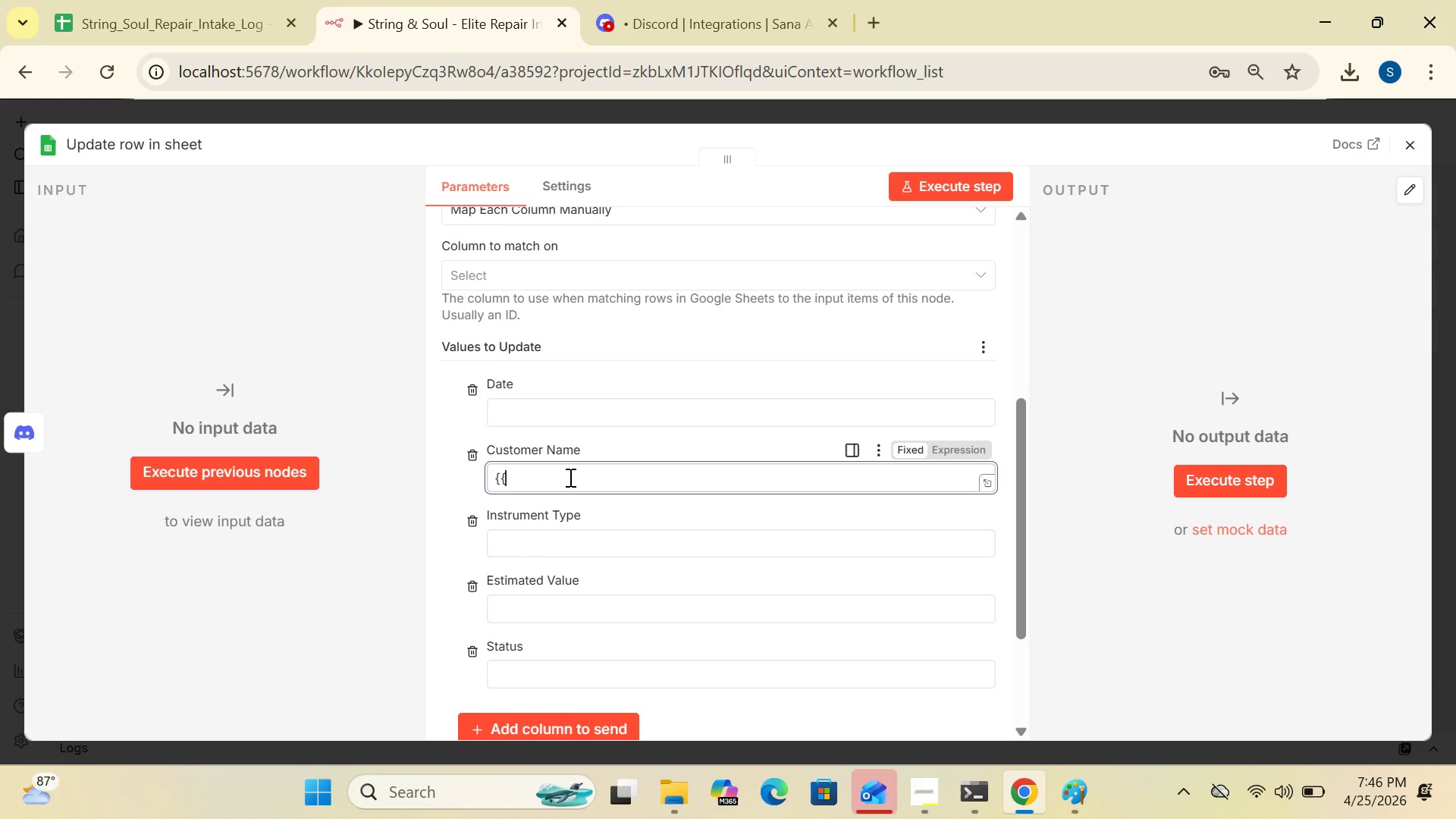 
key(Space)
 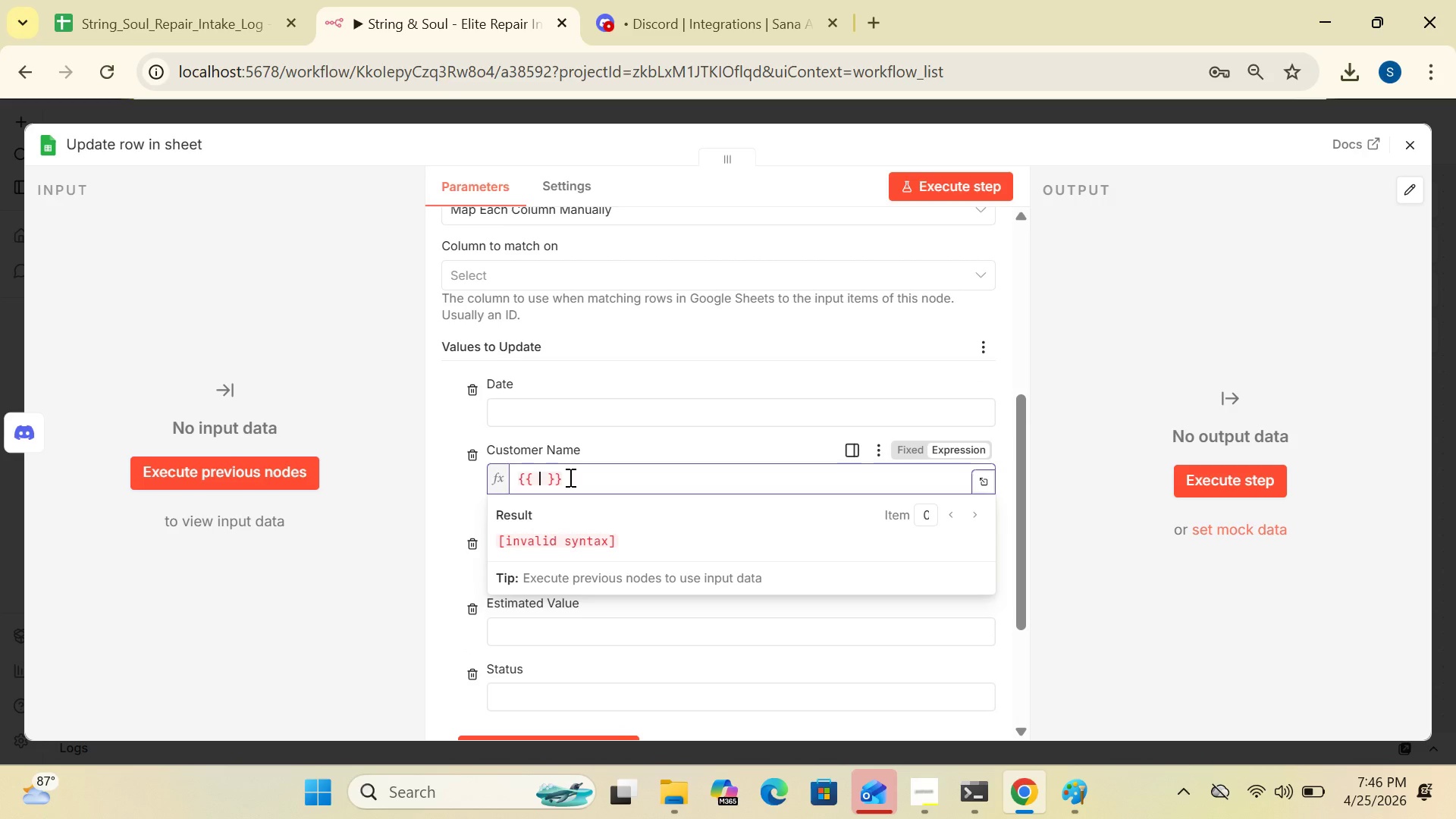 
key(Shift+4)
 